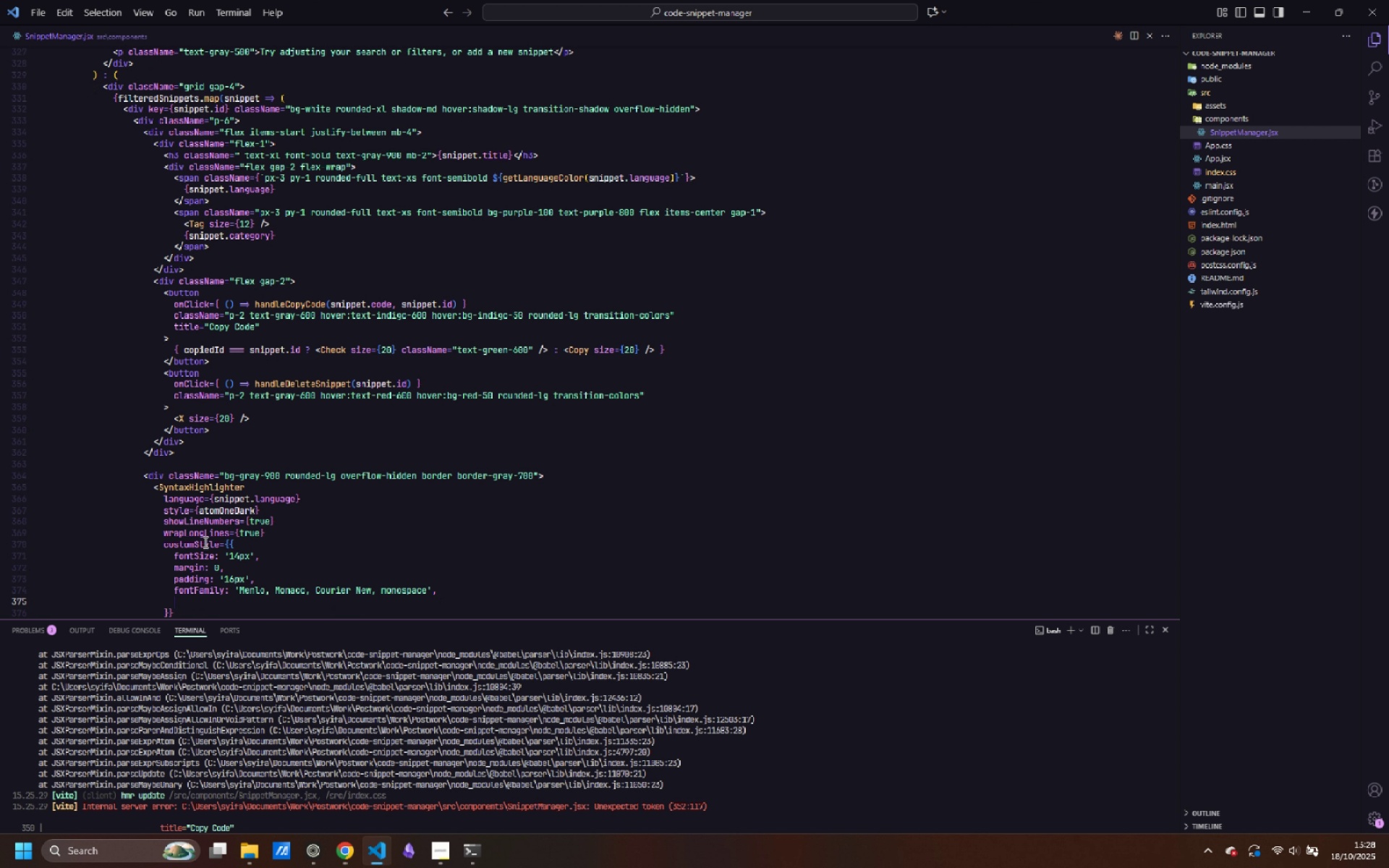 
type(lineHeight: '1.5)
 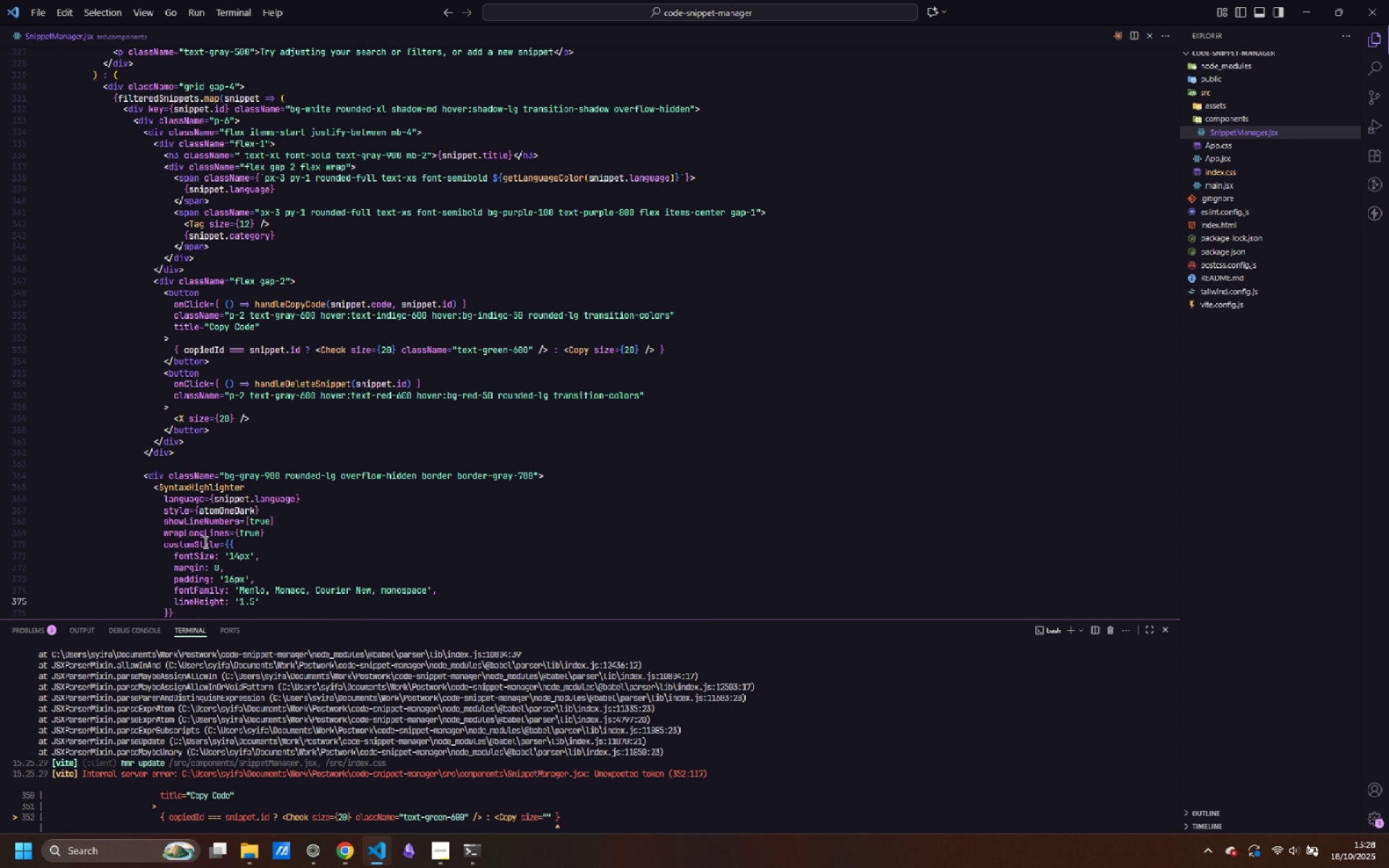 
wait(5.03)
 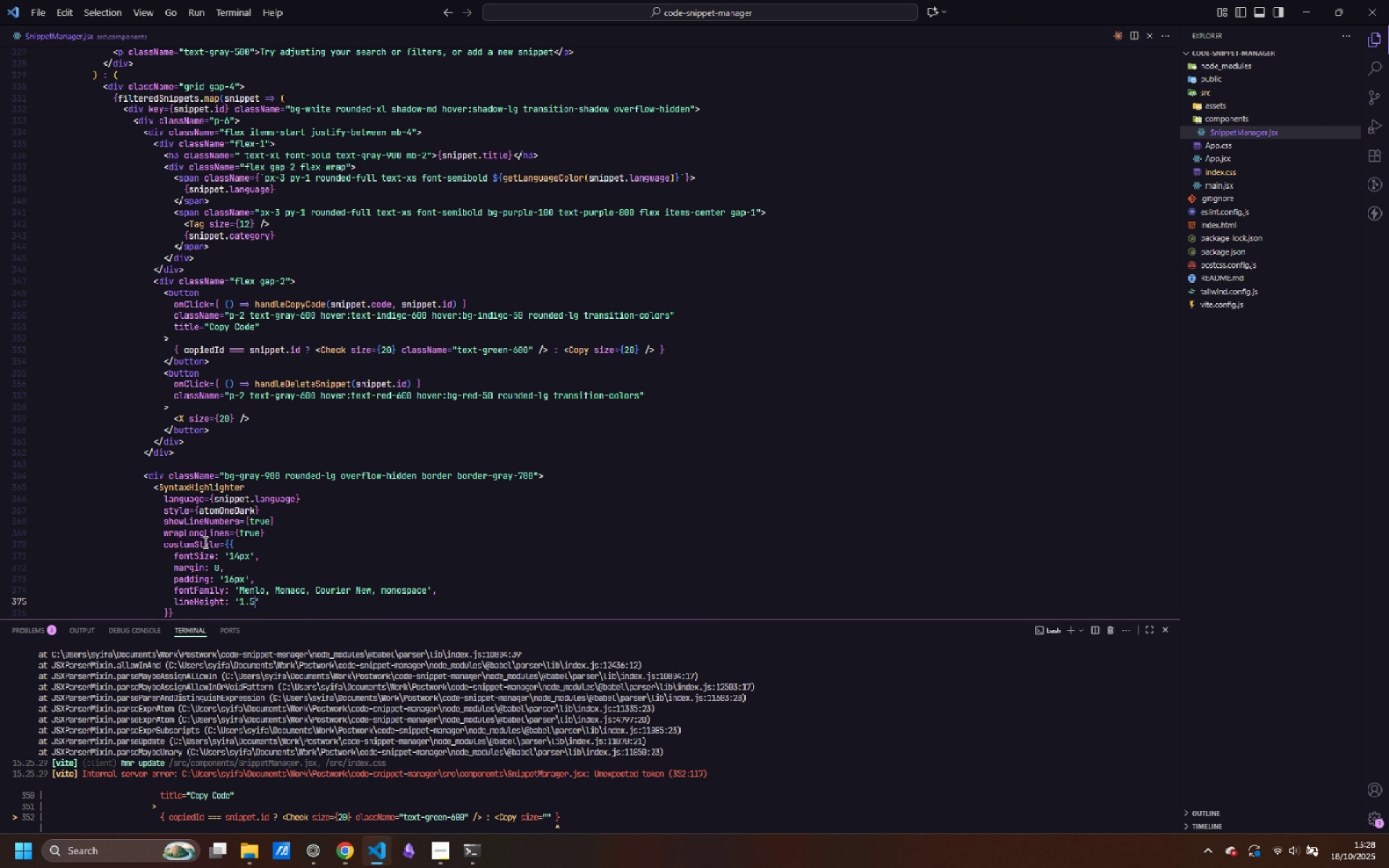 
key(ArrowDown)
 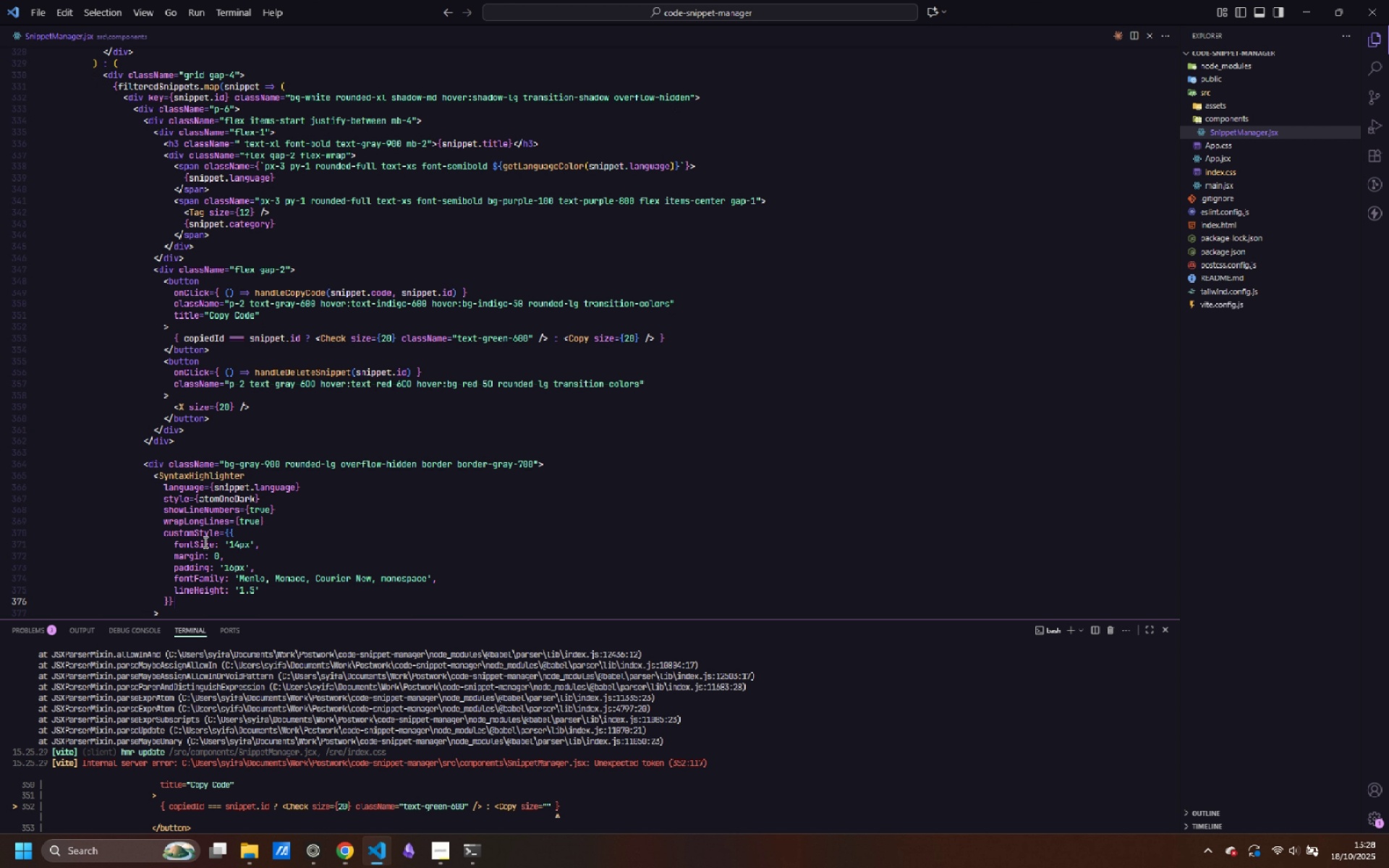 
key(ArrowDown)
 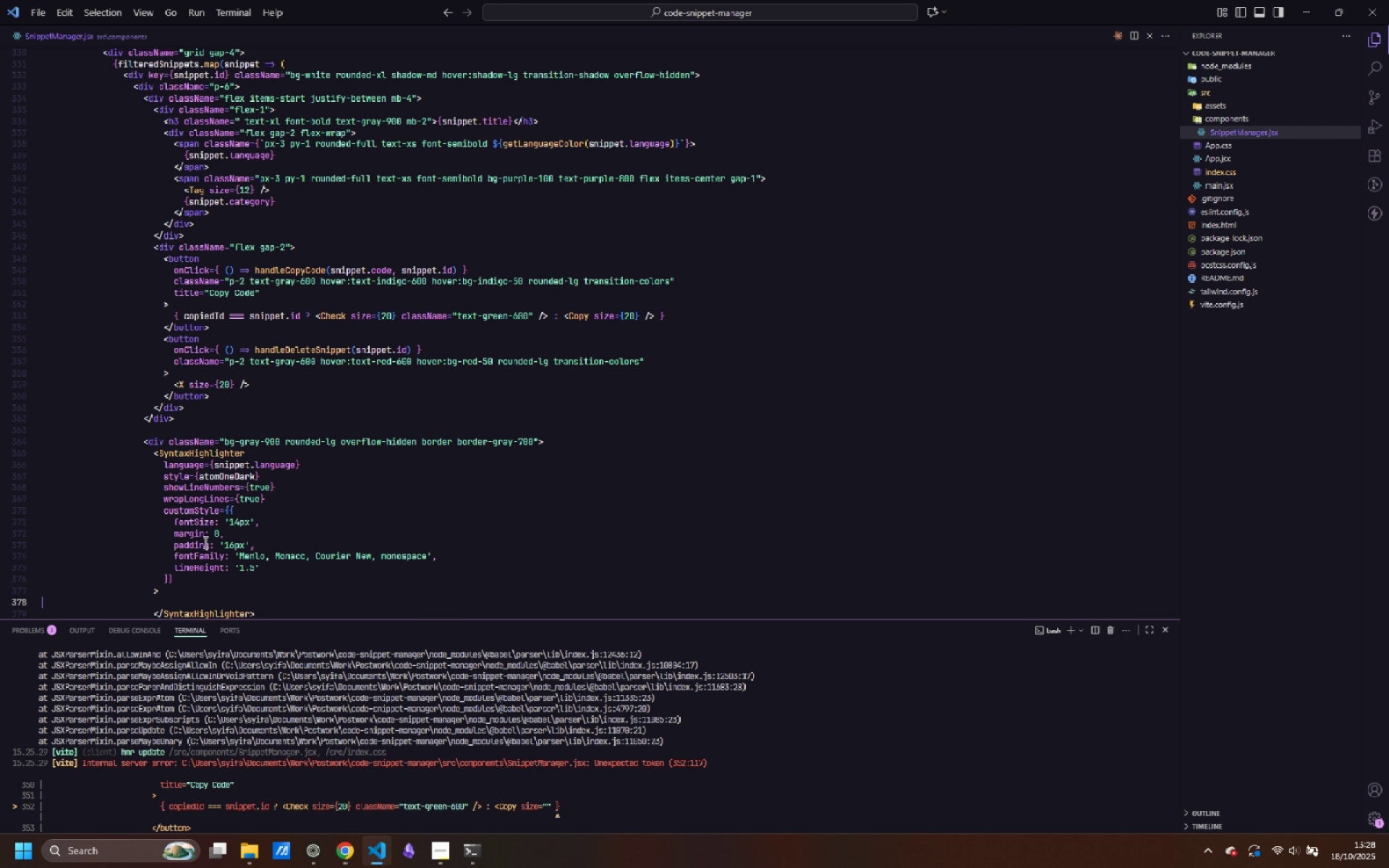 
key(ArrowDown)
 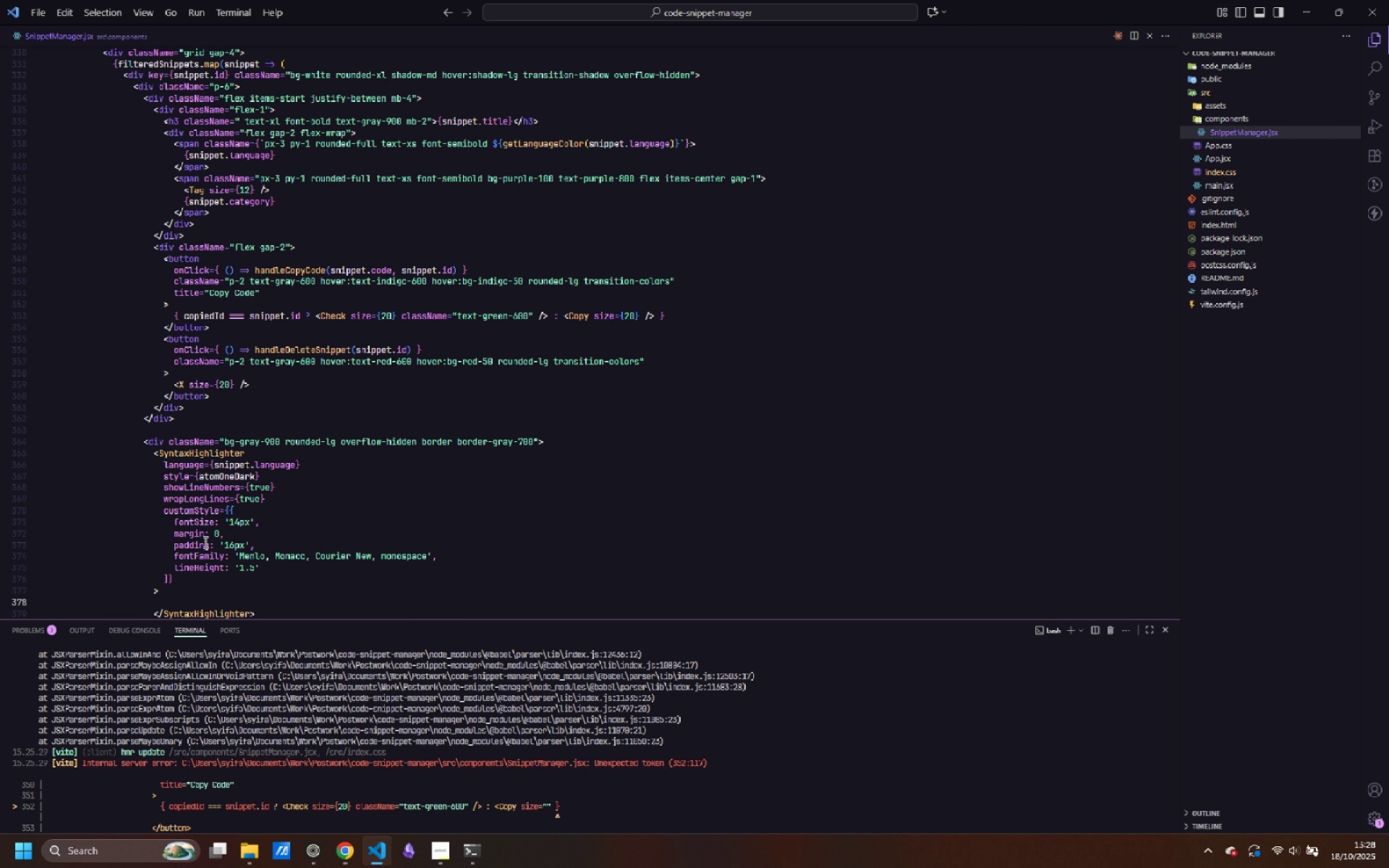 
key(Tab)
type({snippet.code)
 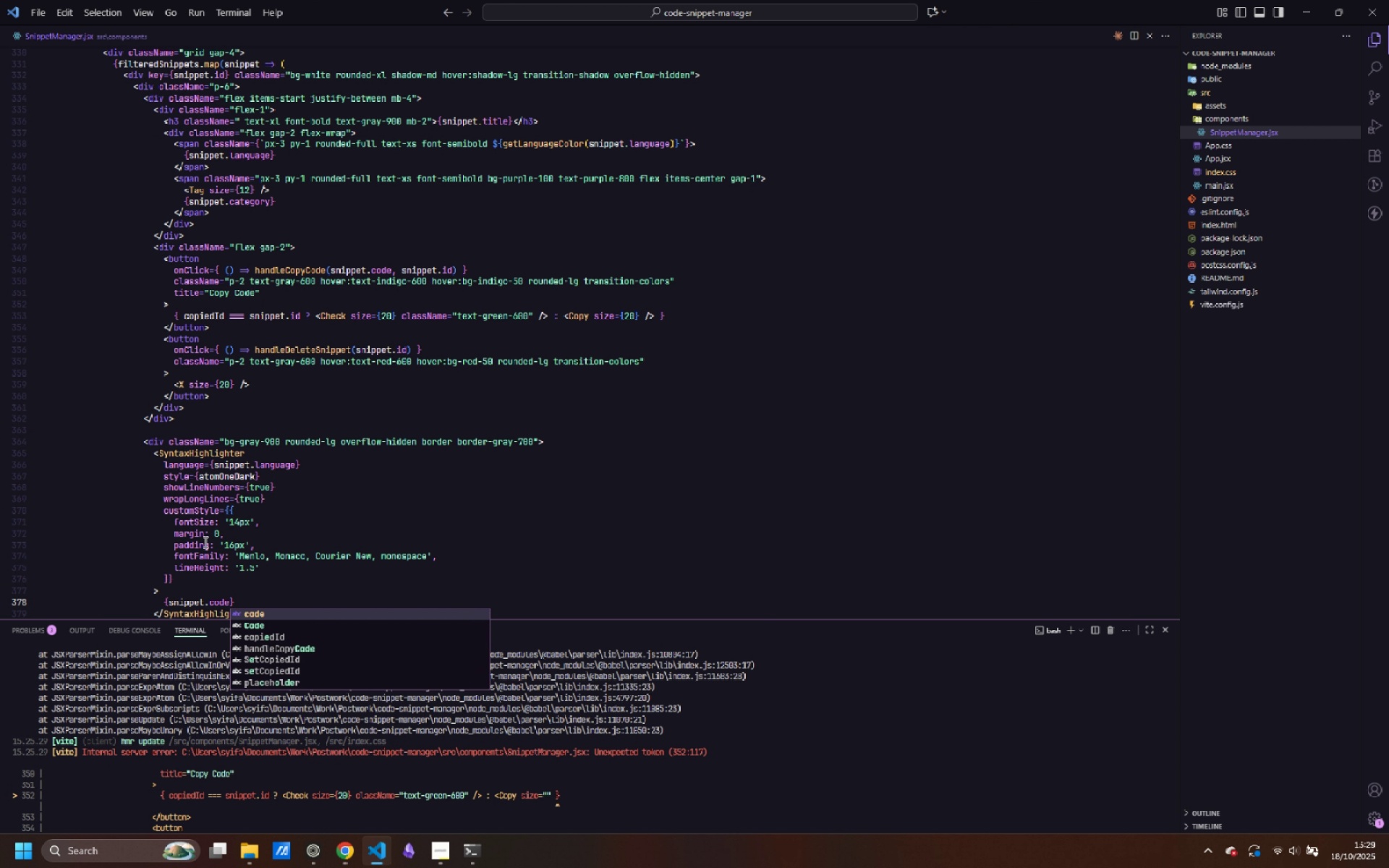 
key(ArrowRight)
 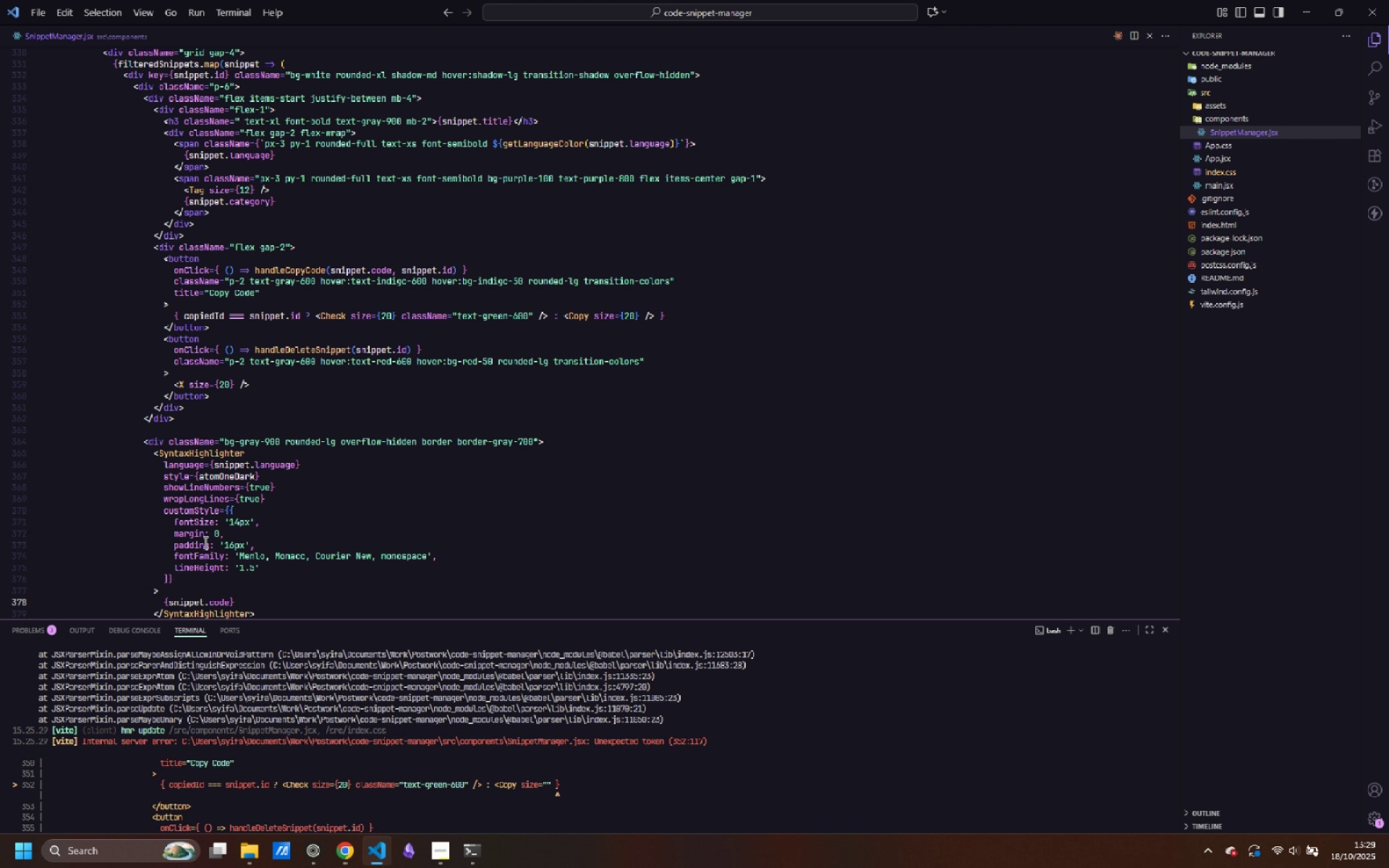 
key(ArrowDown)
 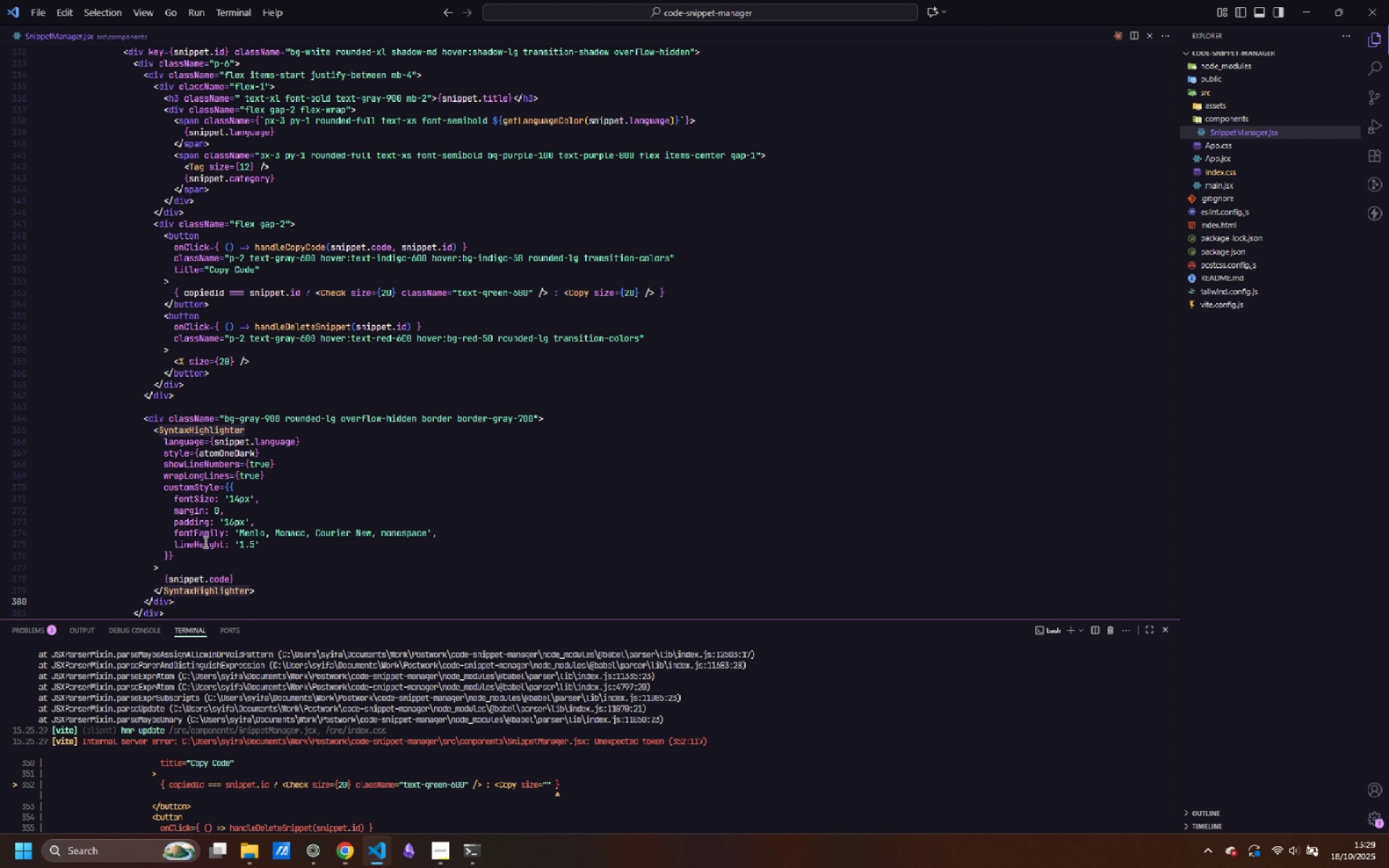 
key(ArrowDown)
 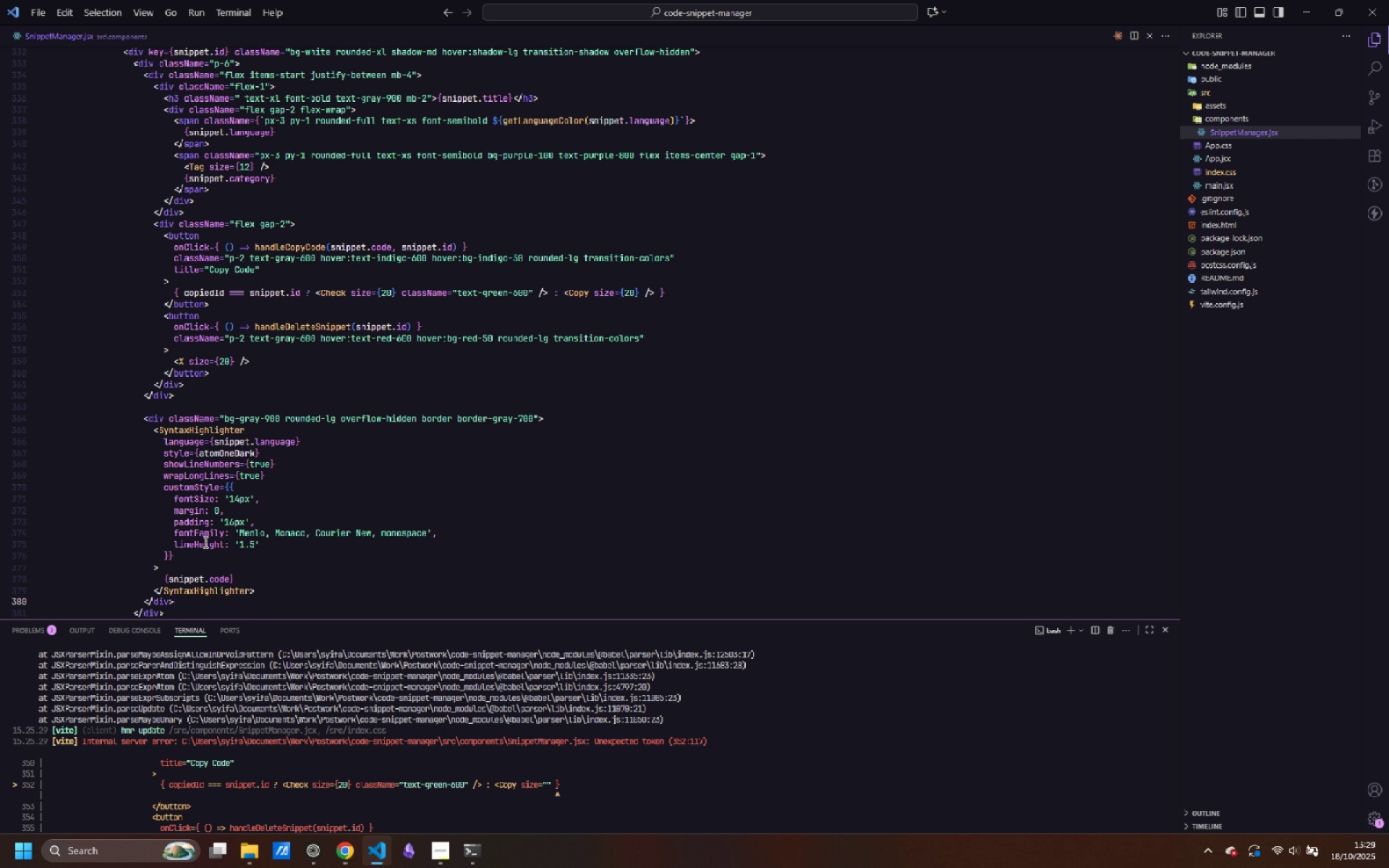 
key(ArrowDown)
 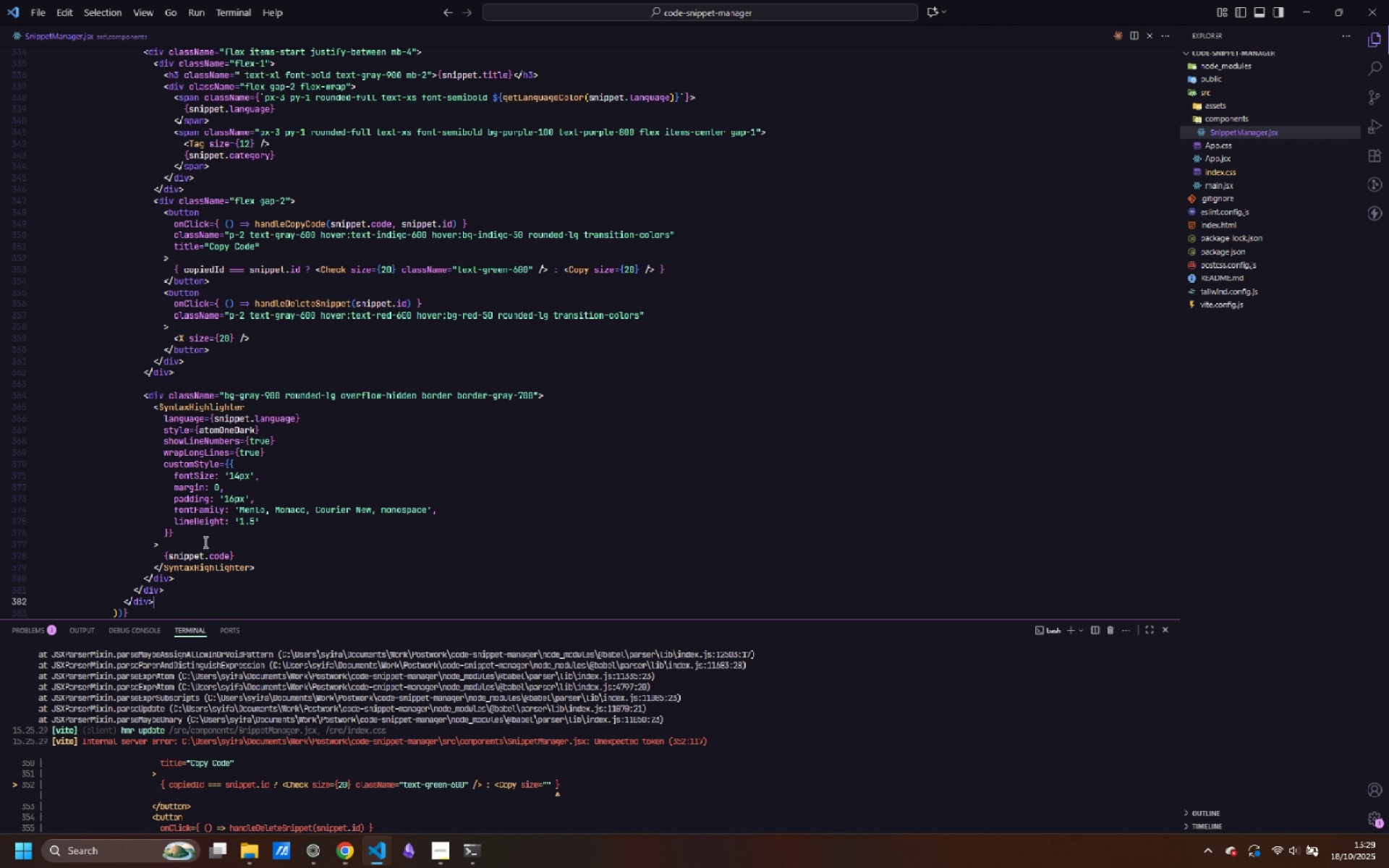 
key(ArrowDown)
 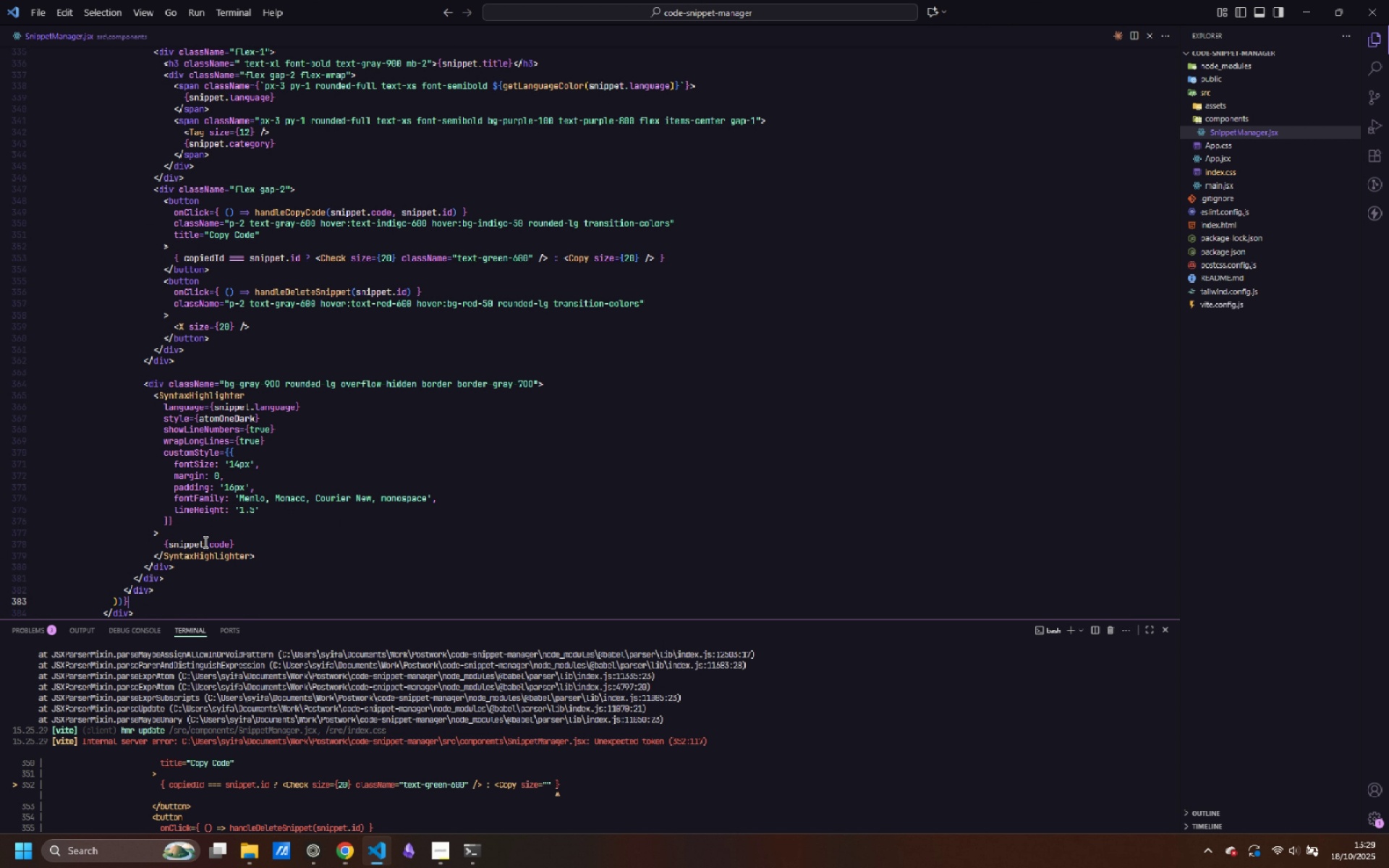 
key(ArrowDown)
 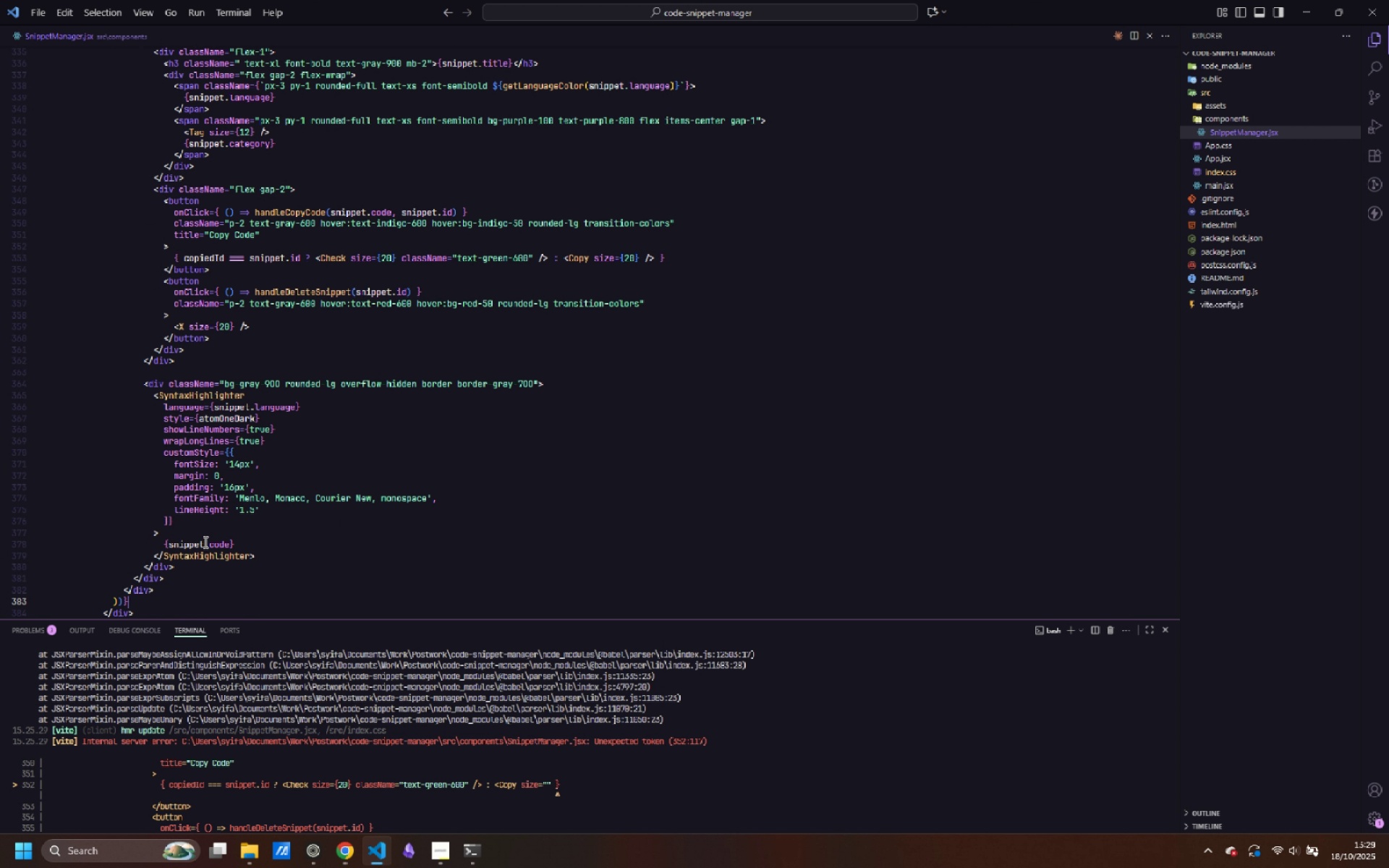 
key(ArrowDown)
 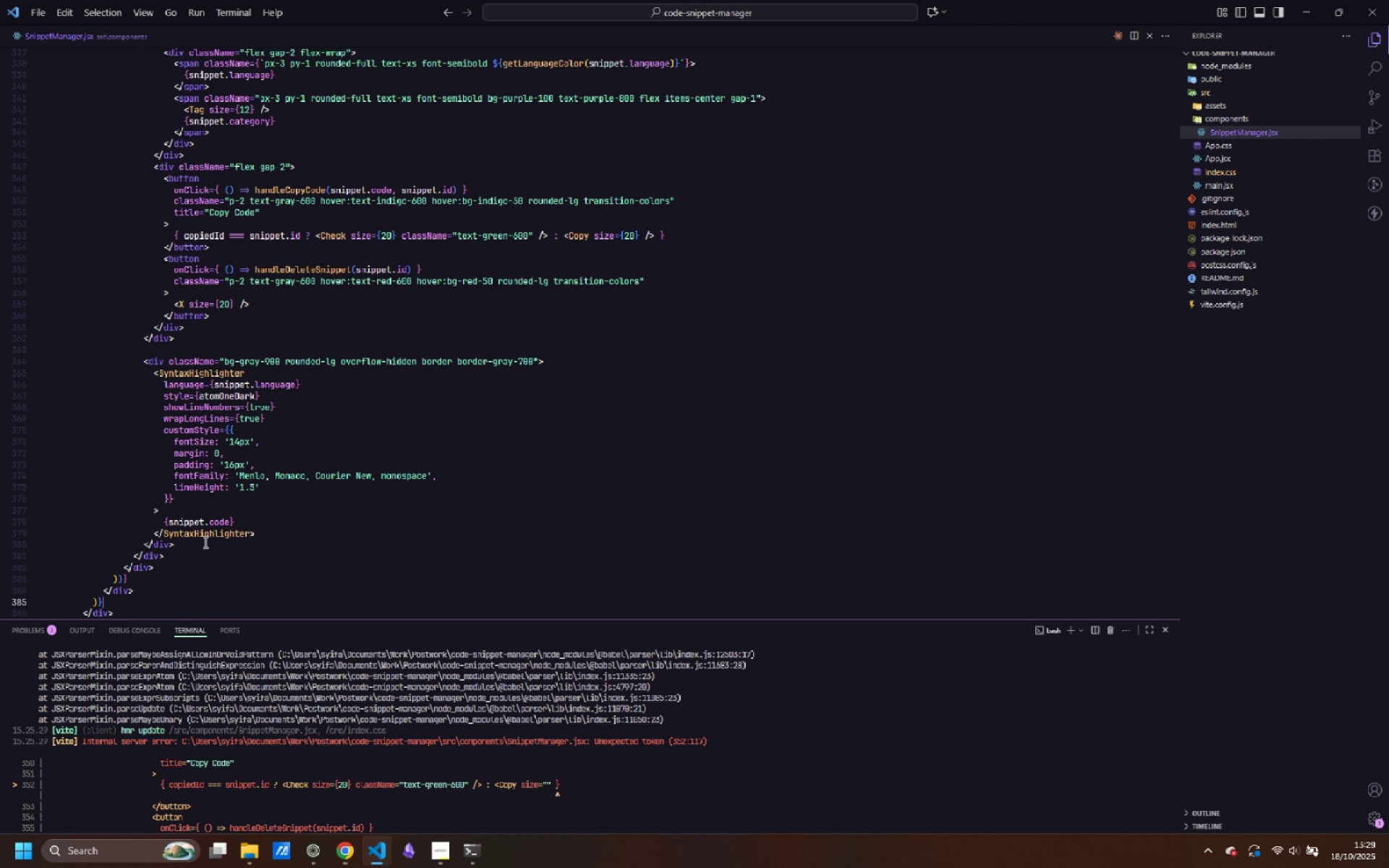 
key(ArrowDown)
 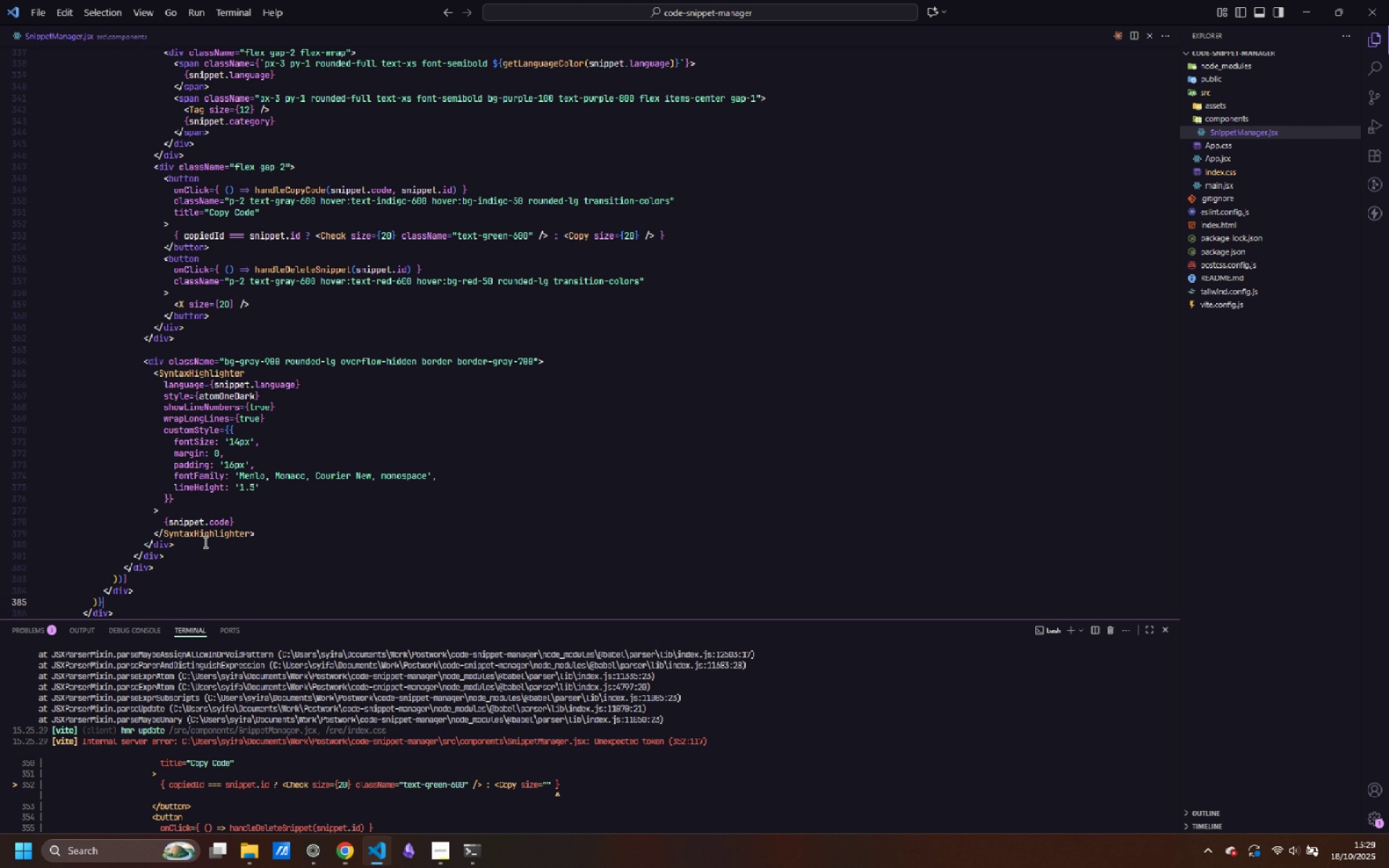 
key(ArrowDown)
 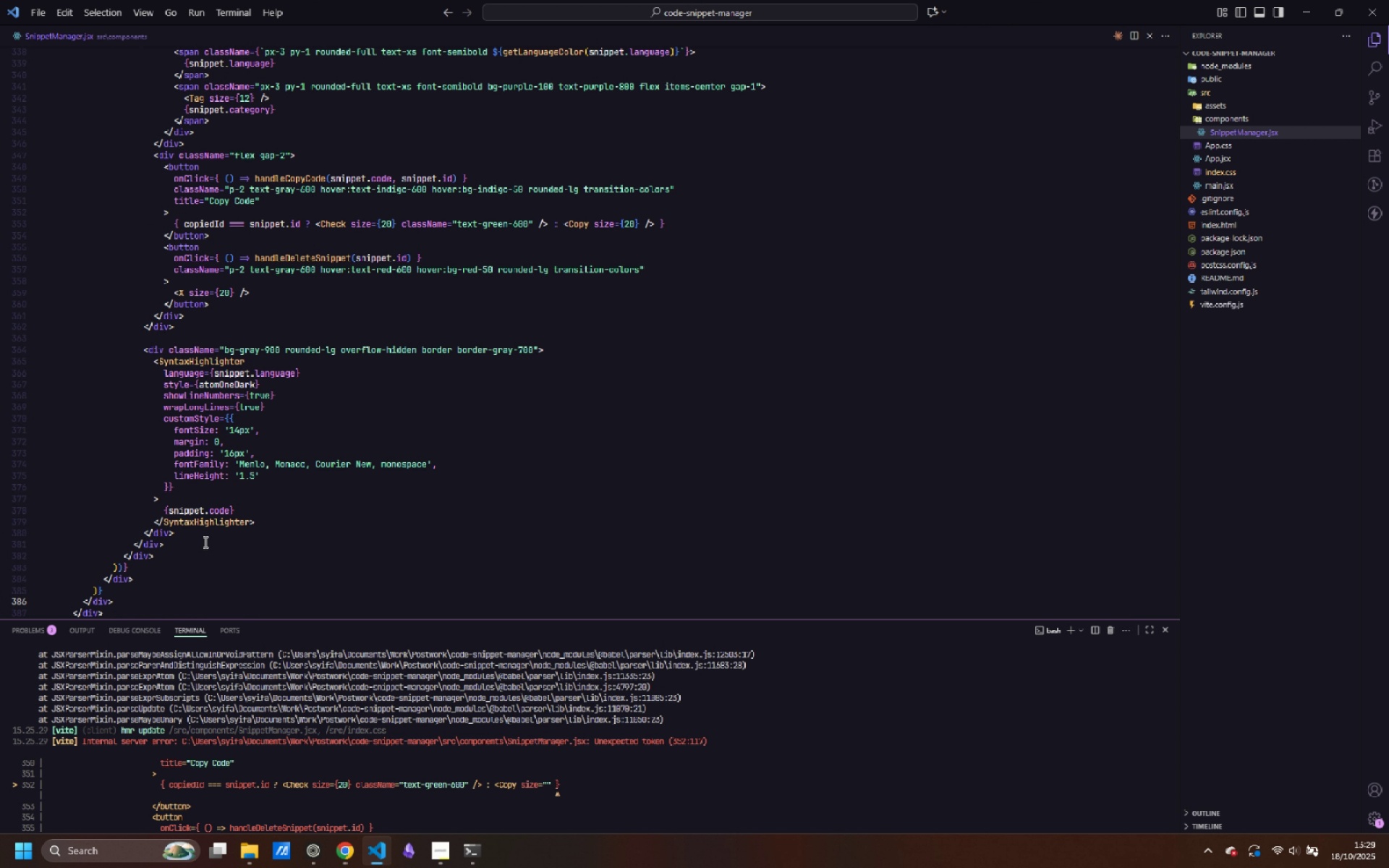 
key(ArrowDown)
 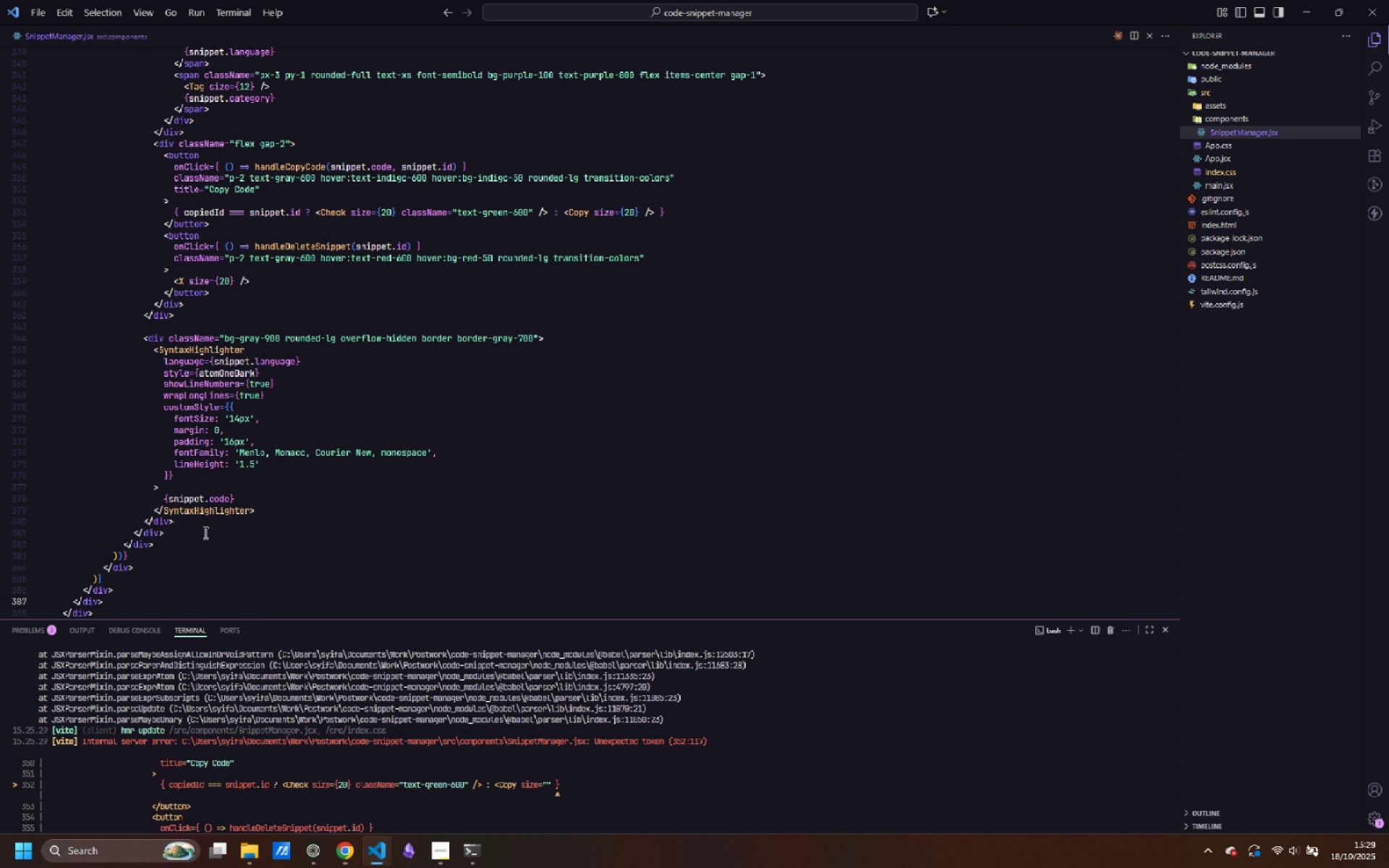 
scroll: coordinate [239, 515], scroll_direction: down, amount: 5.0
 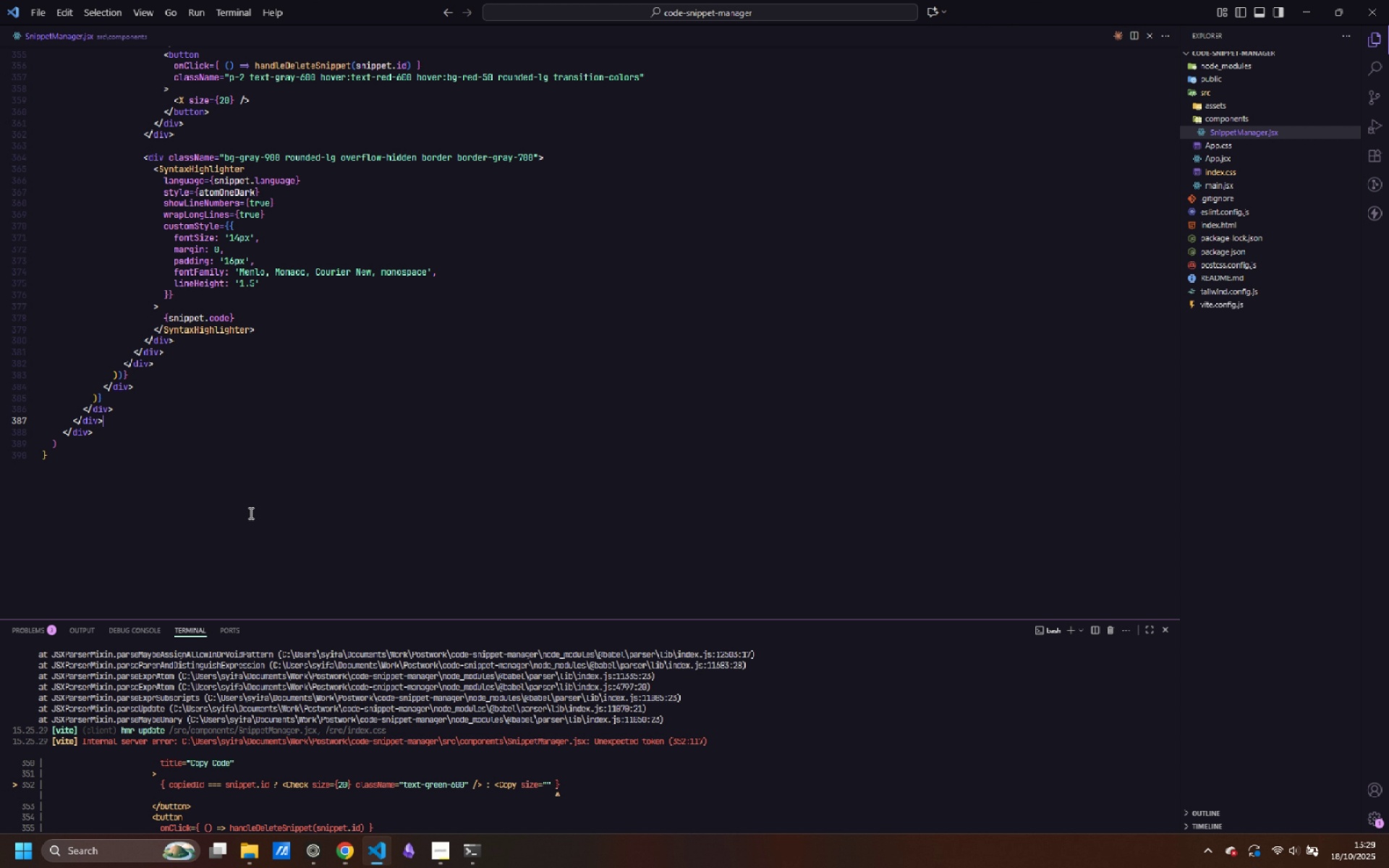 
wait(9.14)
 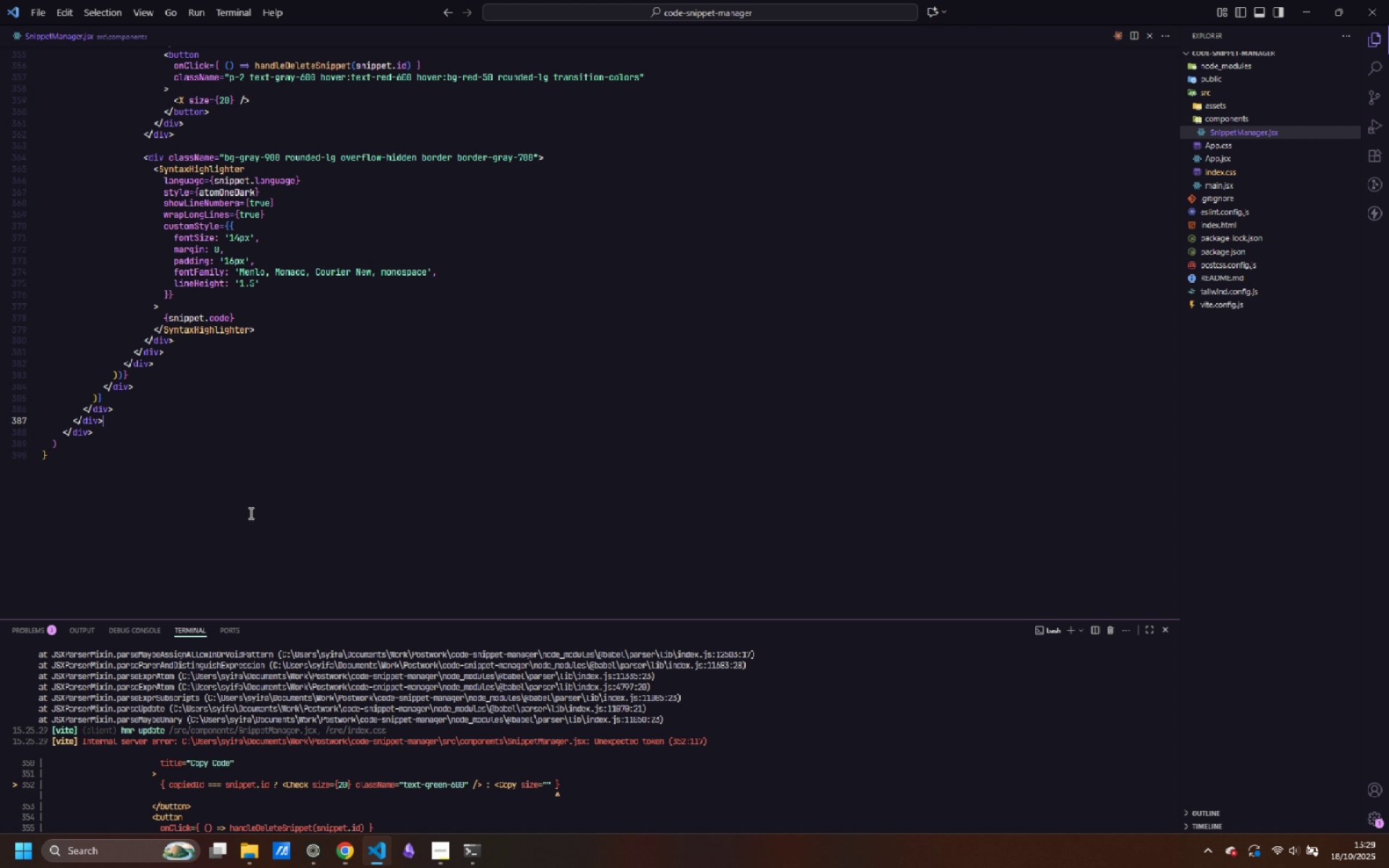 
scroll: coordinate [579, 731], scroll_direction: down, amount: 16.0
 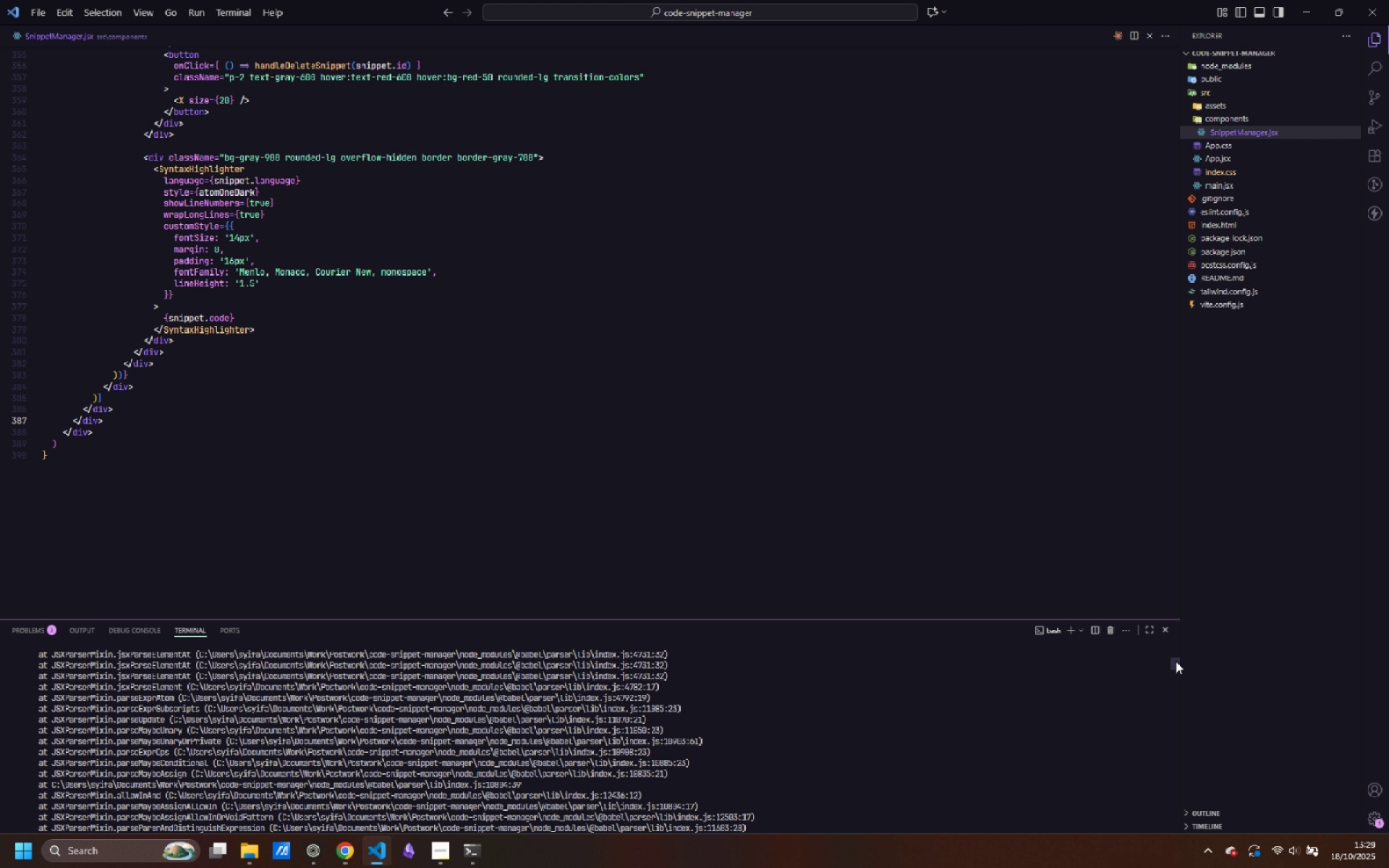 
left_click_drag(start_coordinate=[1174, 661], to_coordinate=[1207, 838])
 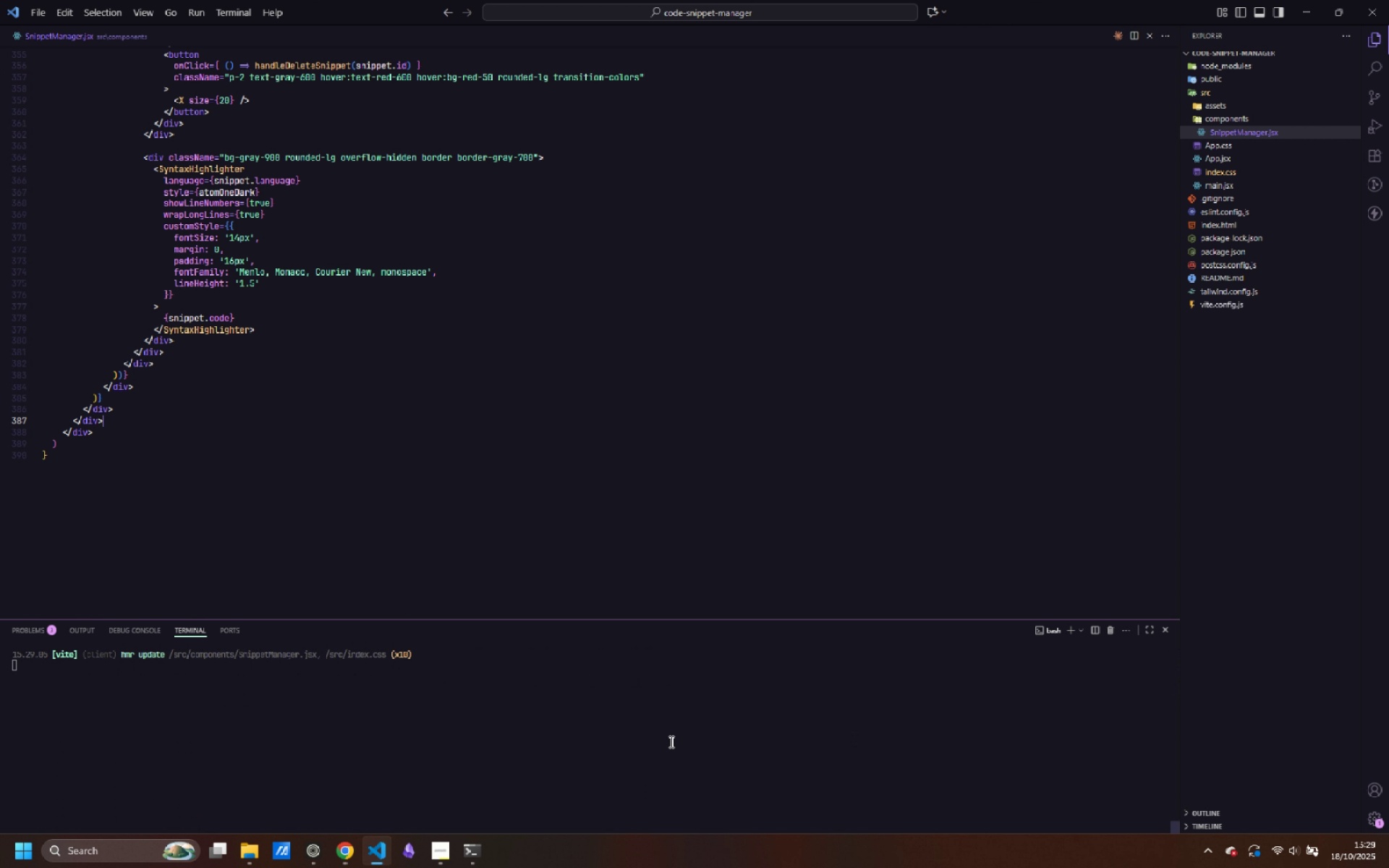 
scroll: coordinate [670, 741], scroll_direction: up, amount: 2.0
 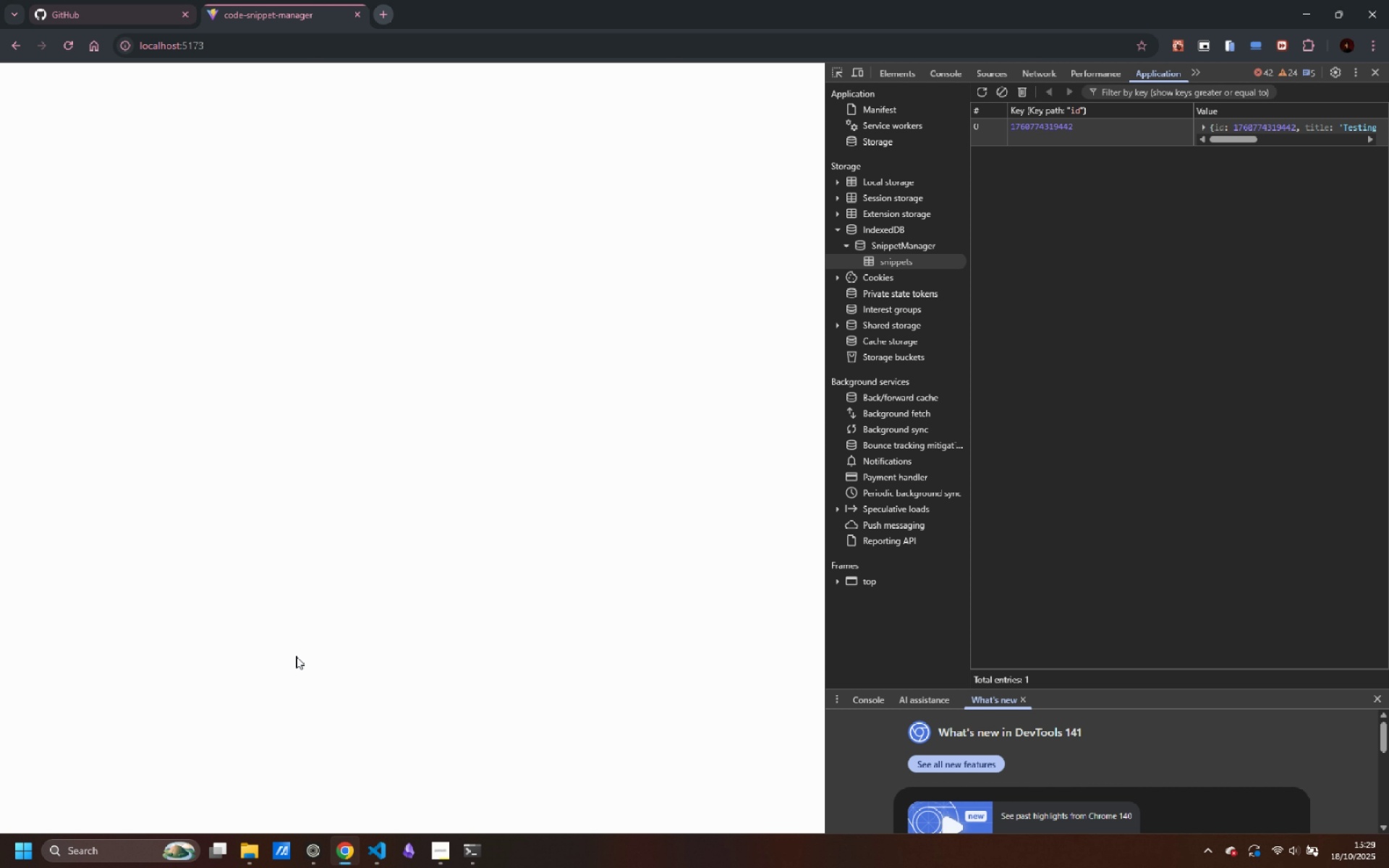 
left_click([67, 44])
 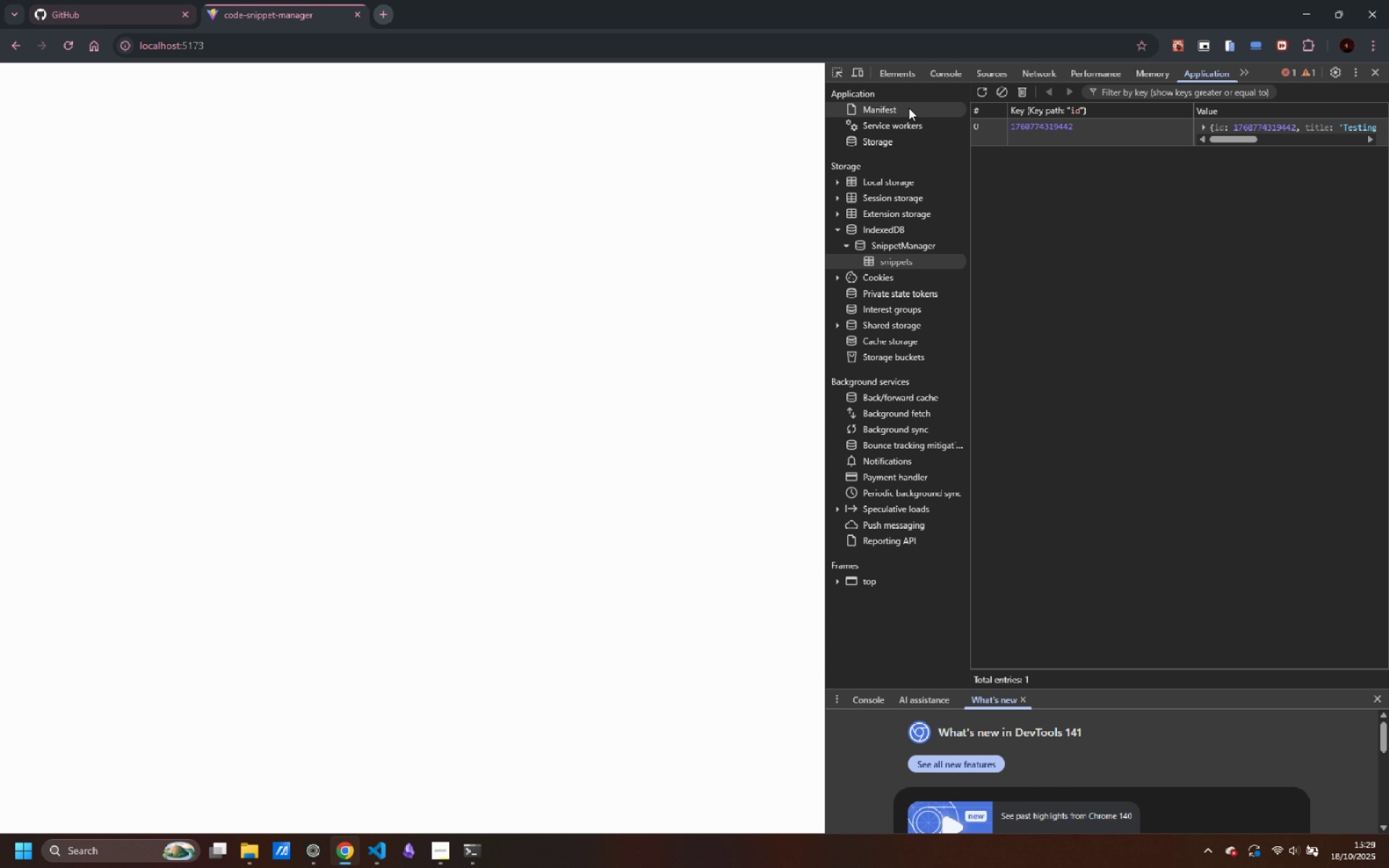 
left_click([934, 67])
 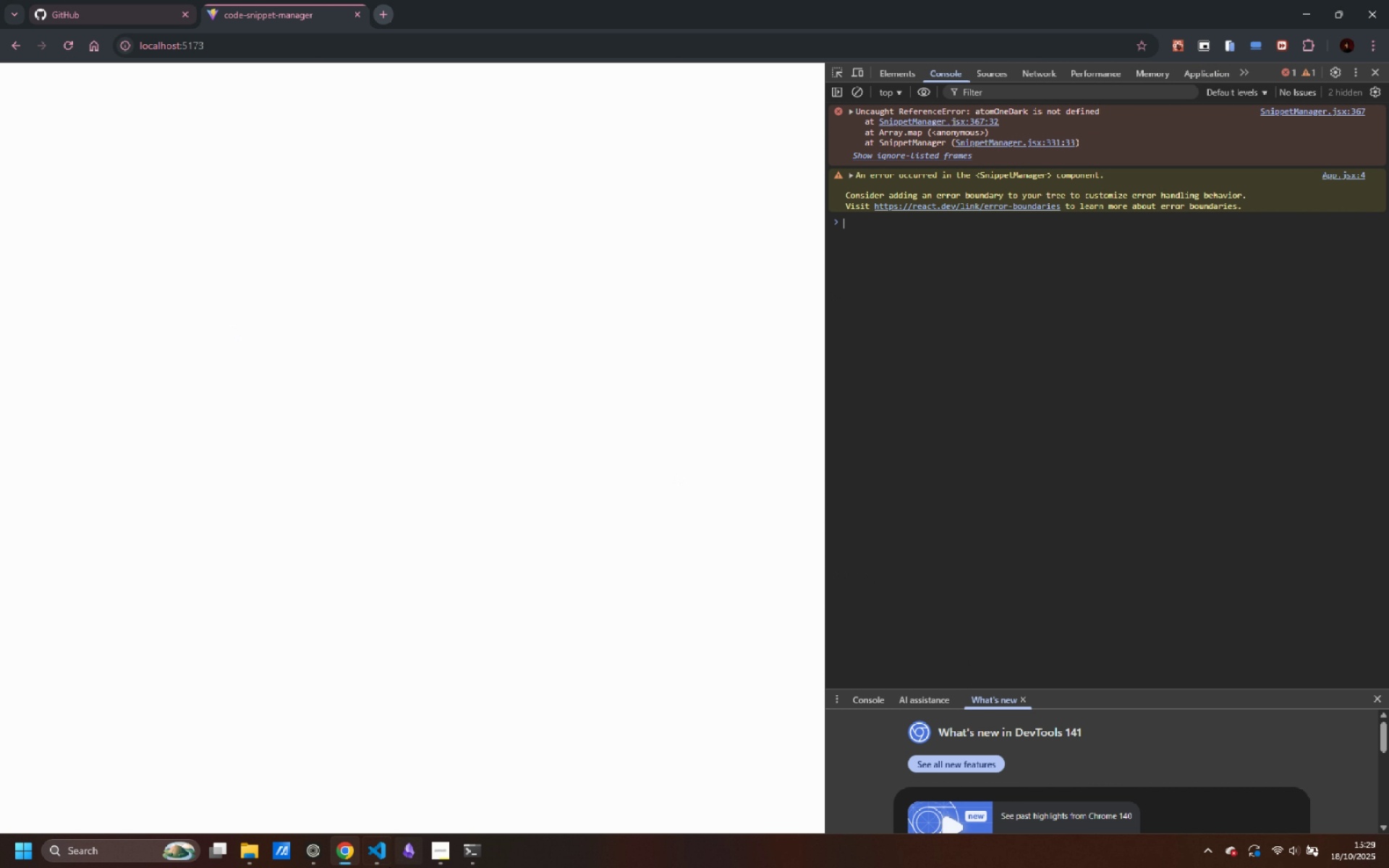 
left_click([361, 764])
 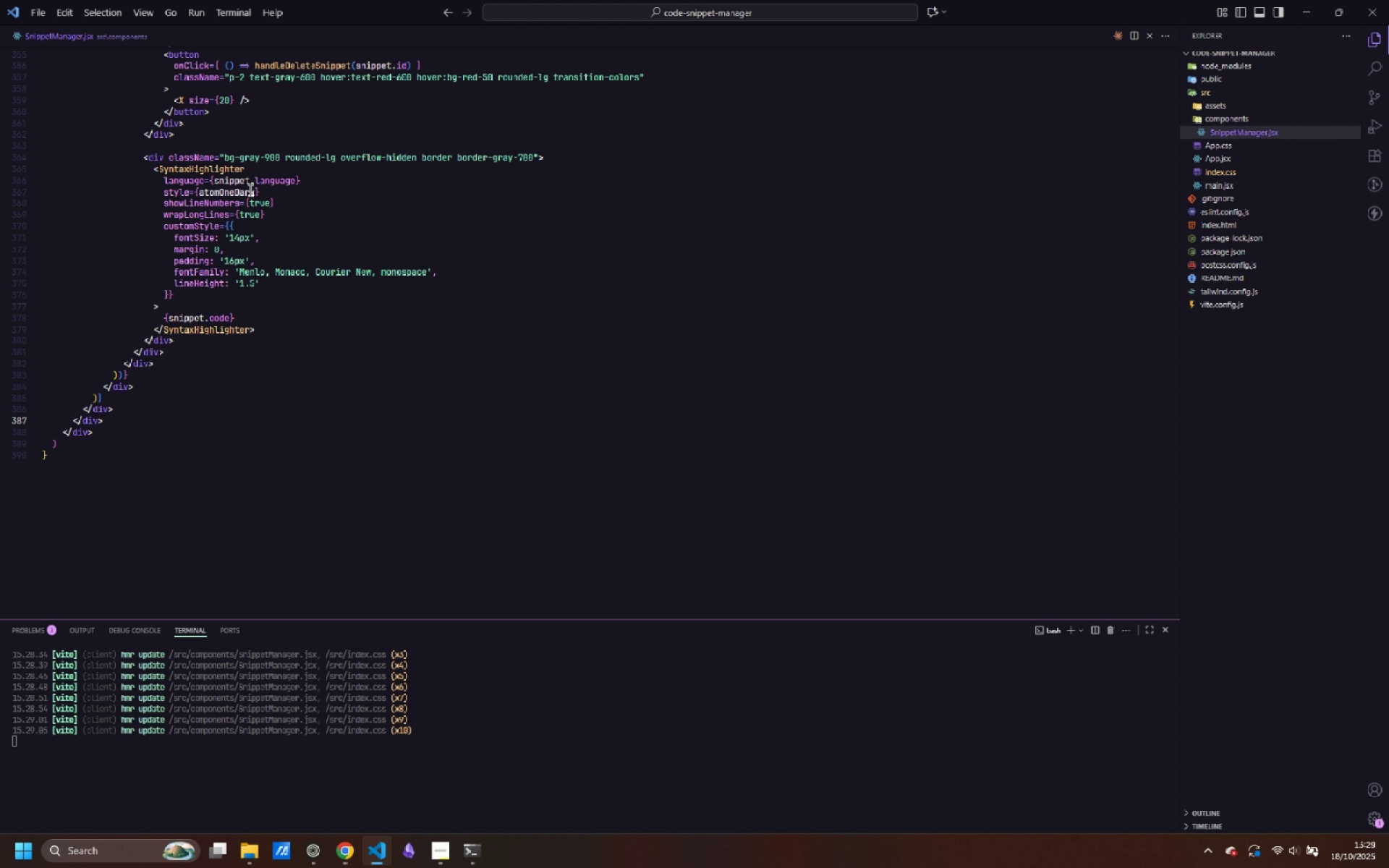 
left_click([253, 190])
 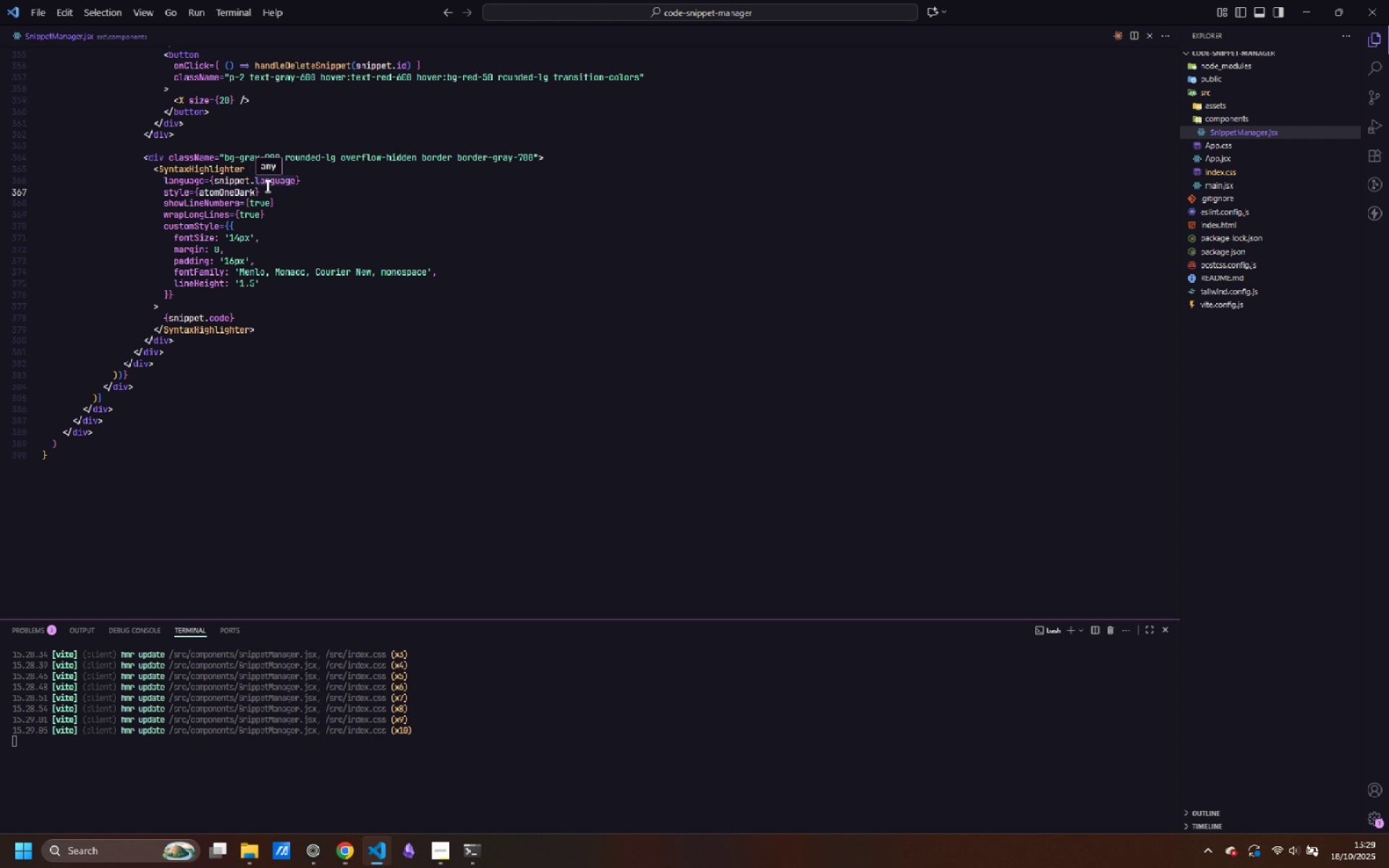 
key(Backspace)
 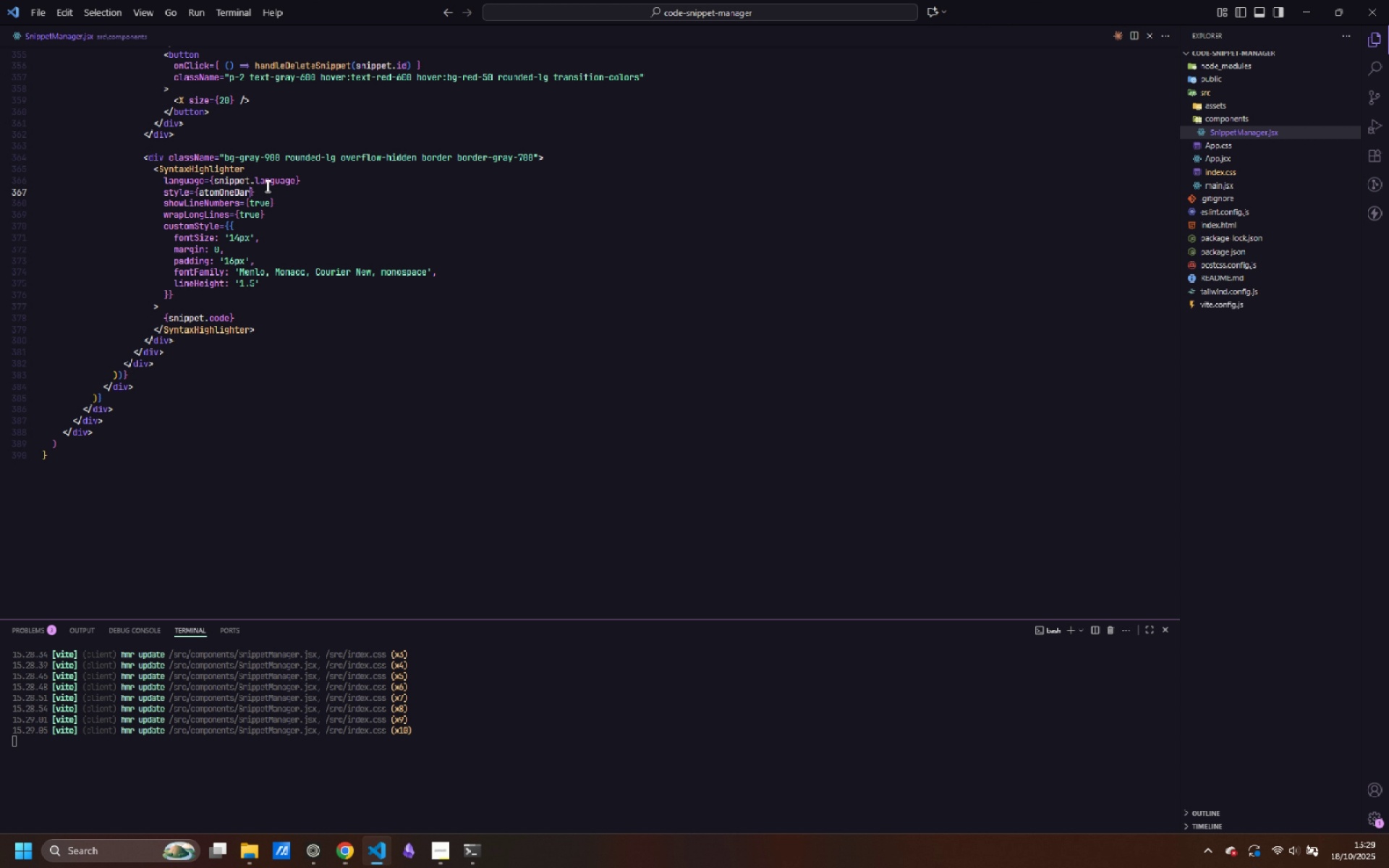 
key(K)
 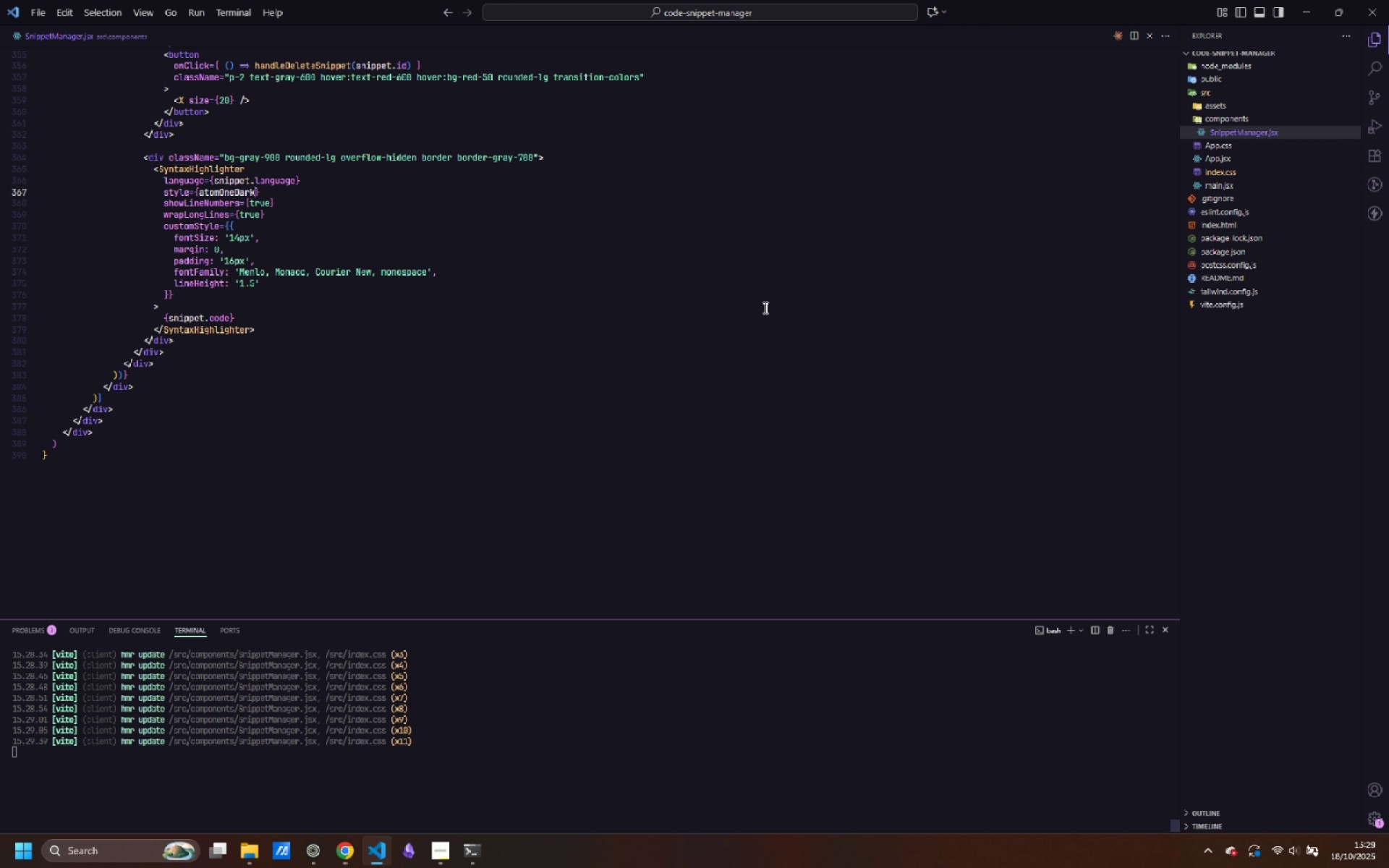 
scroll: coordinate [642, 355], scroll_direction: up, amount: 1.0
 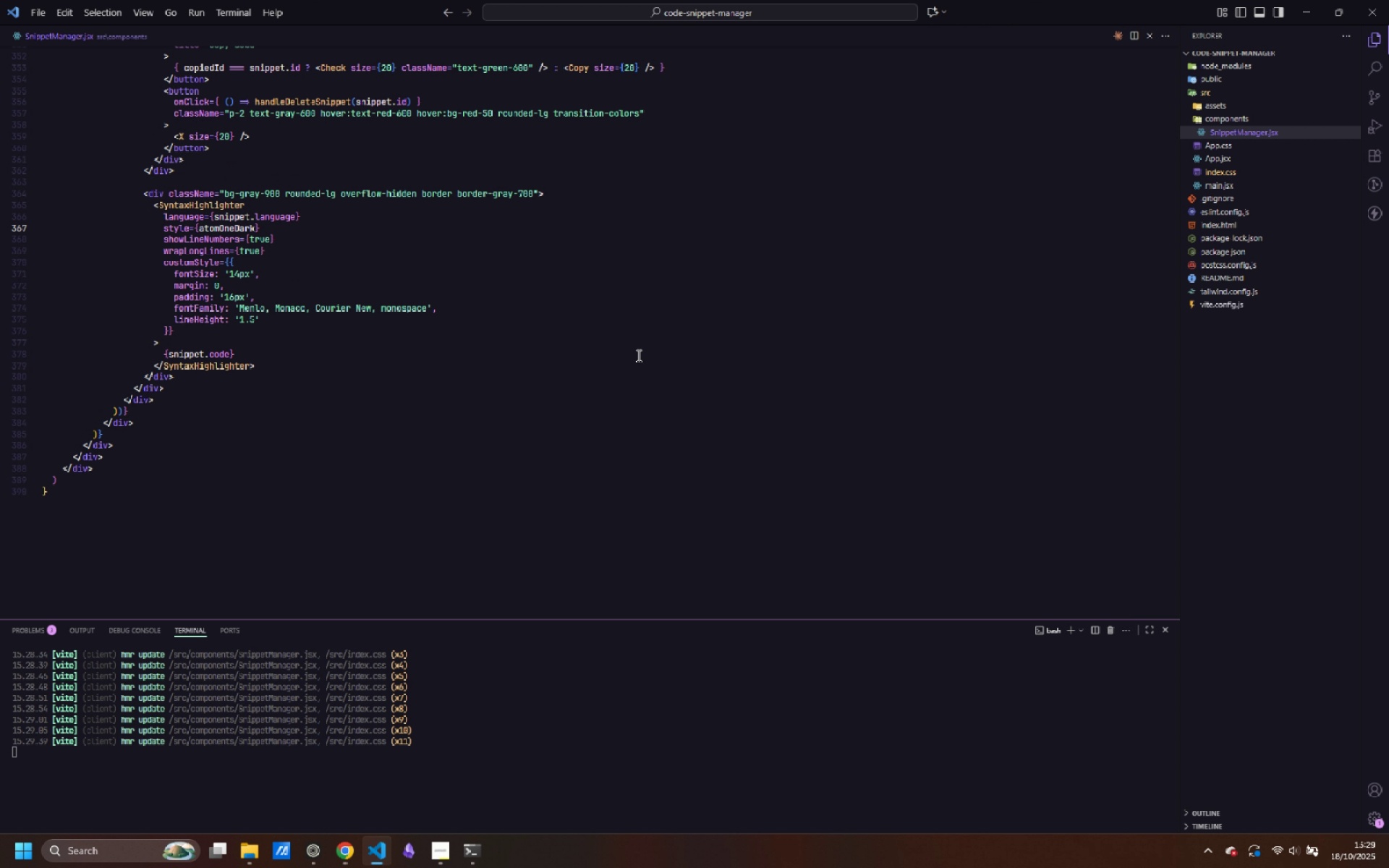 
key(PageUp)
 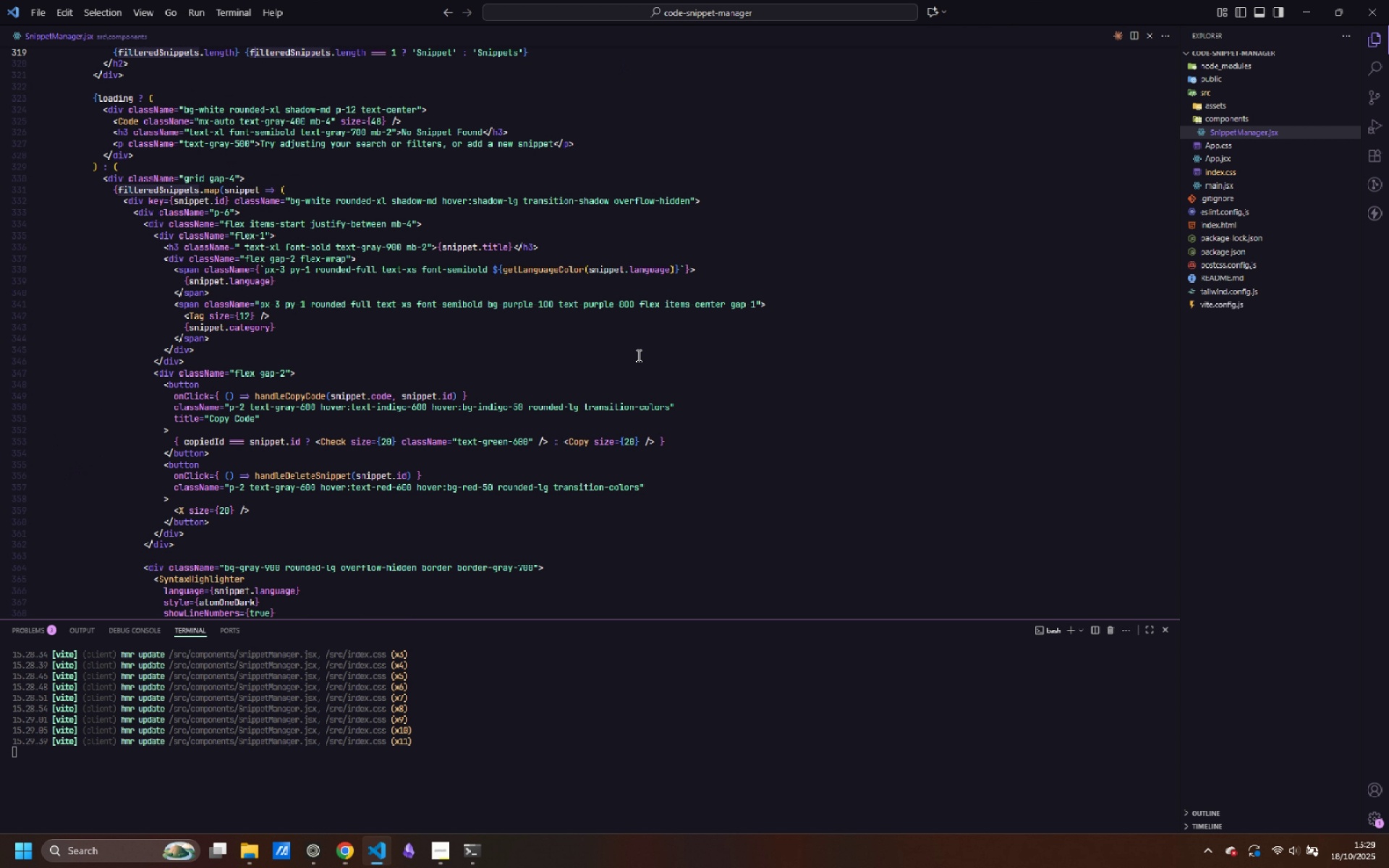 
key(PageUp)
 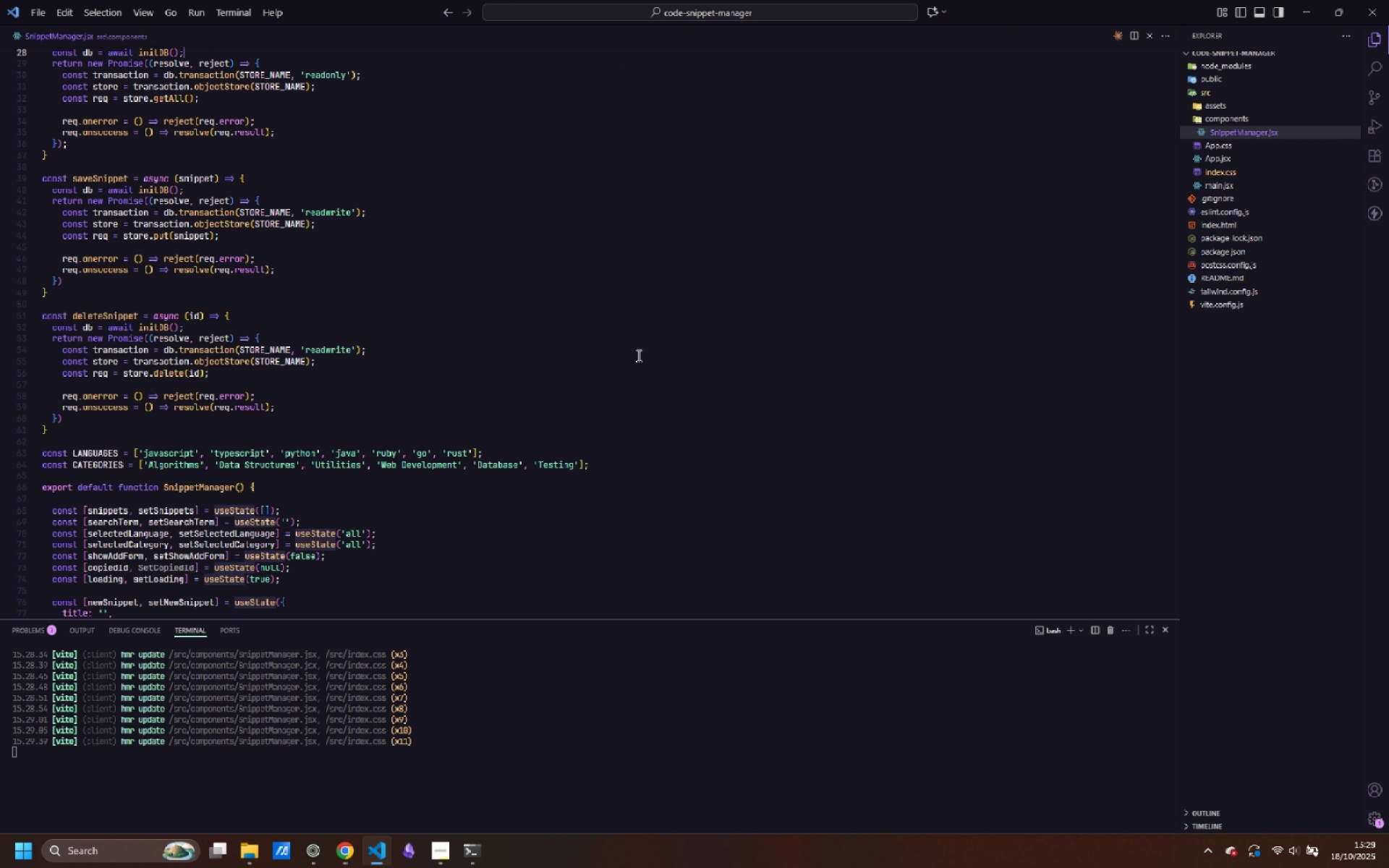 
key(PageUp)
 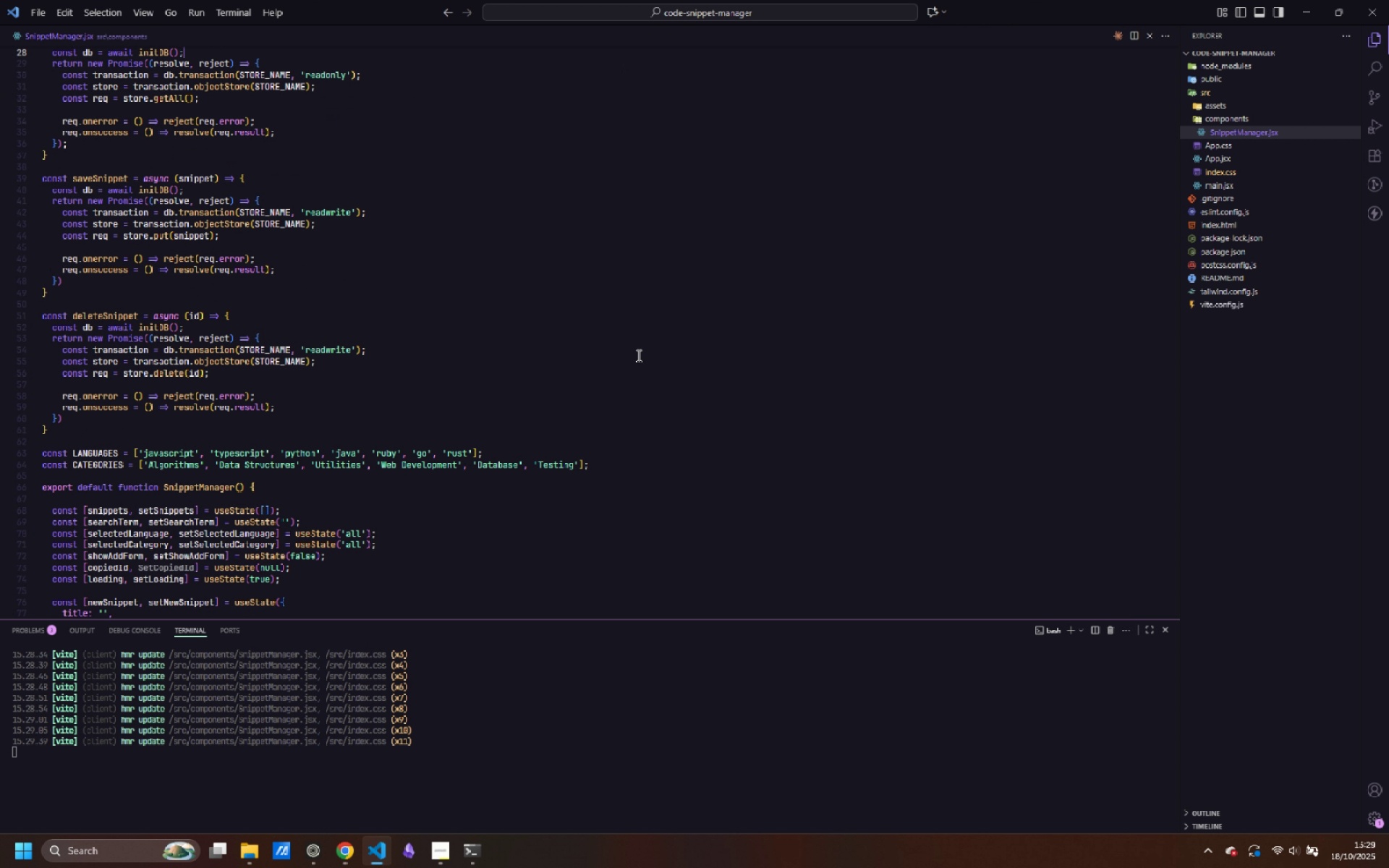 
key(PageUp)
 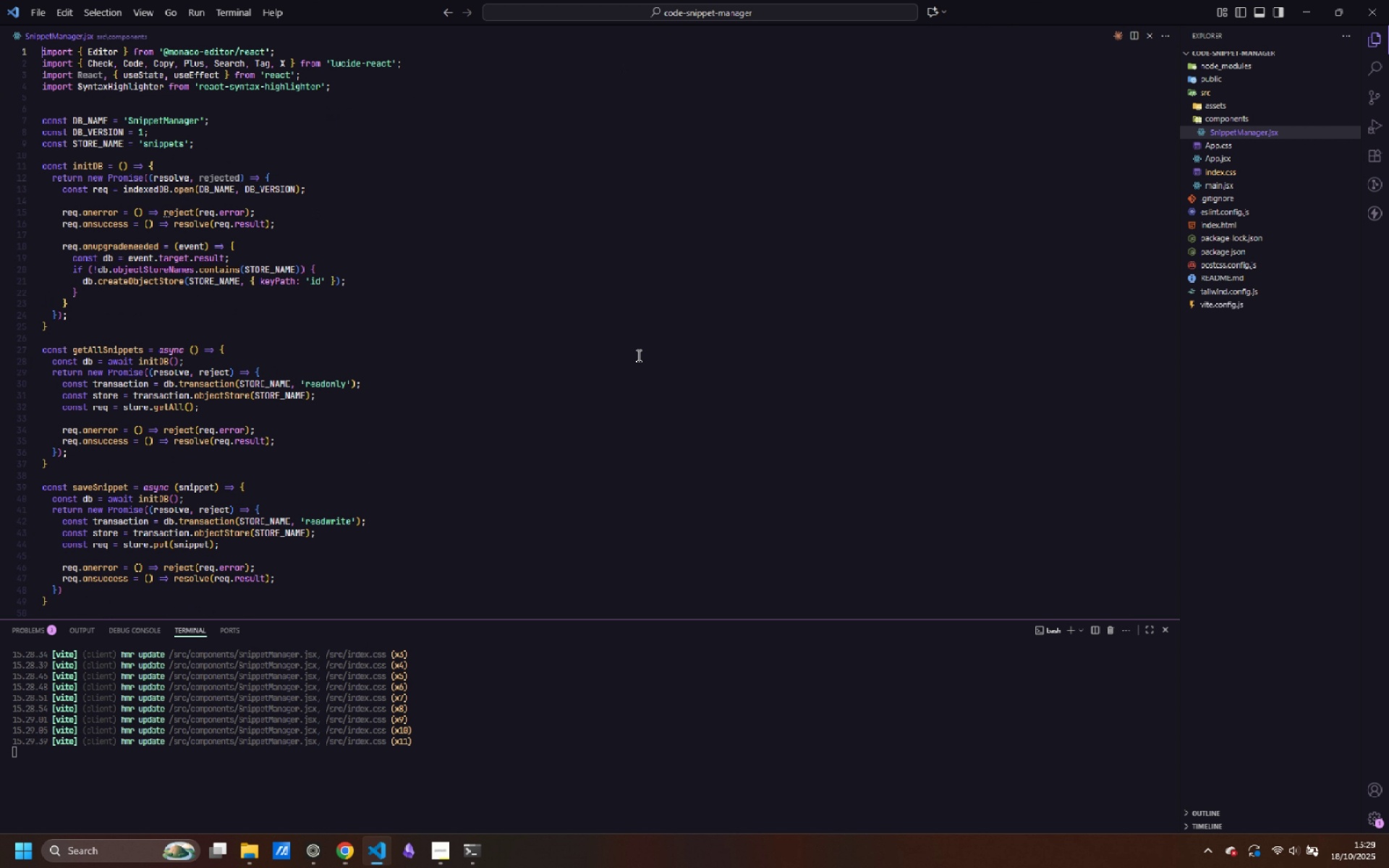 
key(PageUp)
 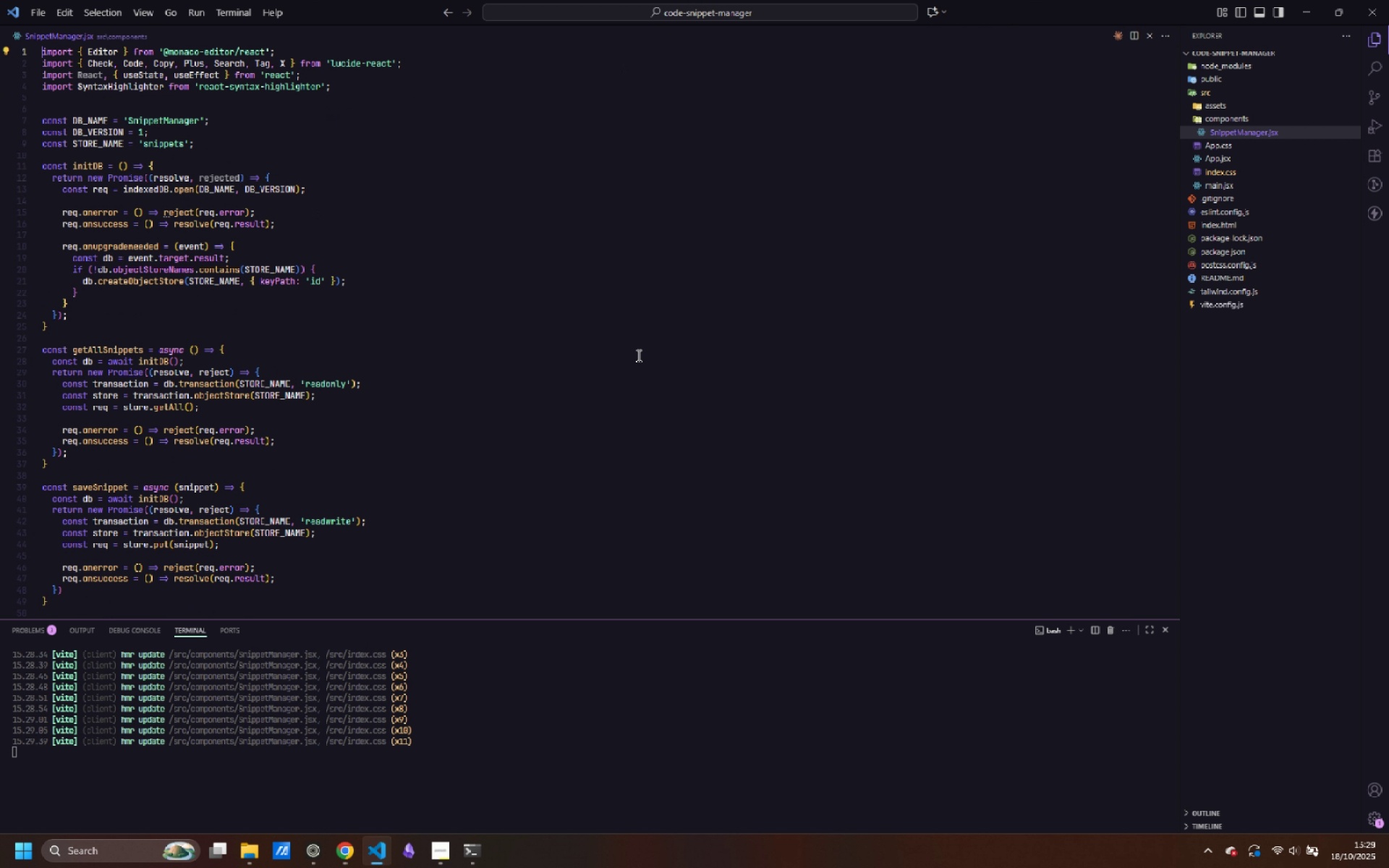 
key(PageUp)
 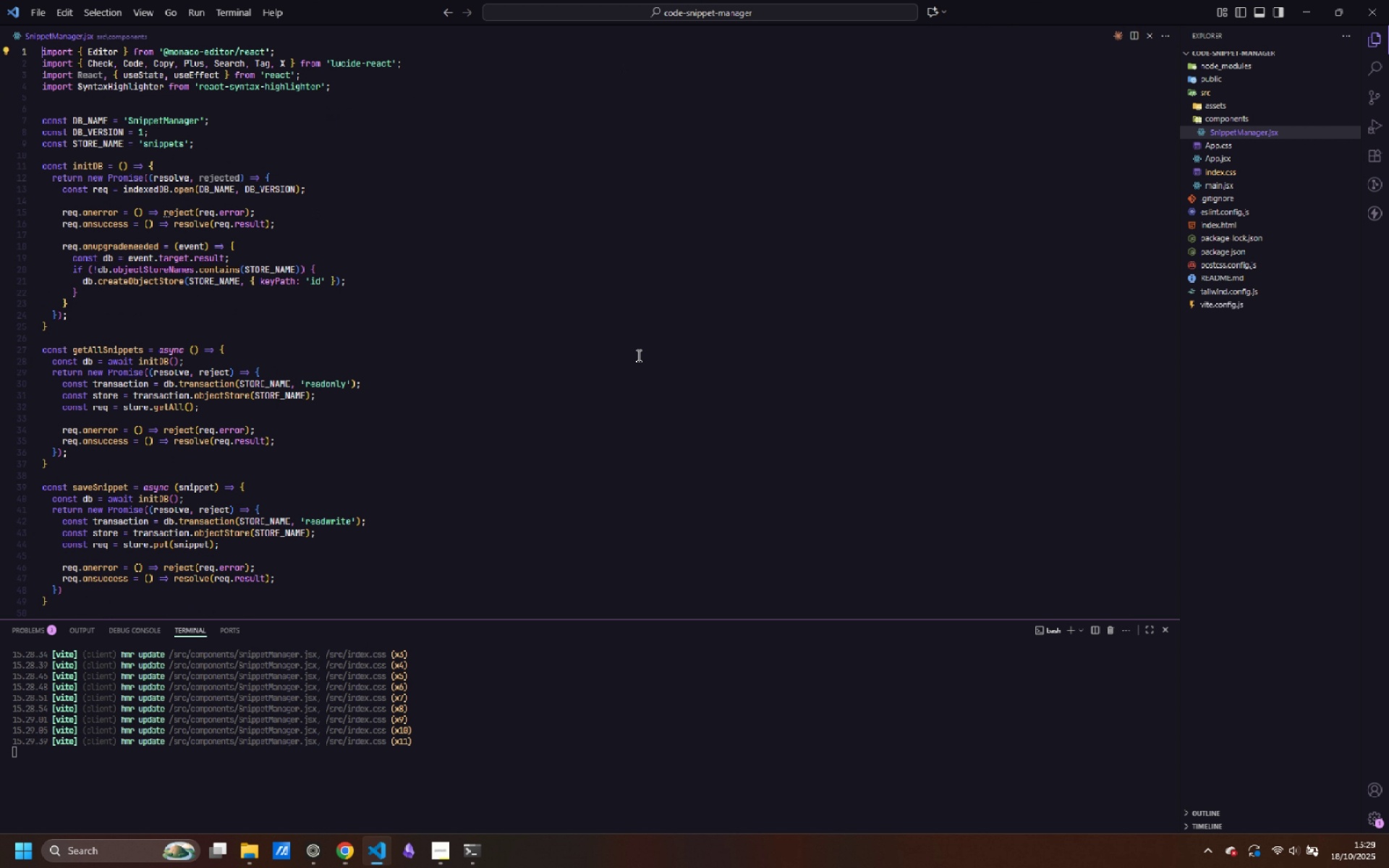 
key(PageUp)
 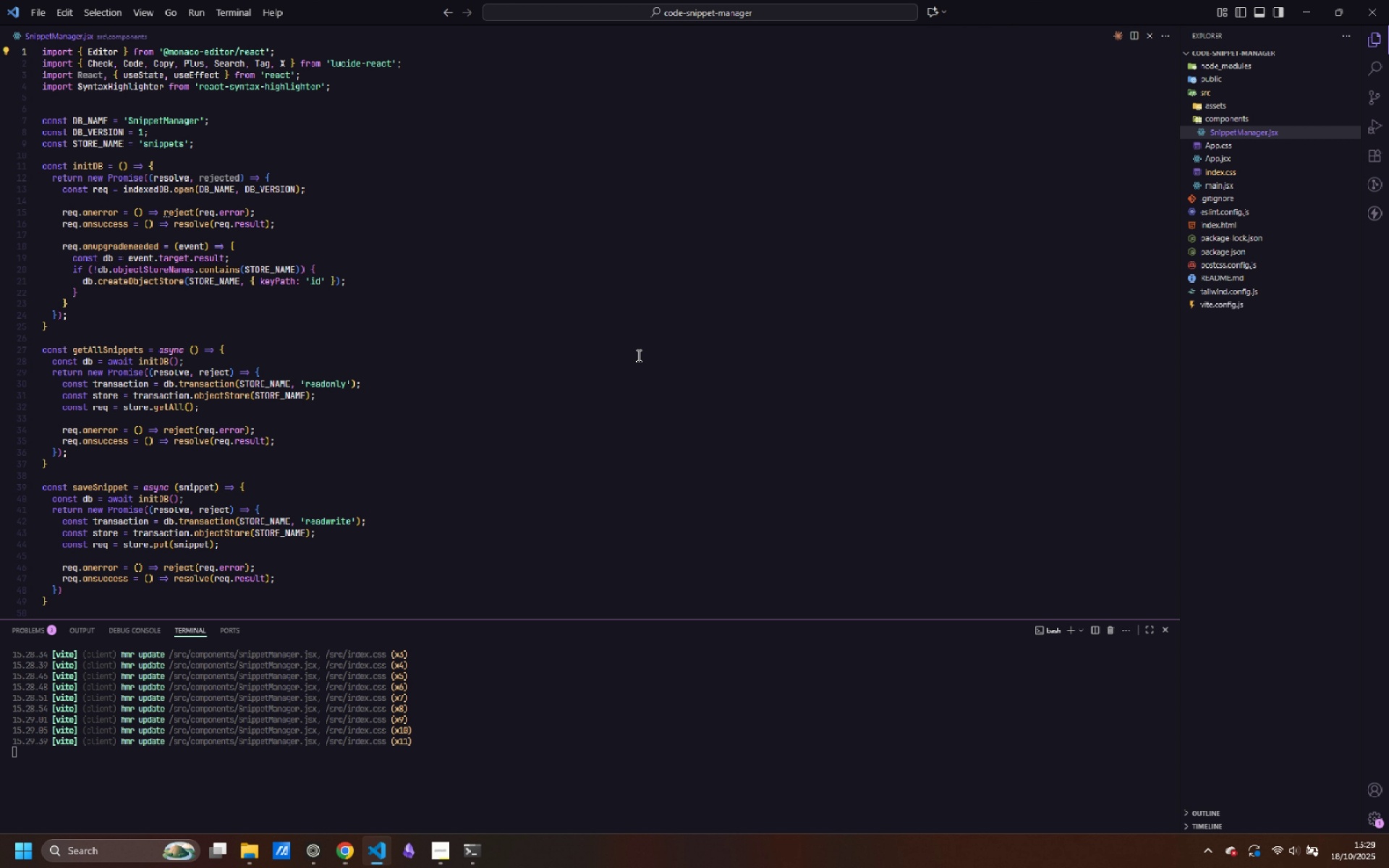 
wait(15.1)
 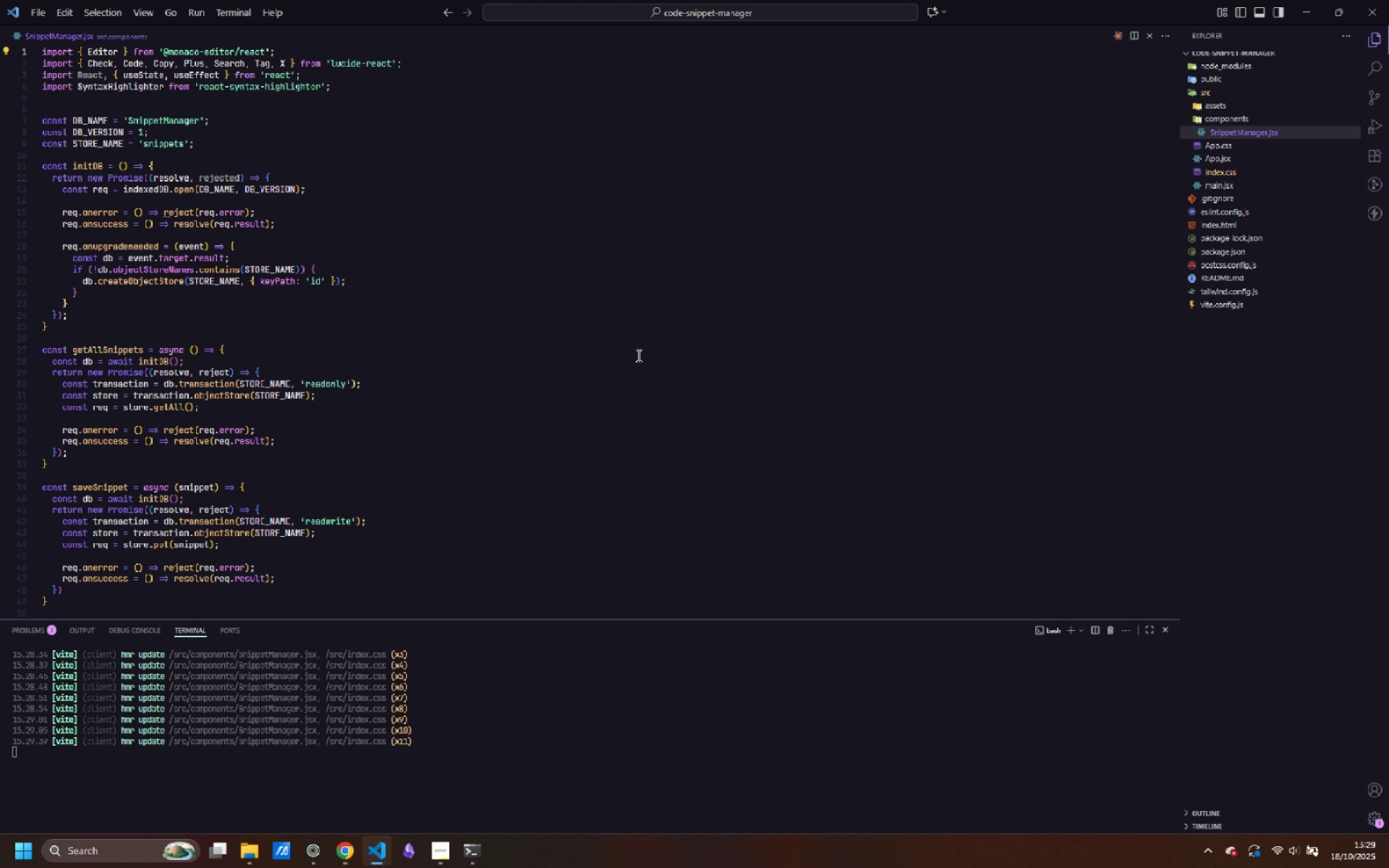 
scroll: coordinate [715, 331], scroll_direction: up, amount: 7.0
 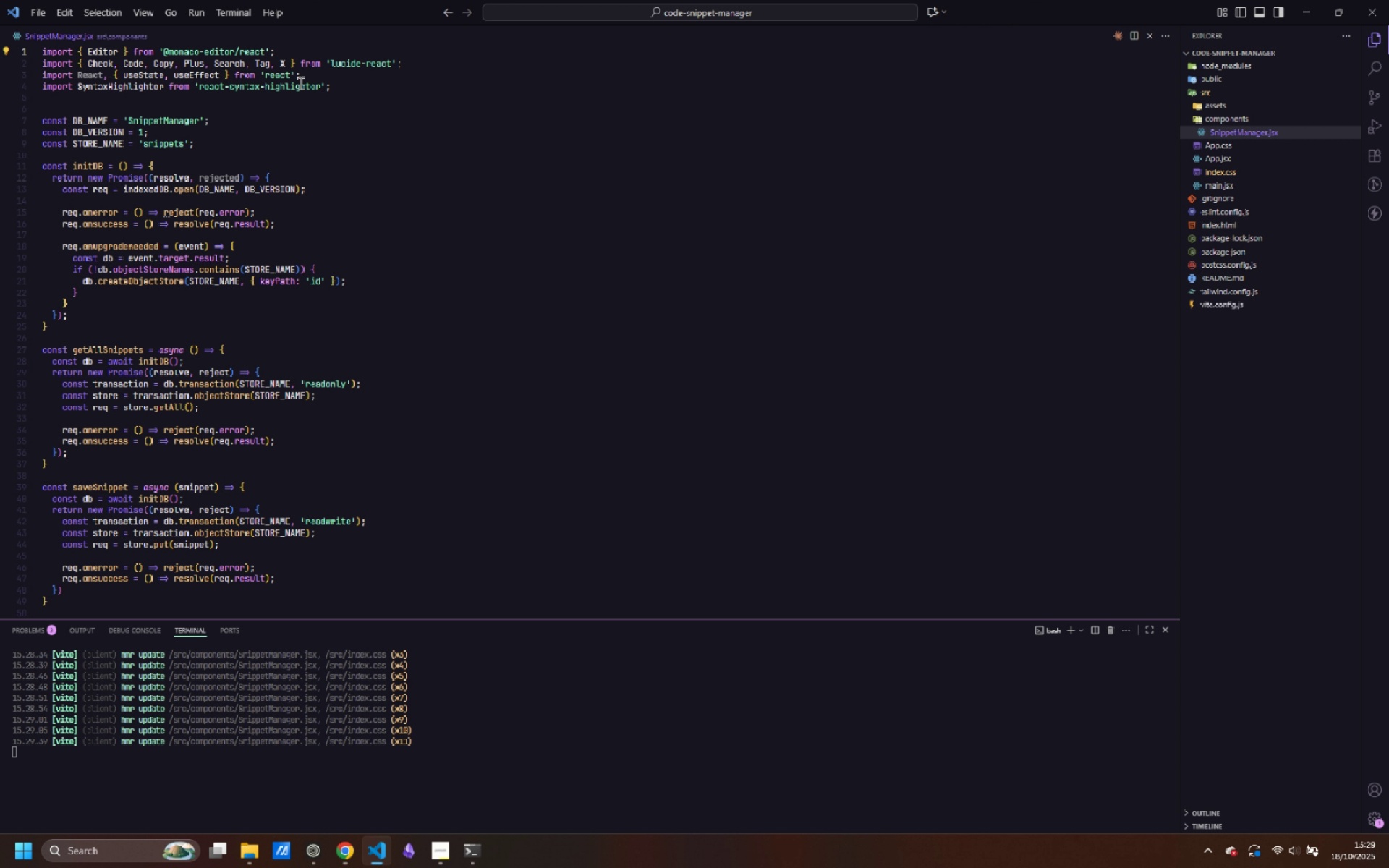 
left_click([367, 87])
 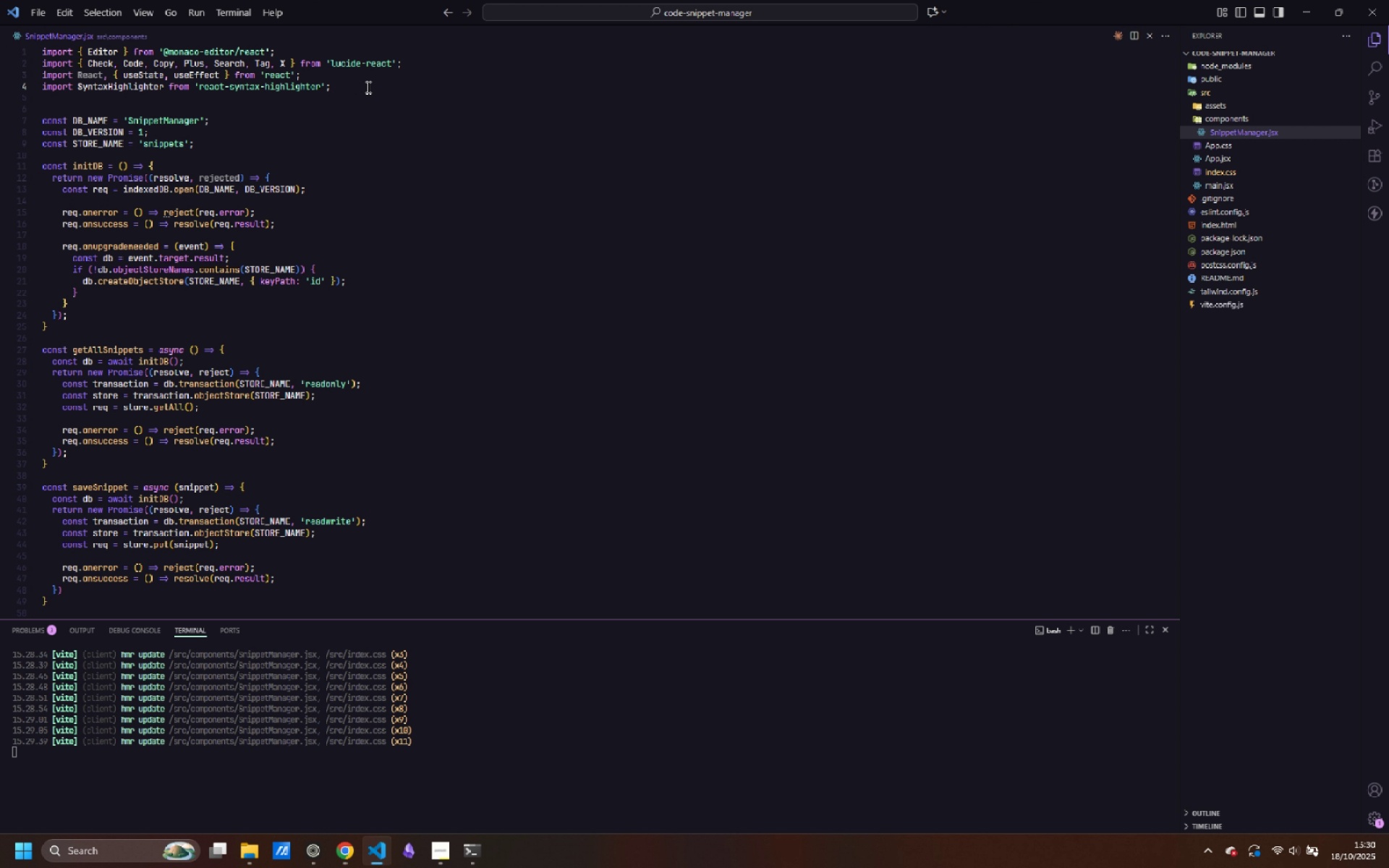 
key(Enter)
 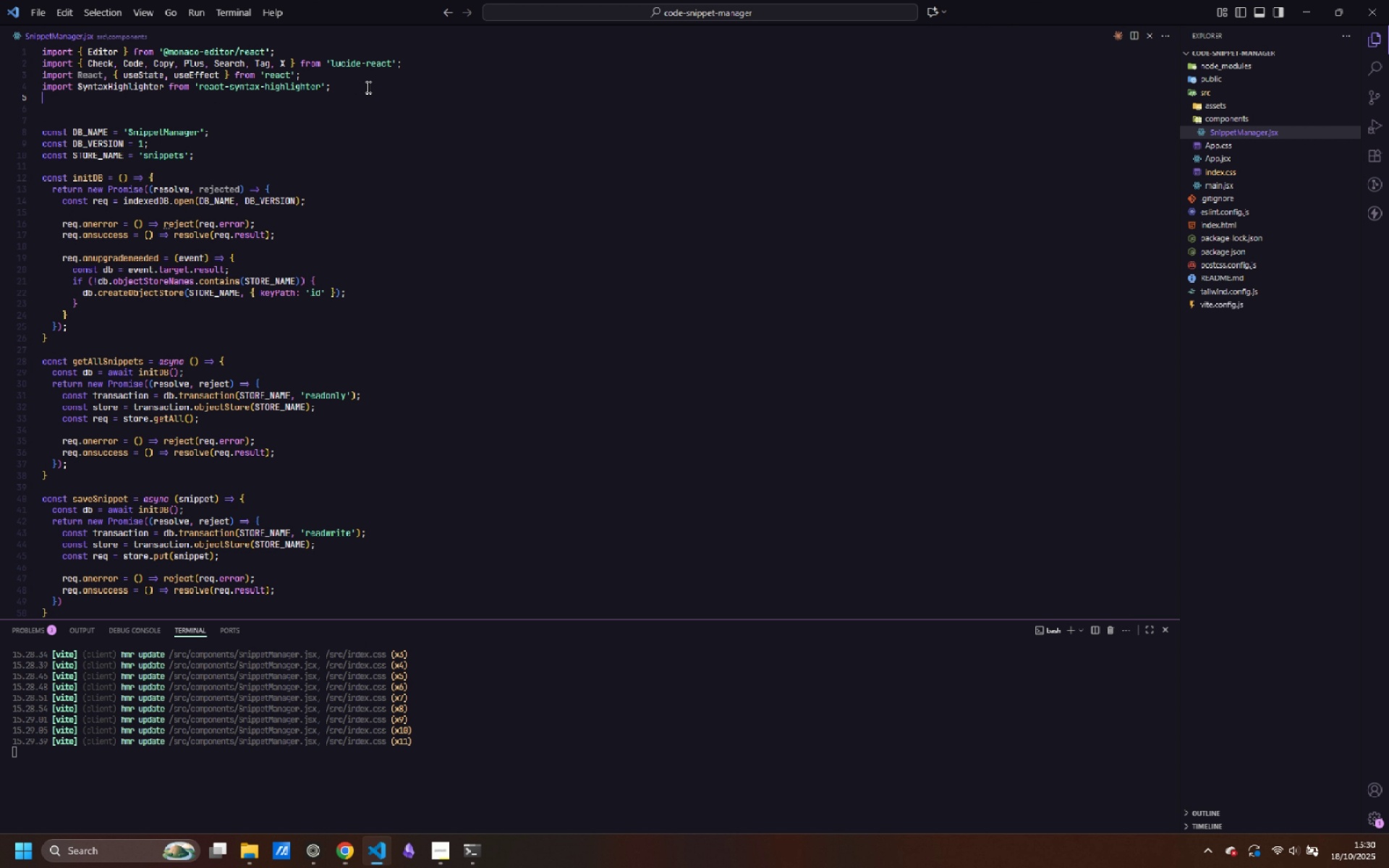 
type(import )
 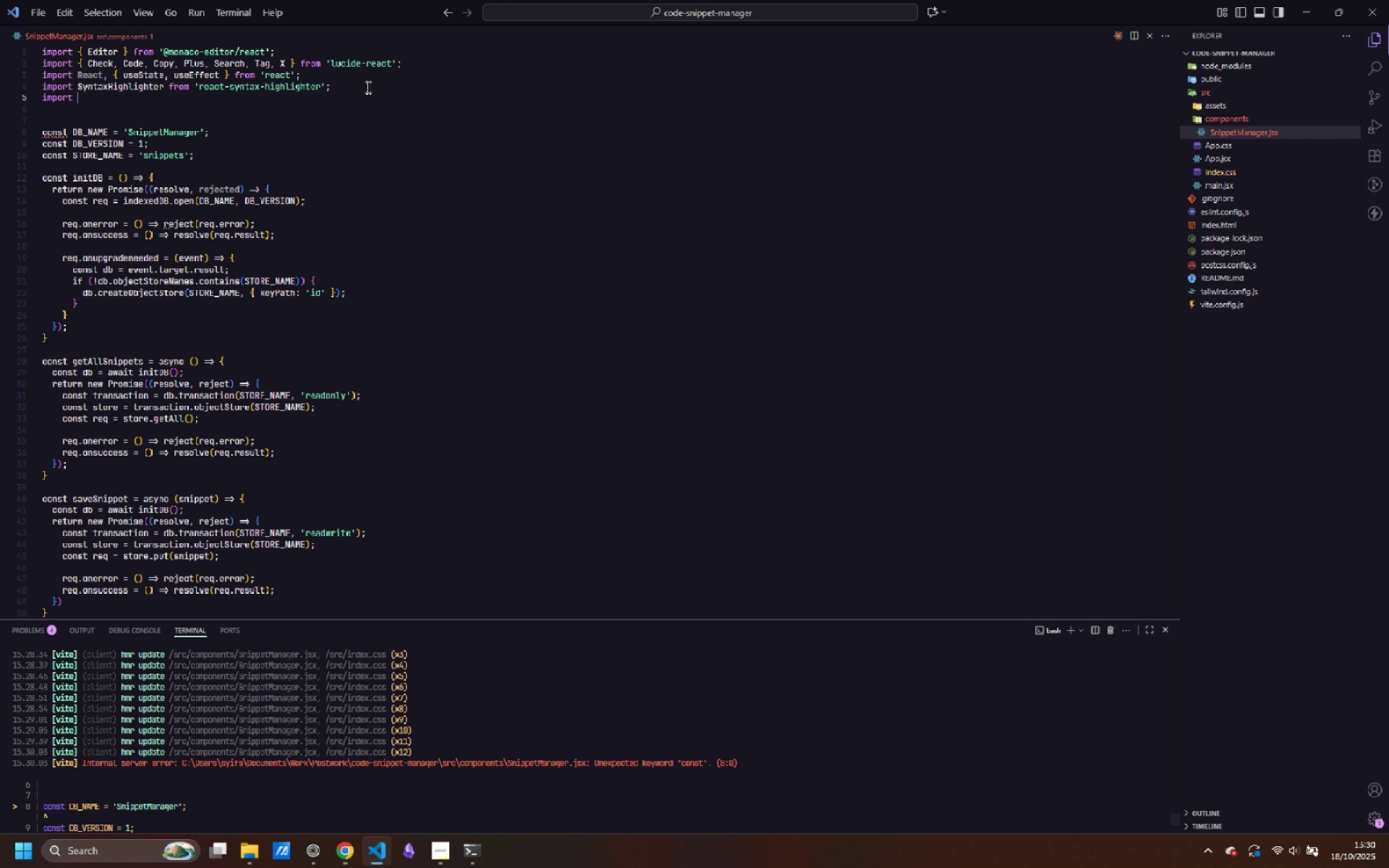 
key(Shift+BracketLeft)
 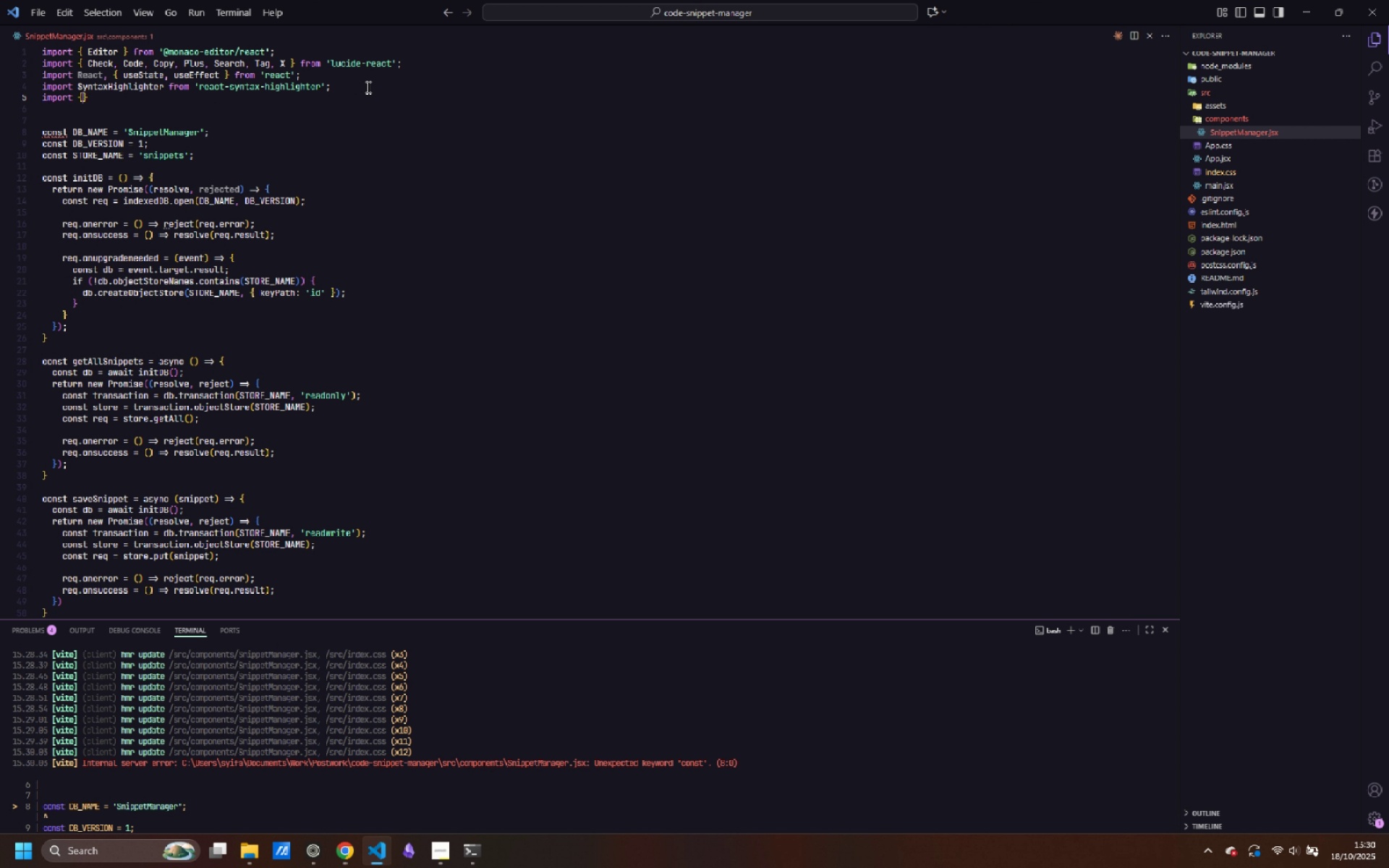 
key(Space)
 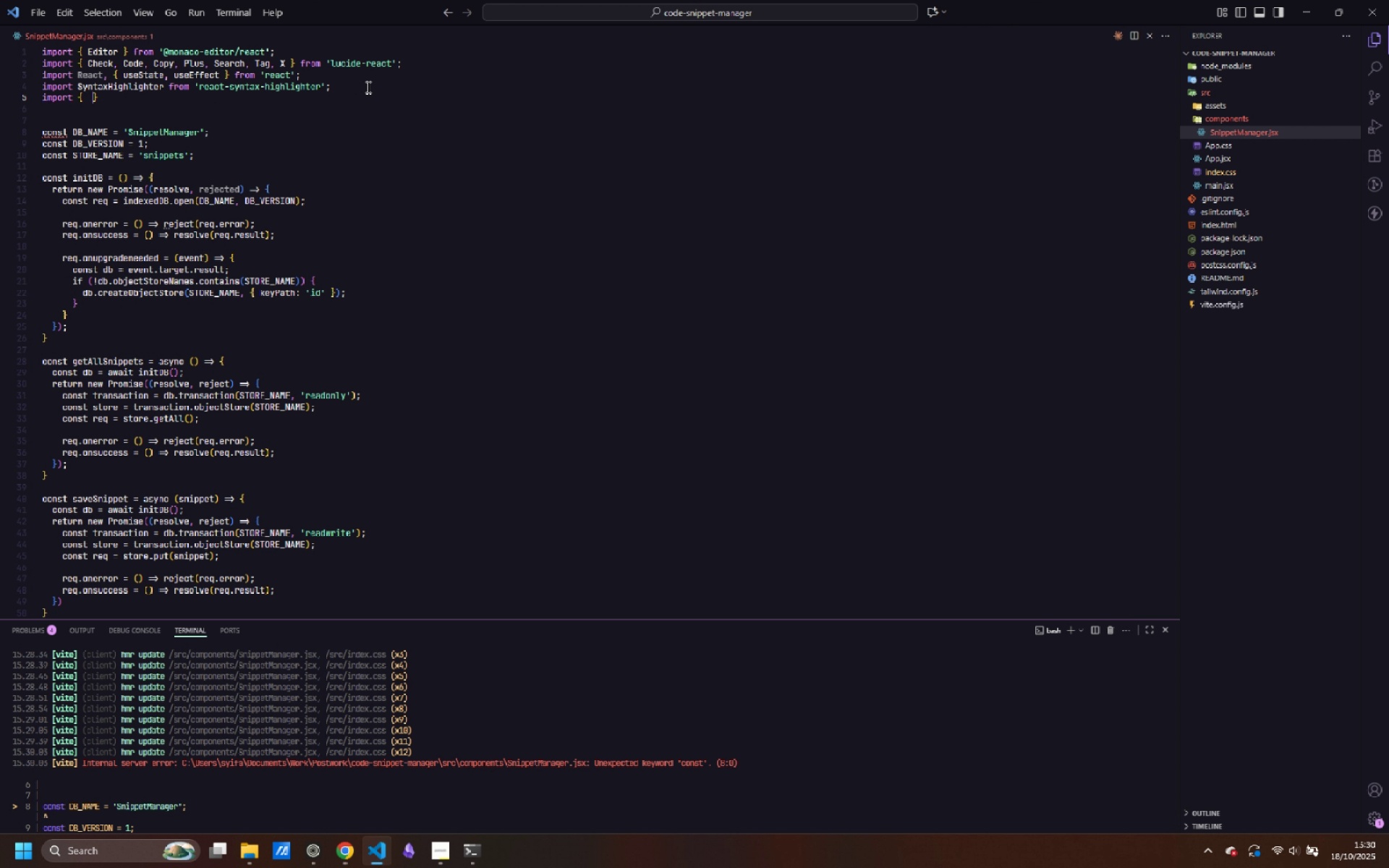 
key(Space)
 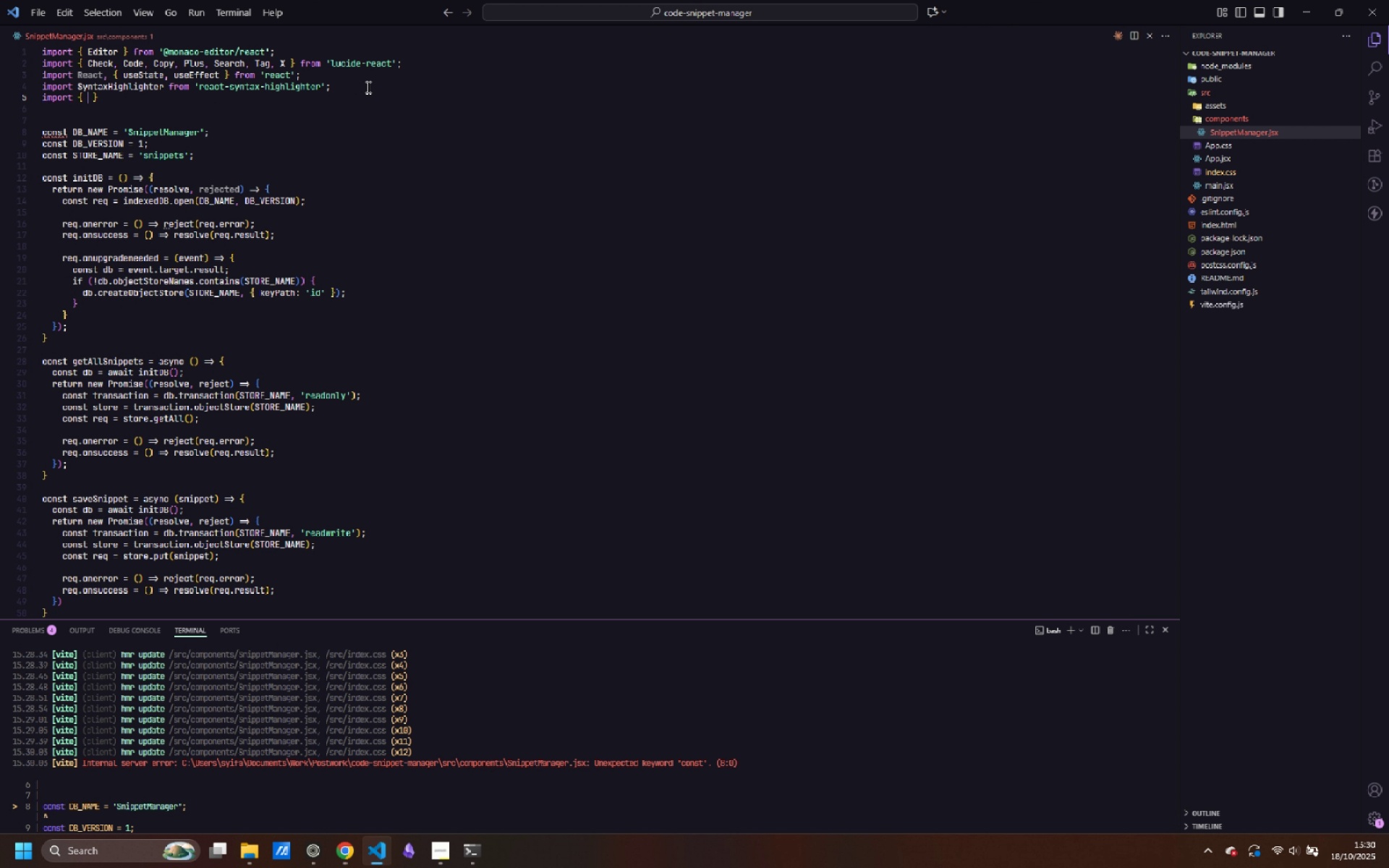 
key(ArrowLeft)
 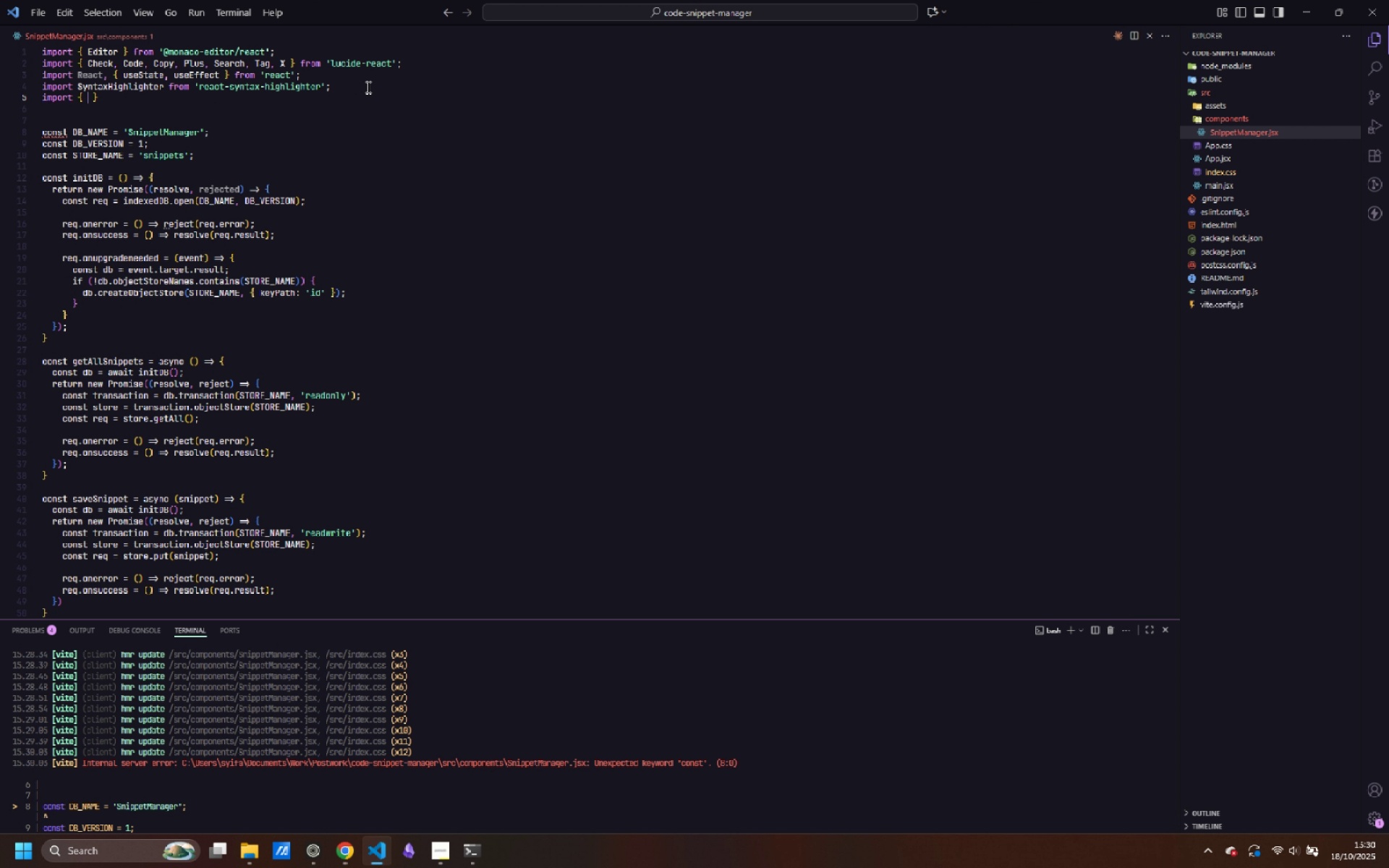 
type(atomOneDark)
 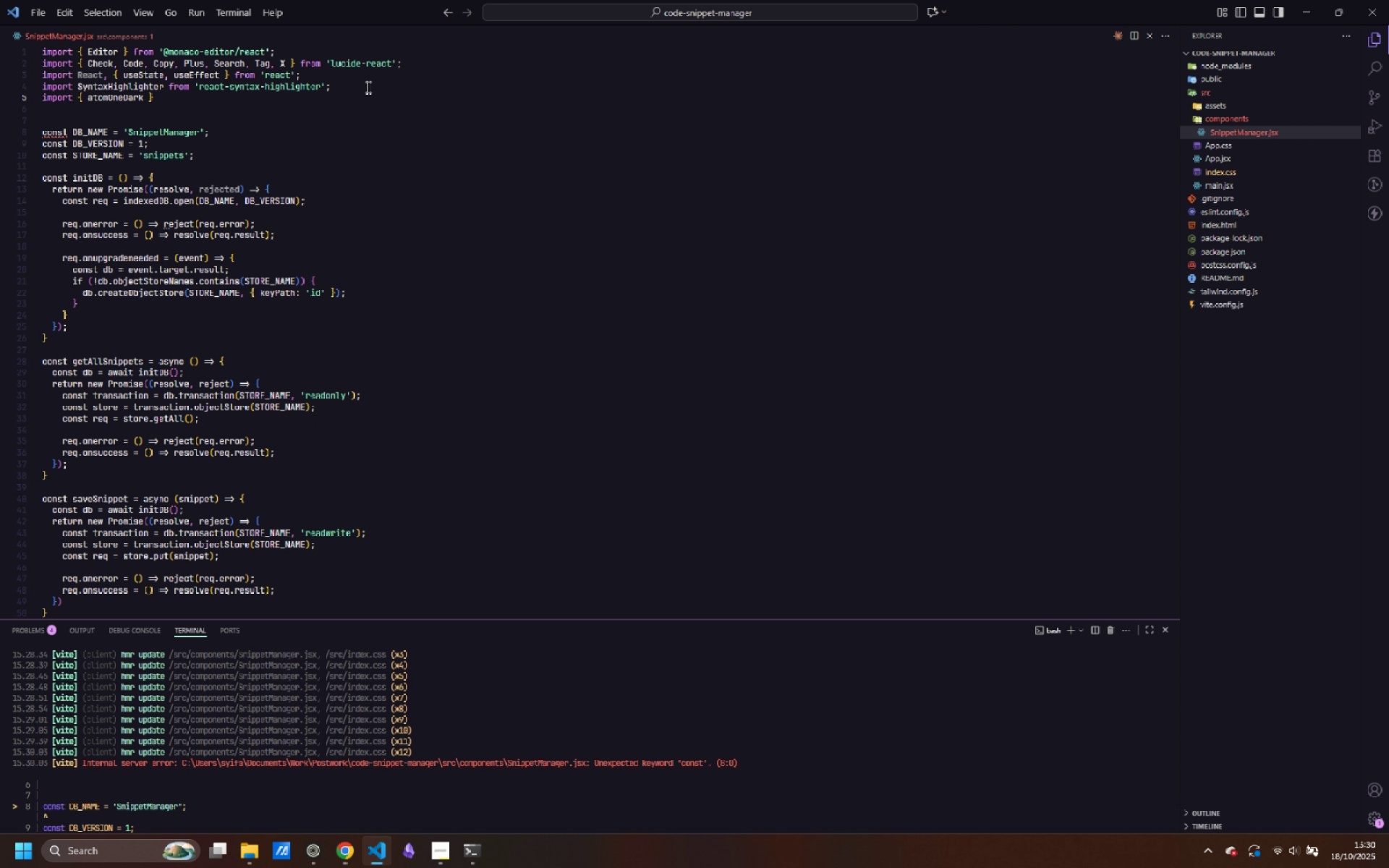 
key(ArrowRight)
 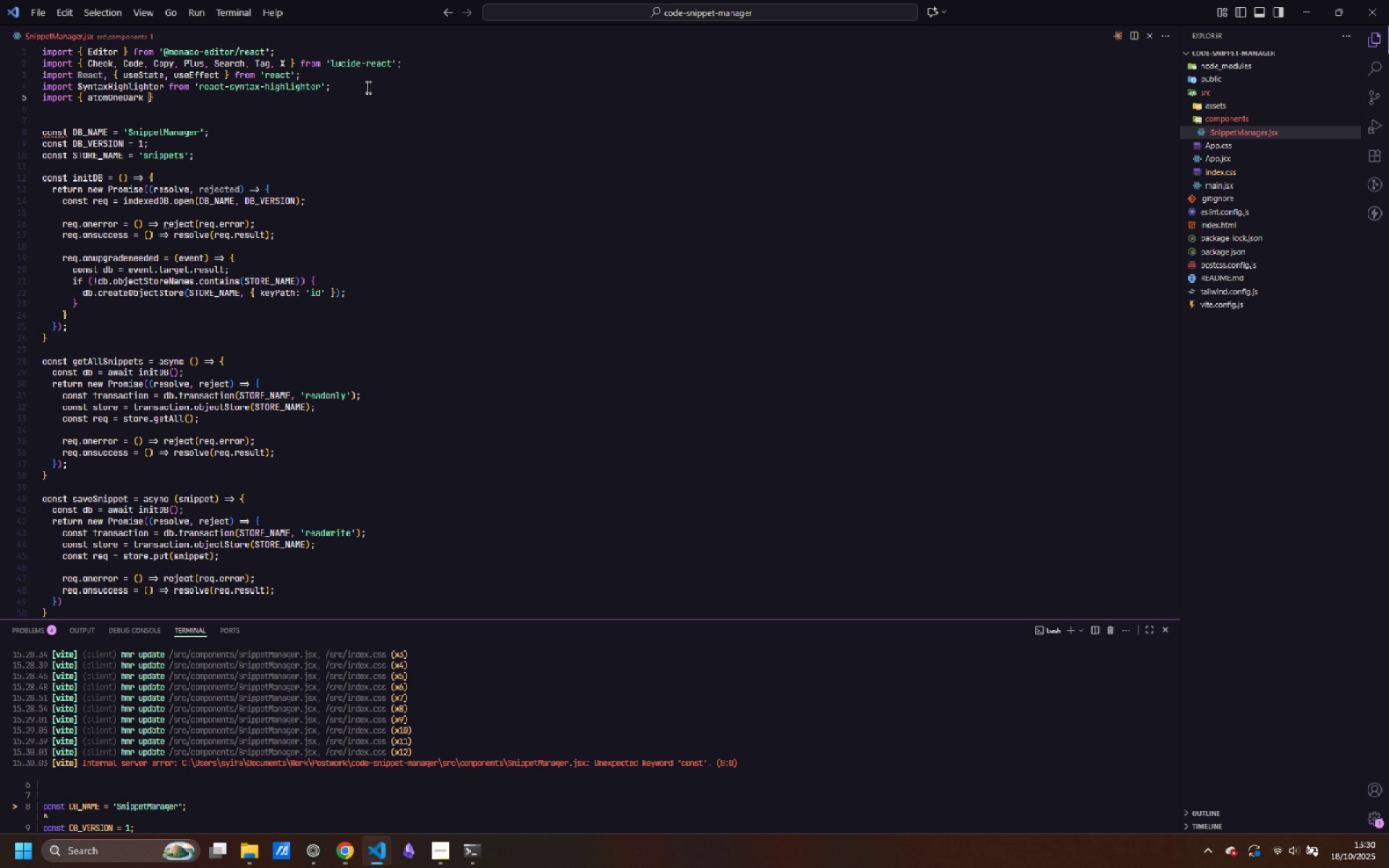 
key(ArrowRight)
 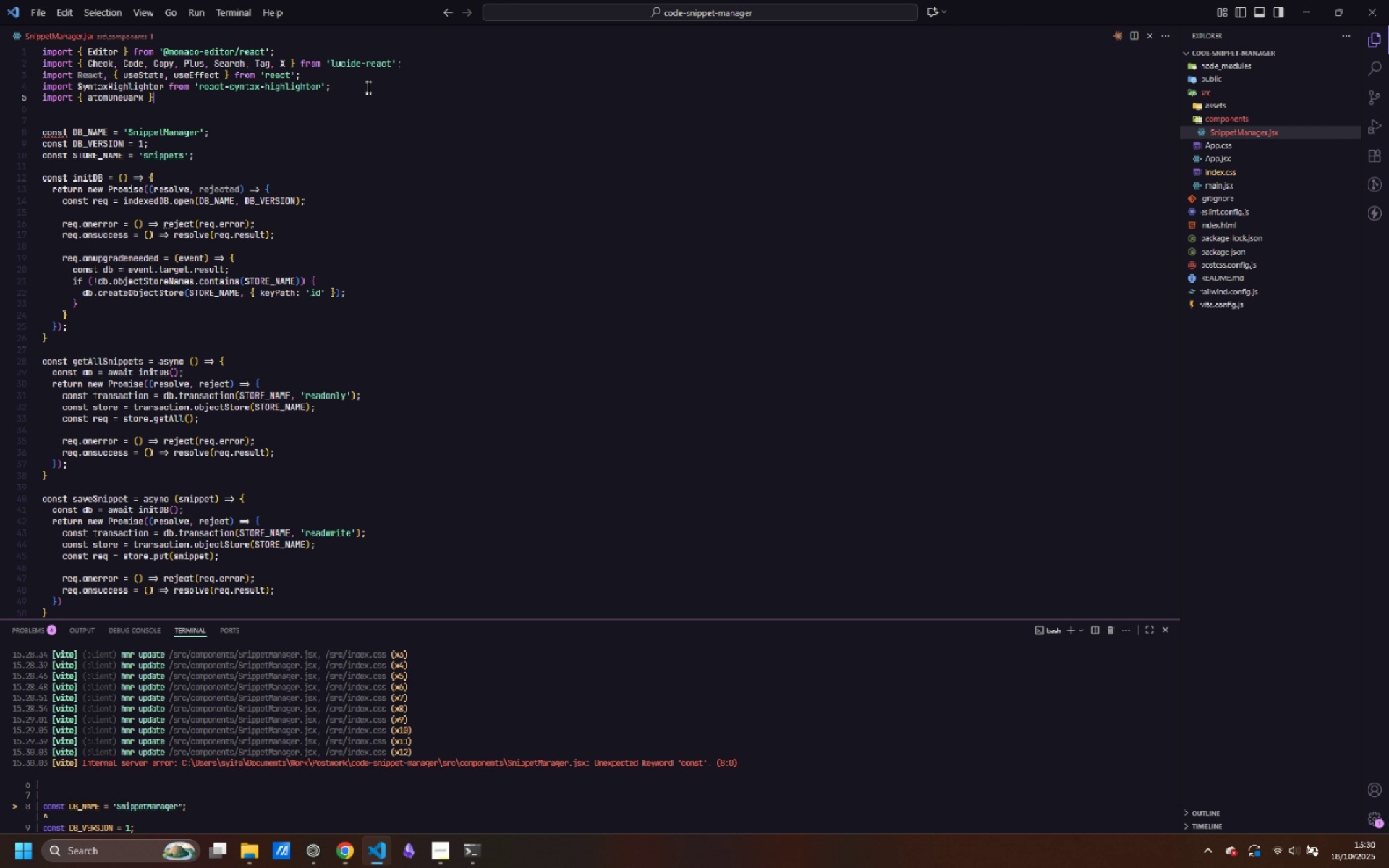 
type( from 'reac)
 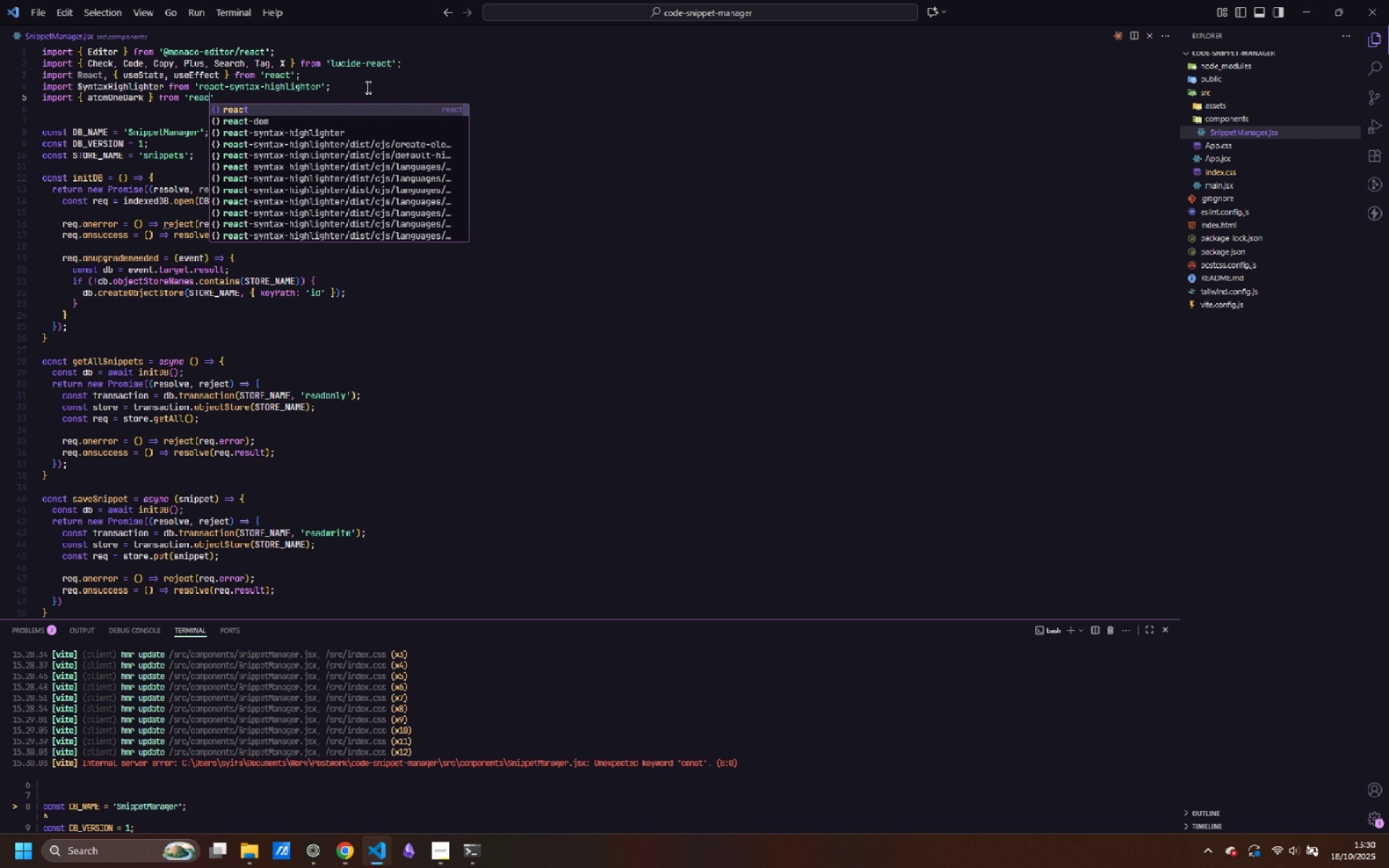 
key(ArrowDown)
 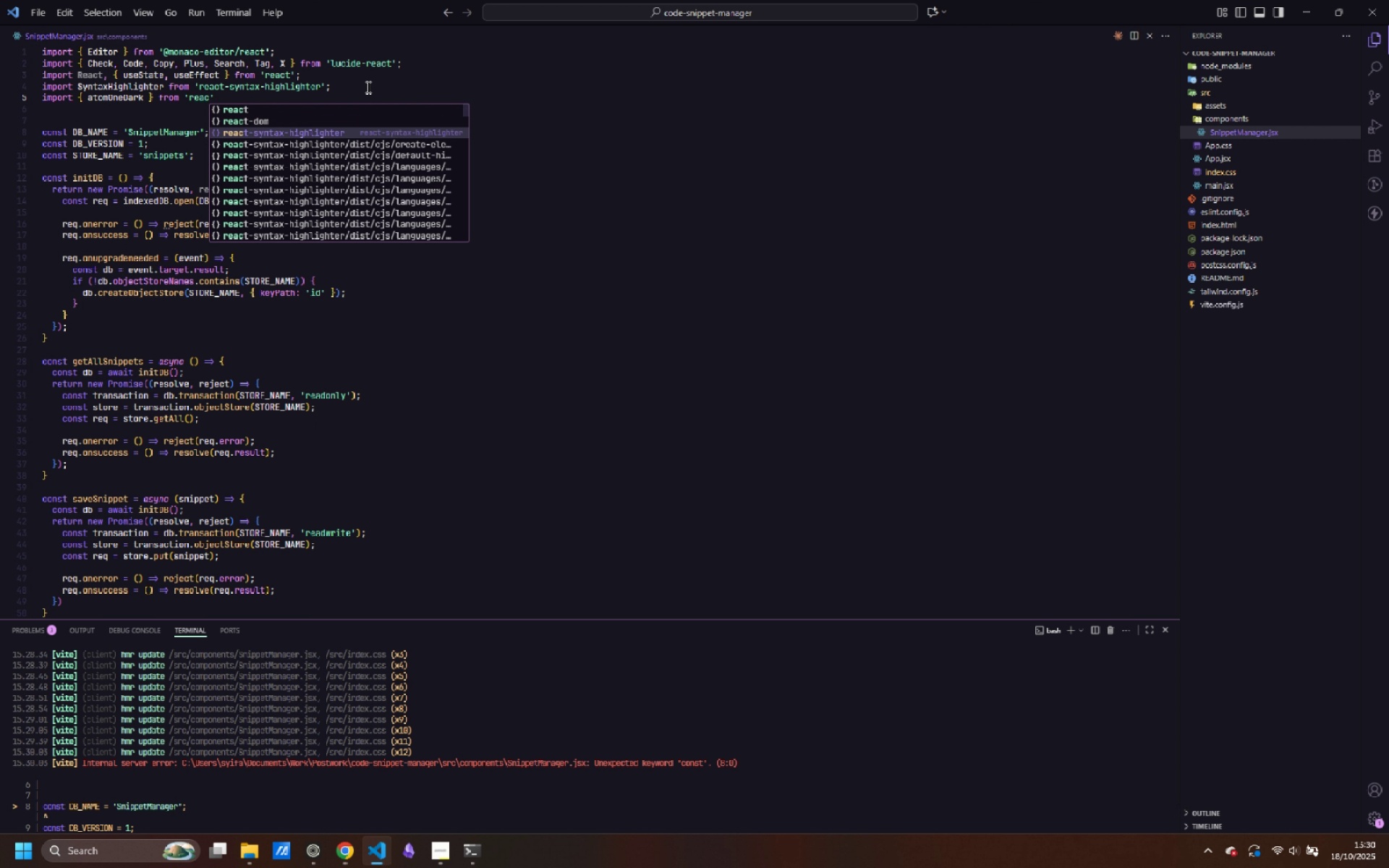 
key(ArrowDown)
 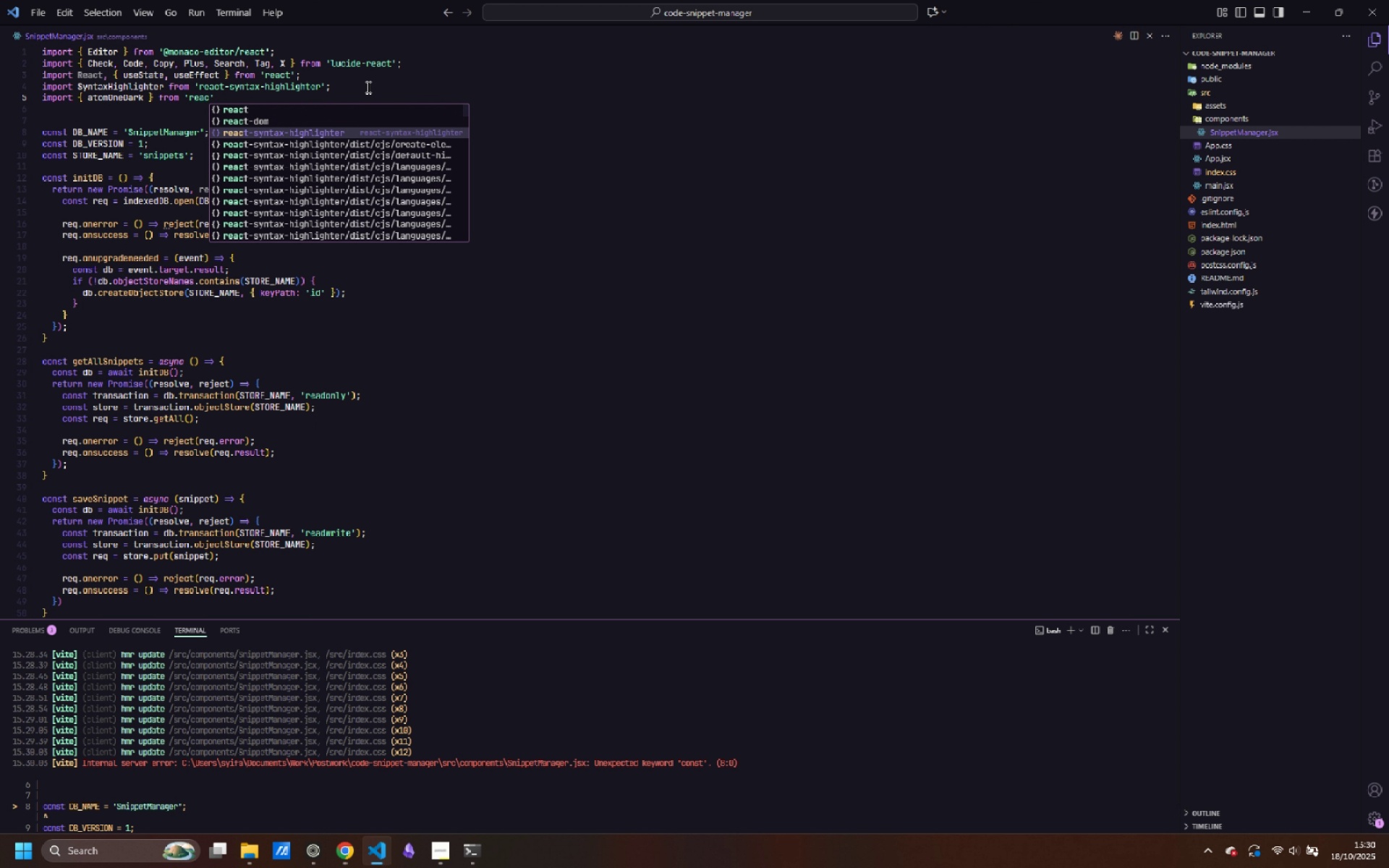 
key(ArrowDown)
 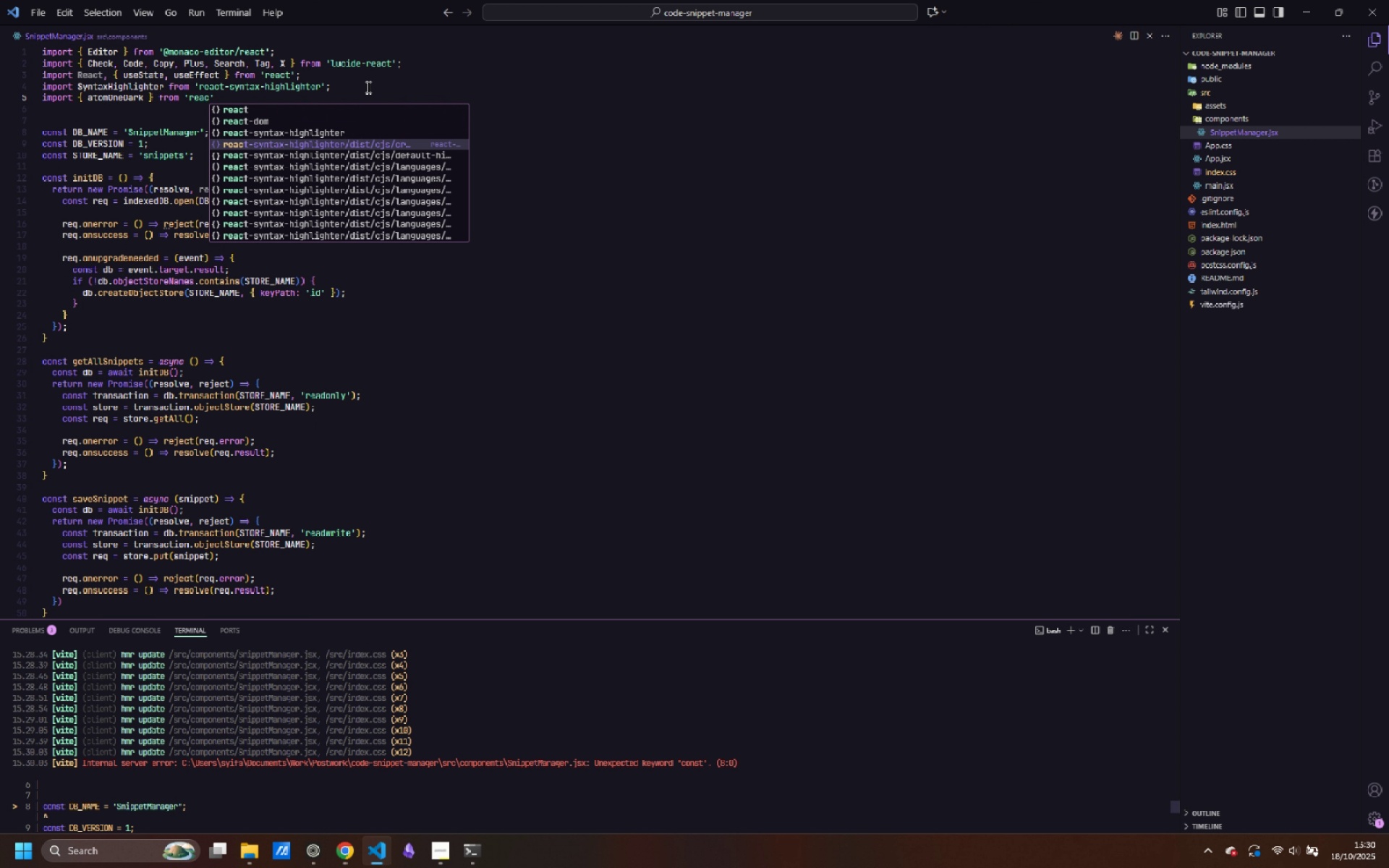 
key(ArrowUp)
 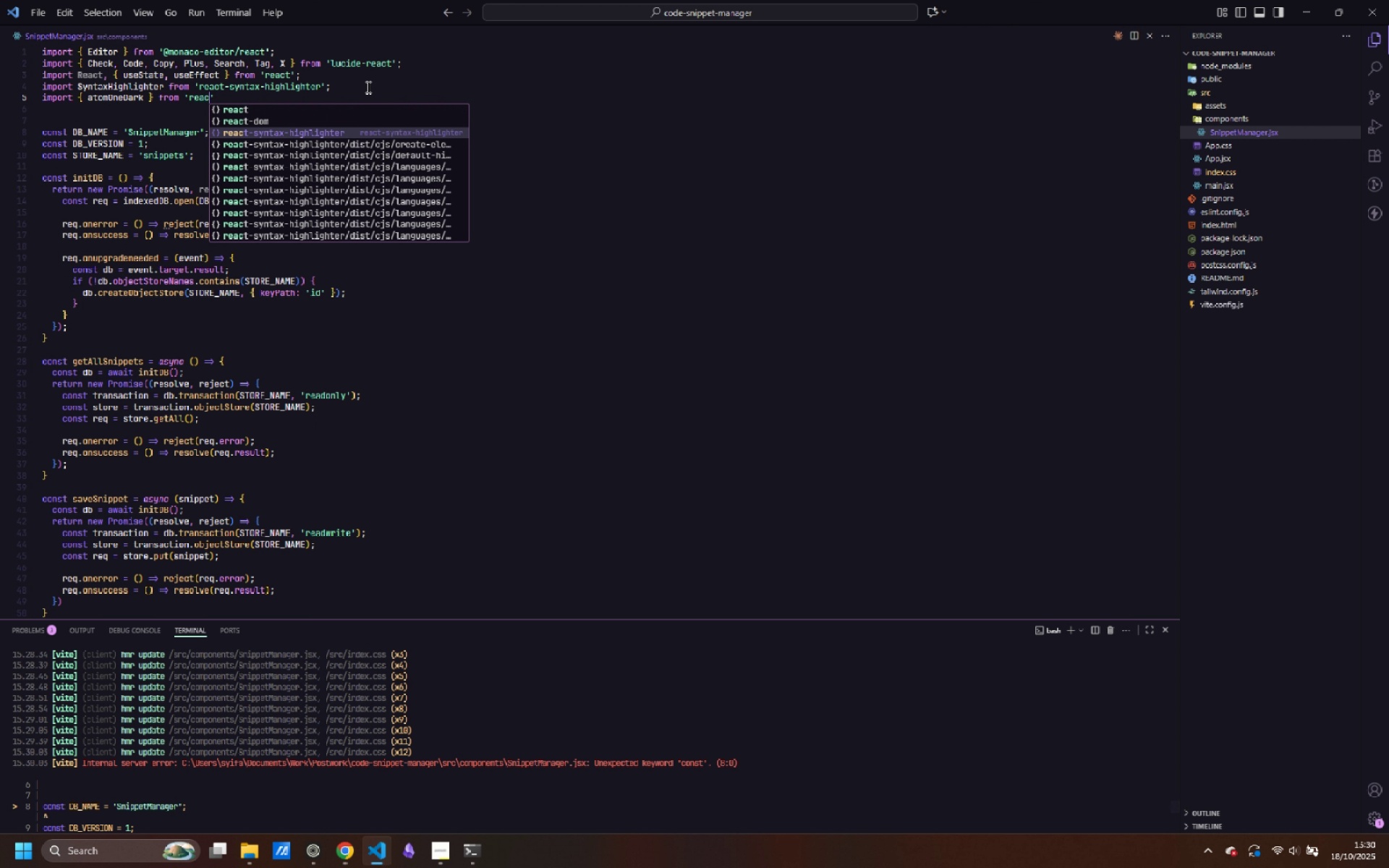 
key(Enter)
 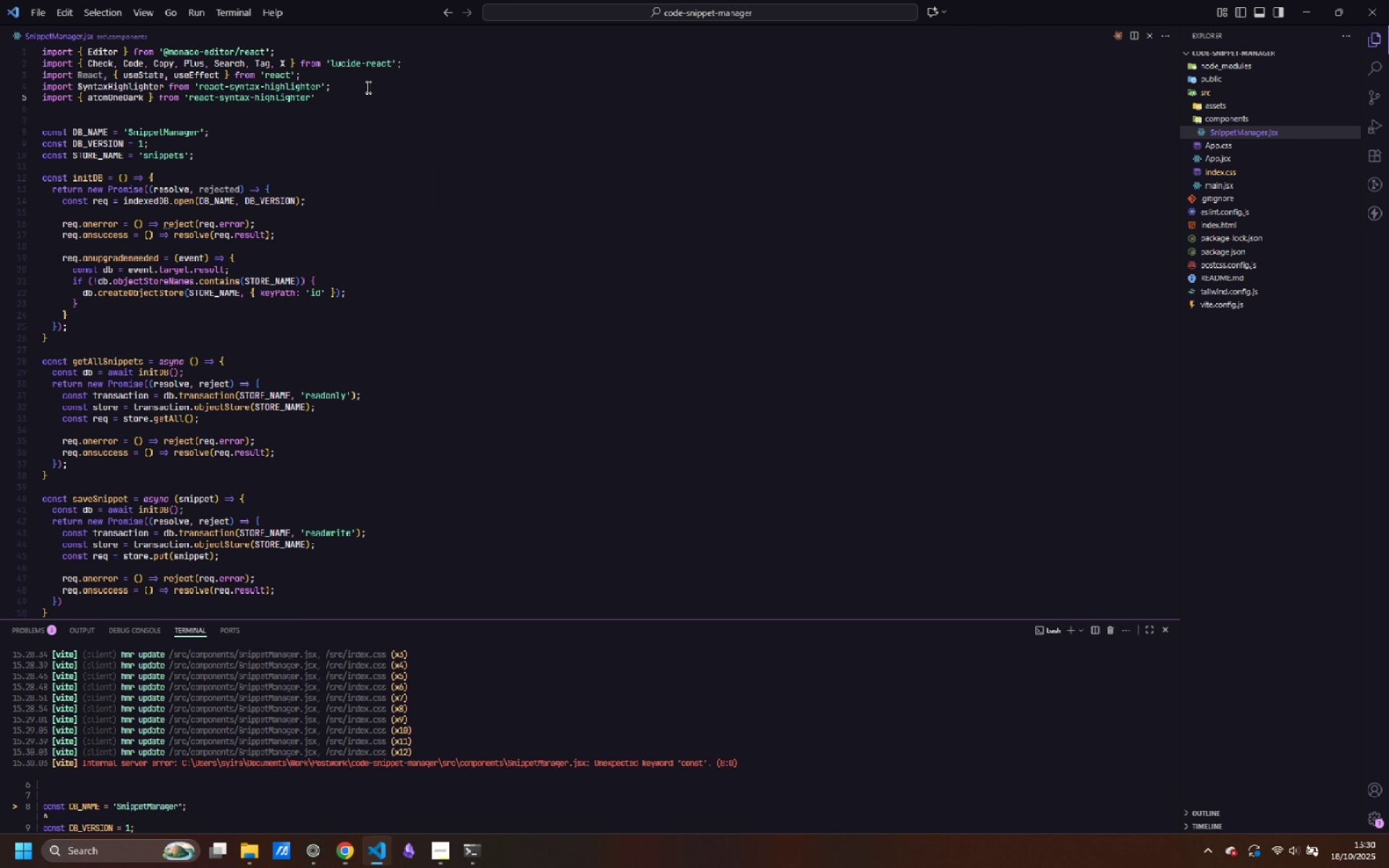 
key(Slash)
 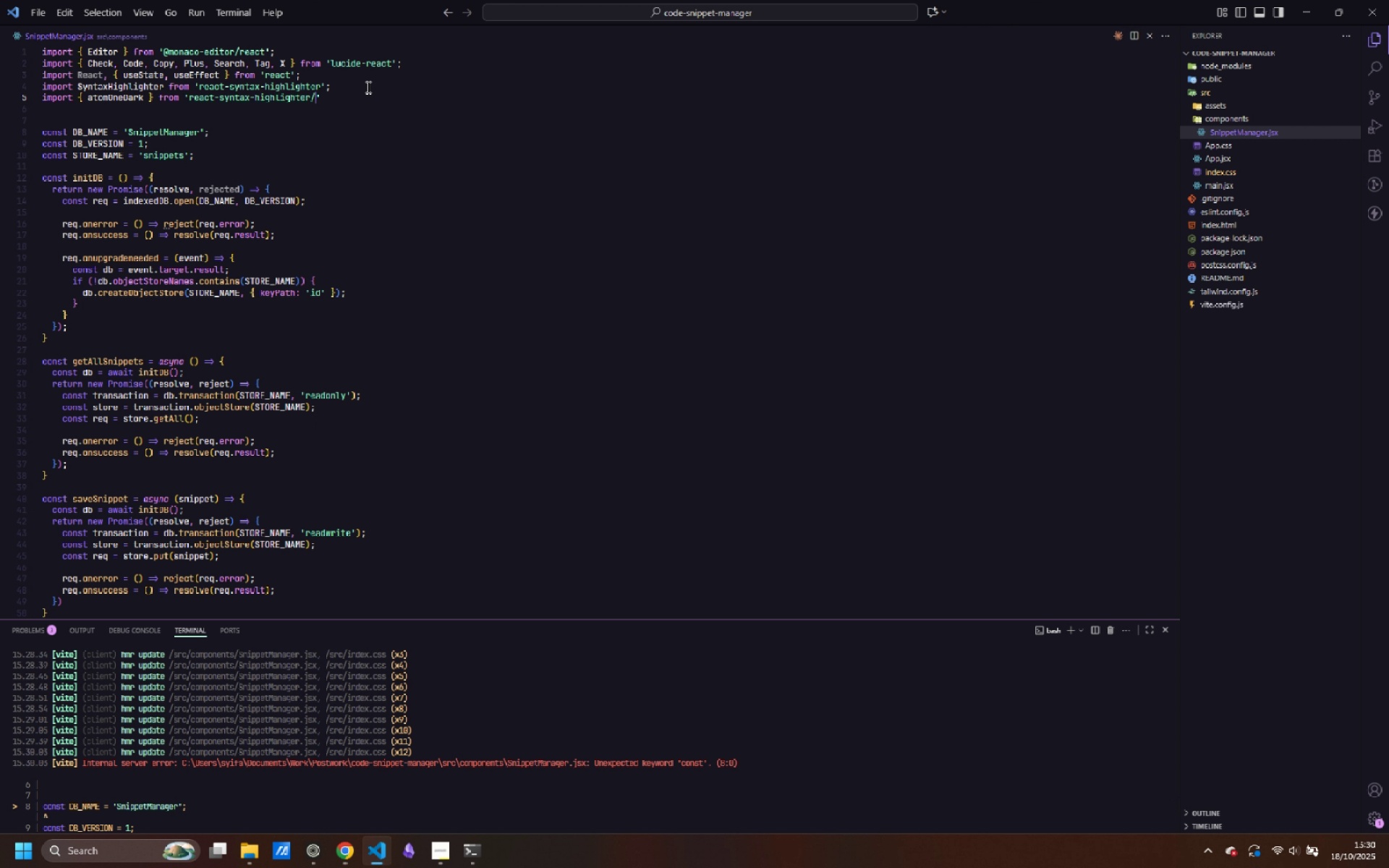 
type(dist/esm/style/)
 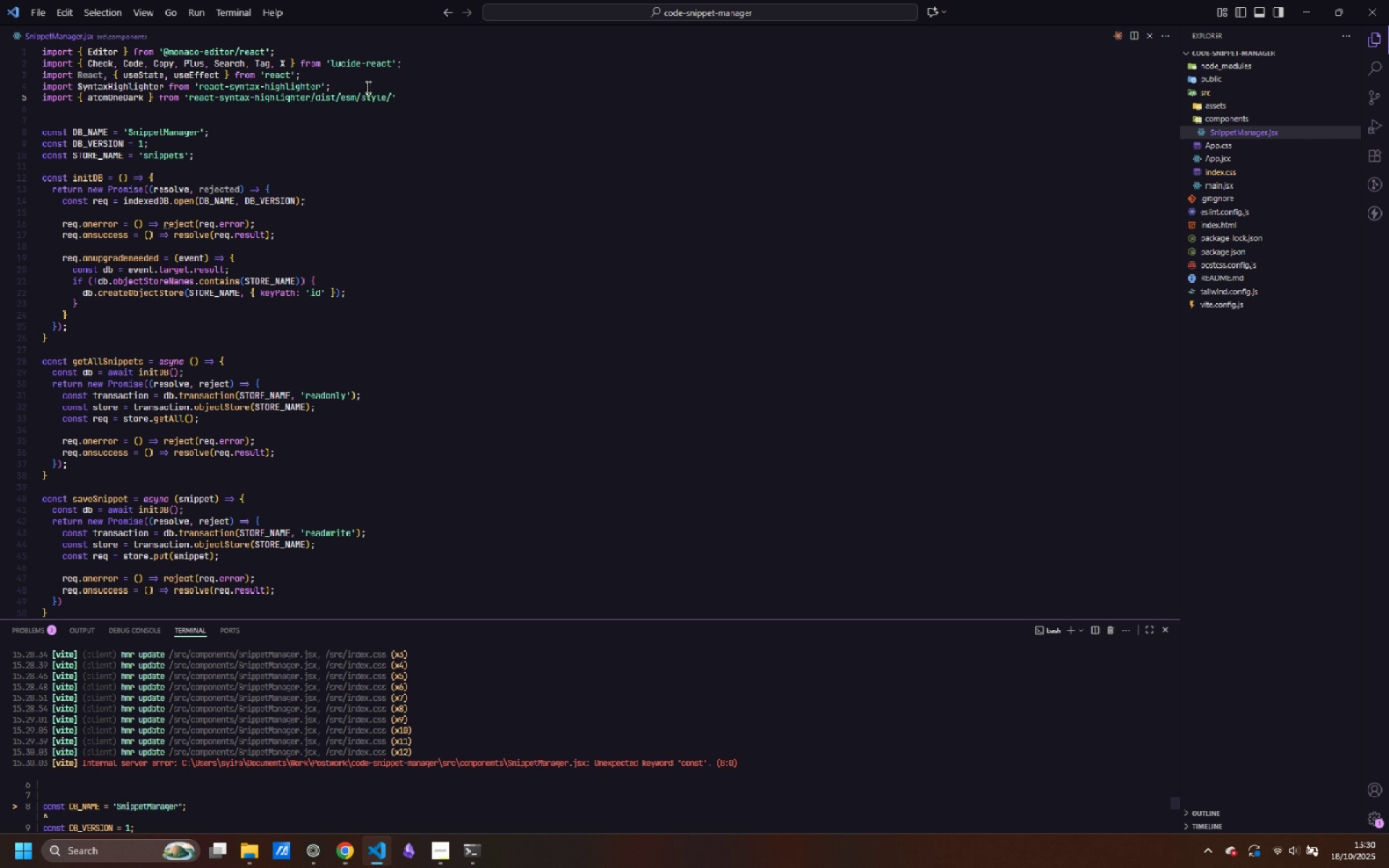 
key(ArrowLeft)
 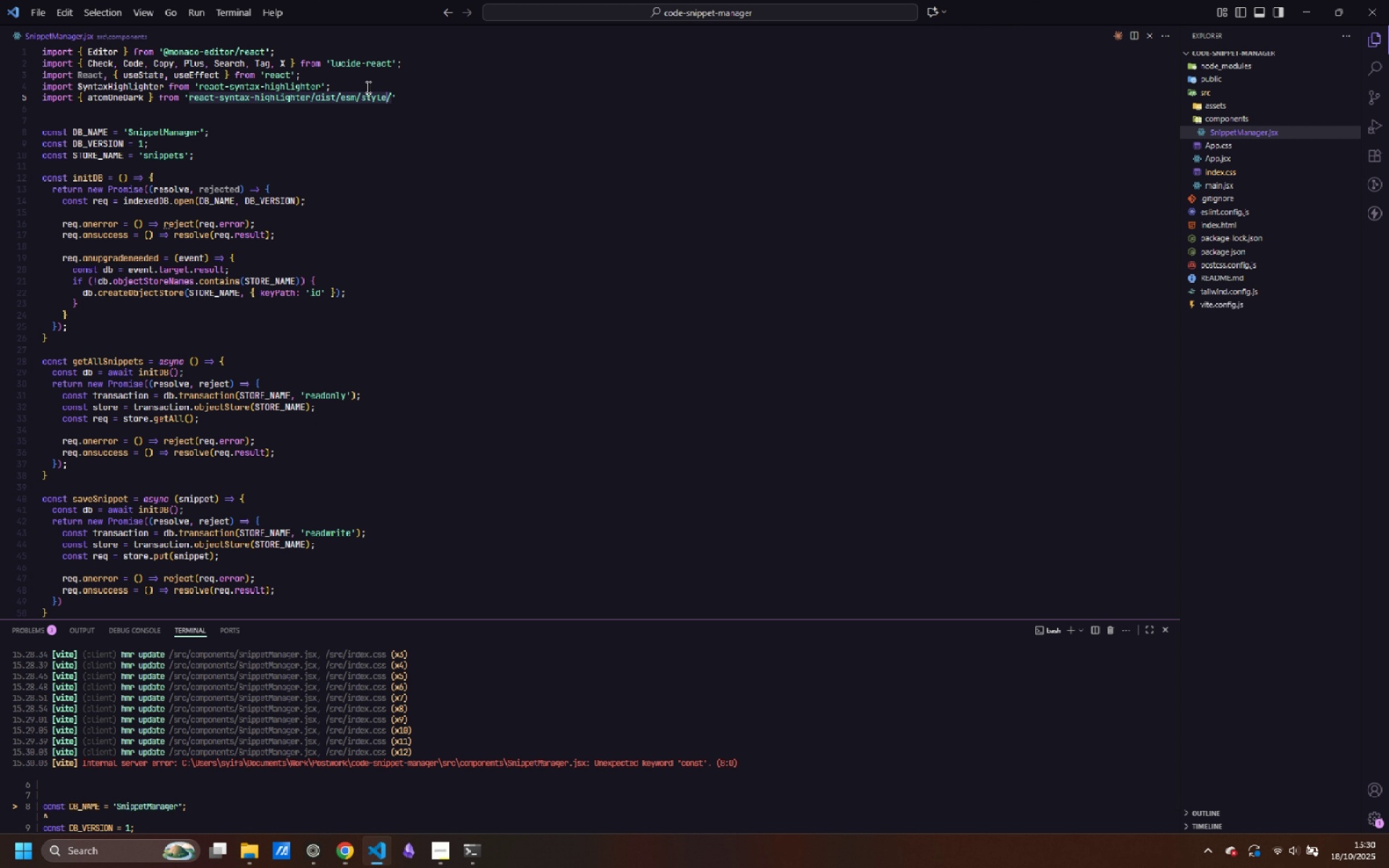 
key(ArrowLeft)
 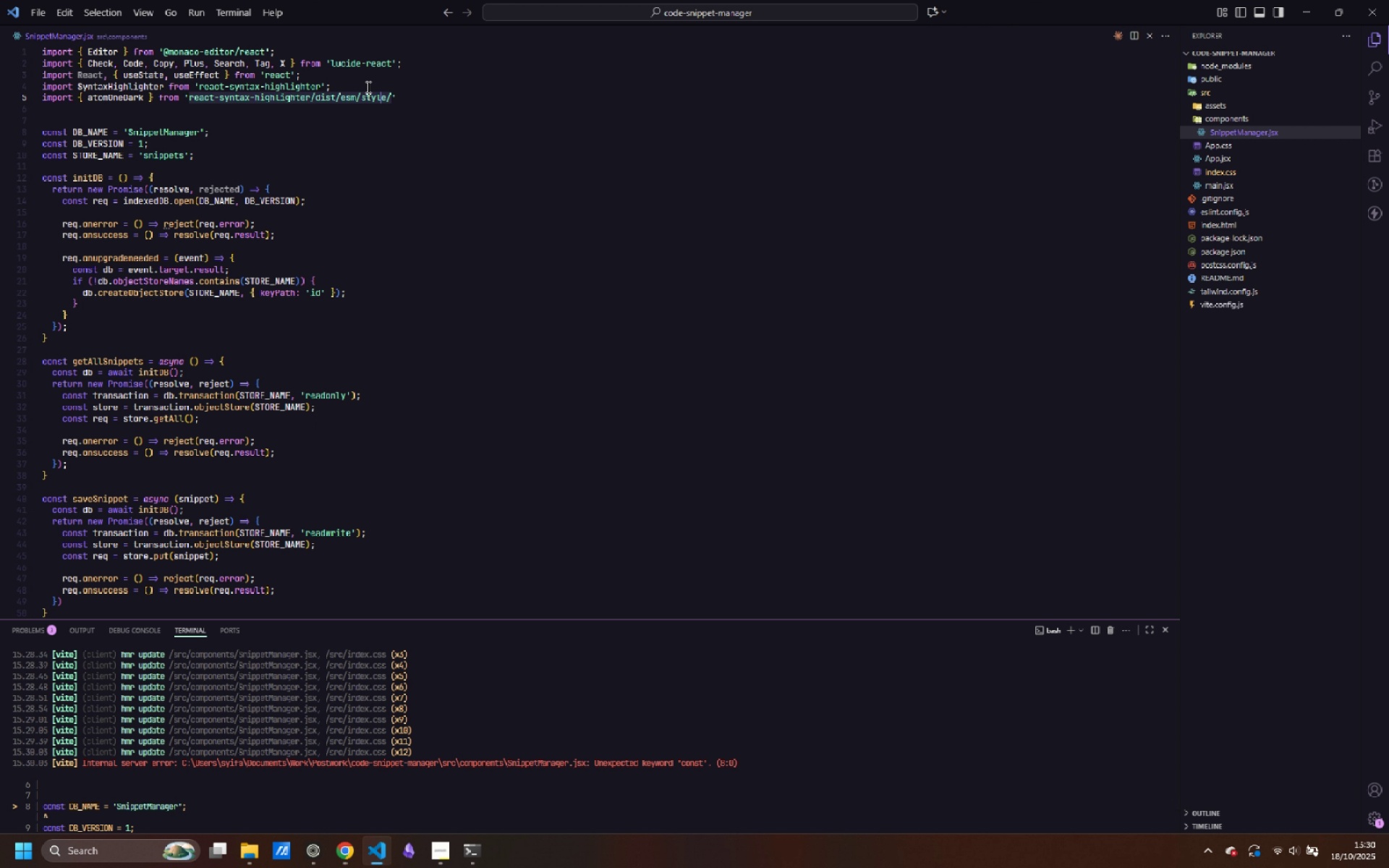 
key(S)
 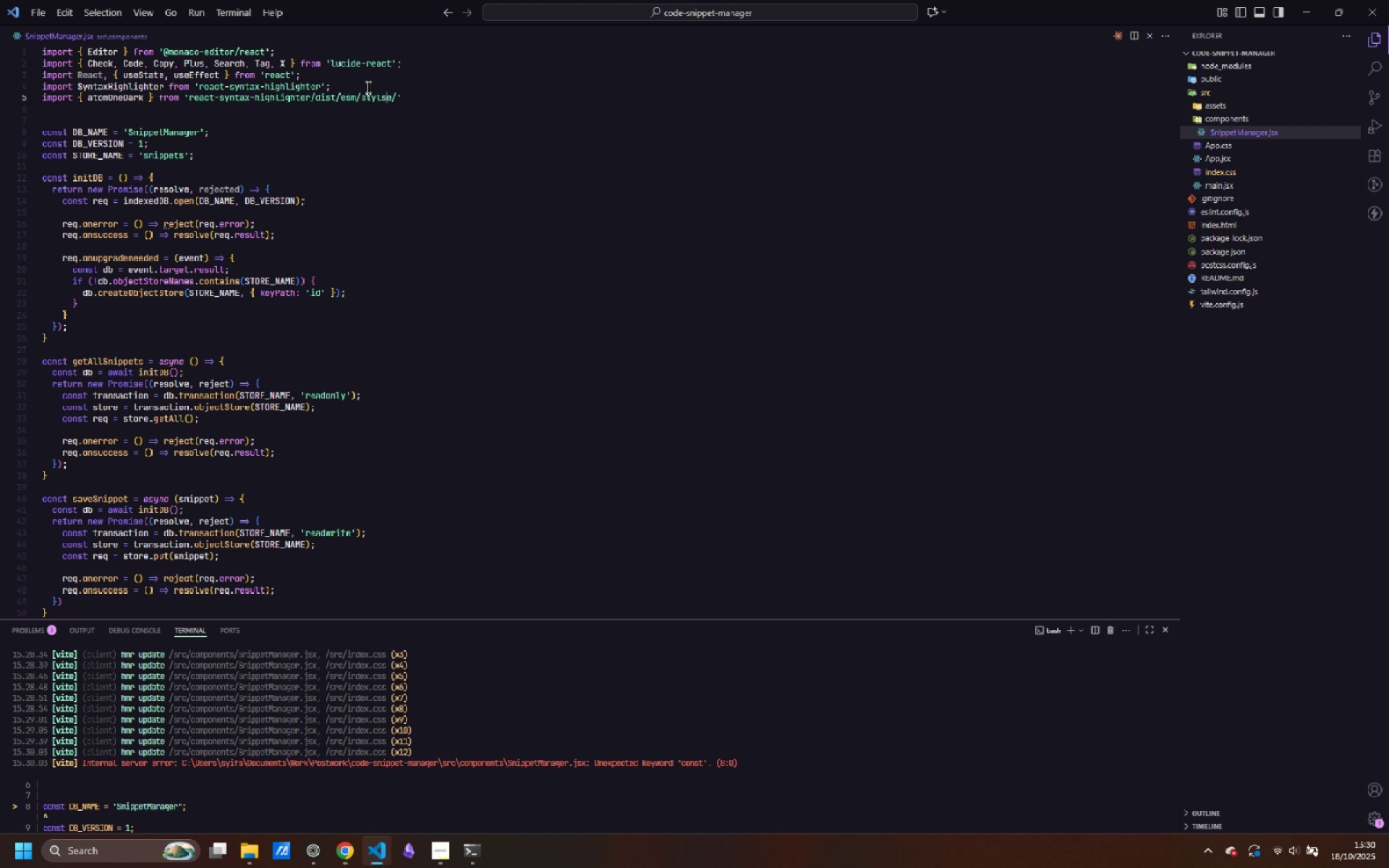 
key(Backspace)
 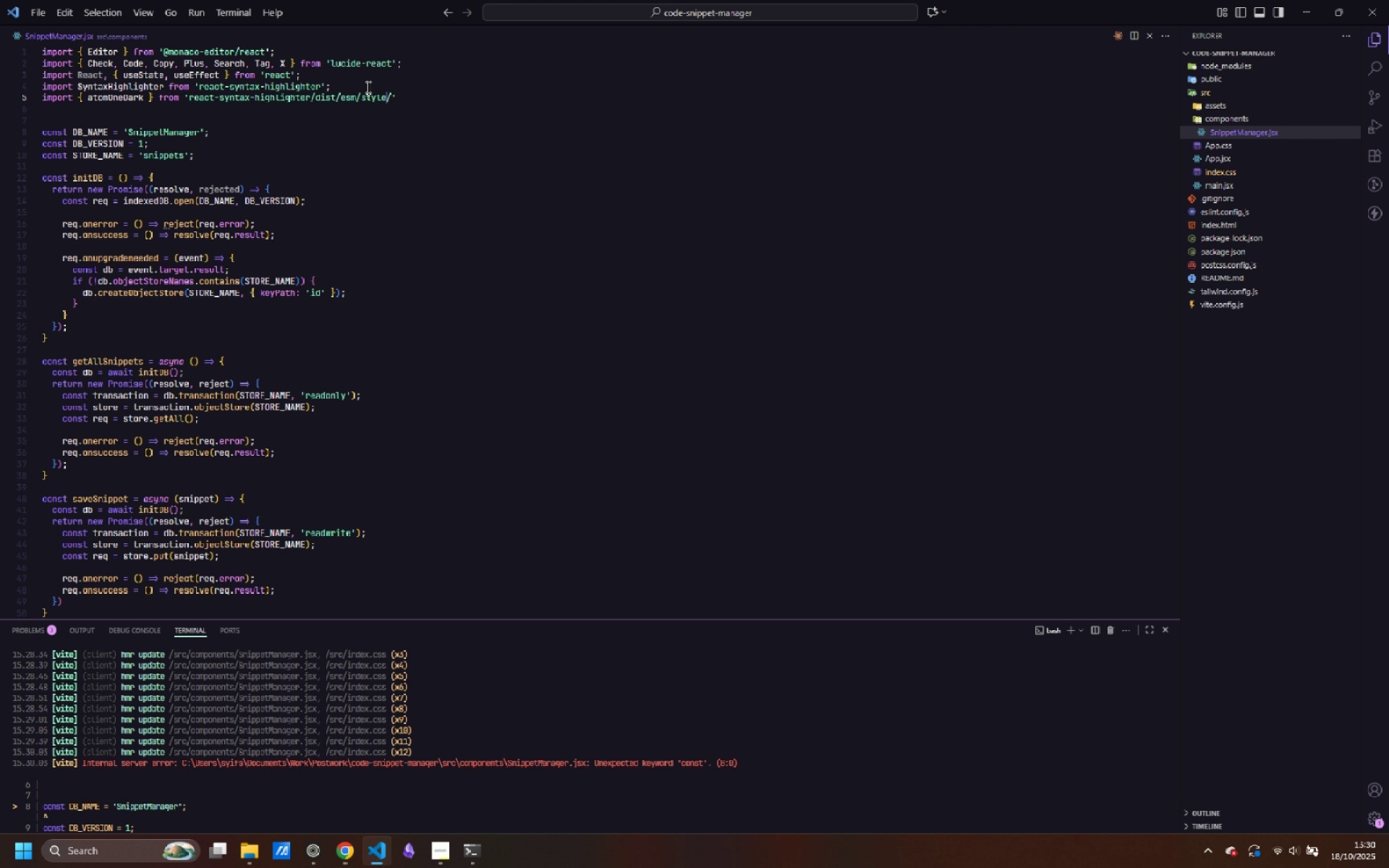 
key(ArrowRight)
 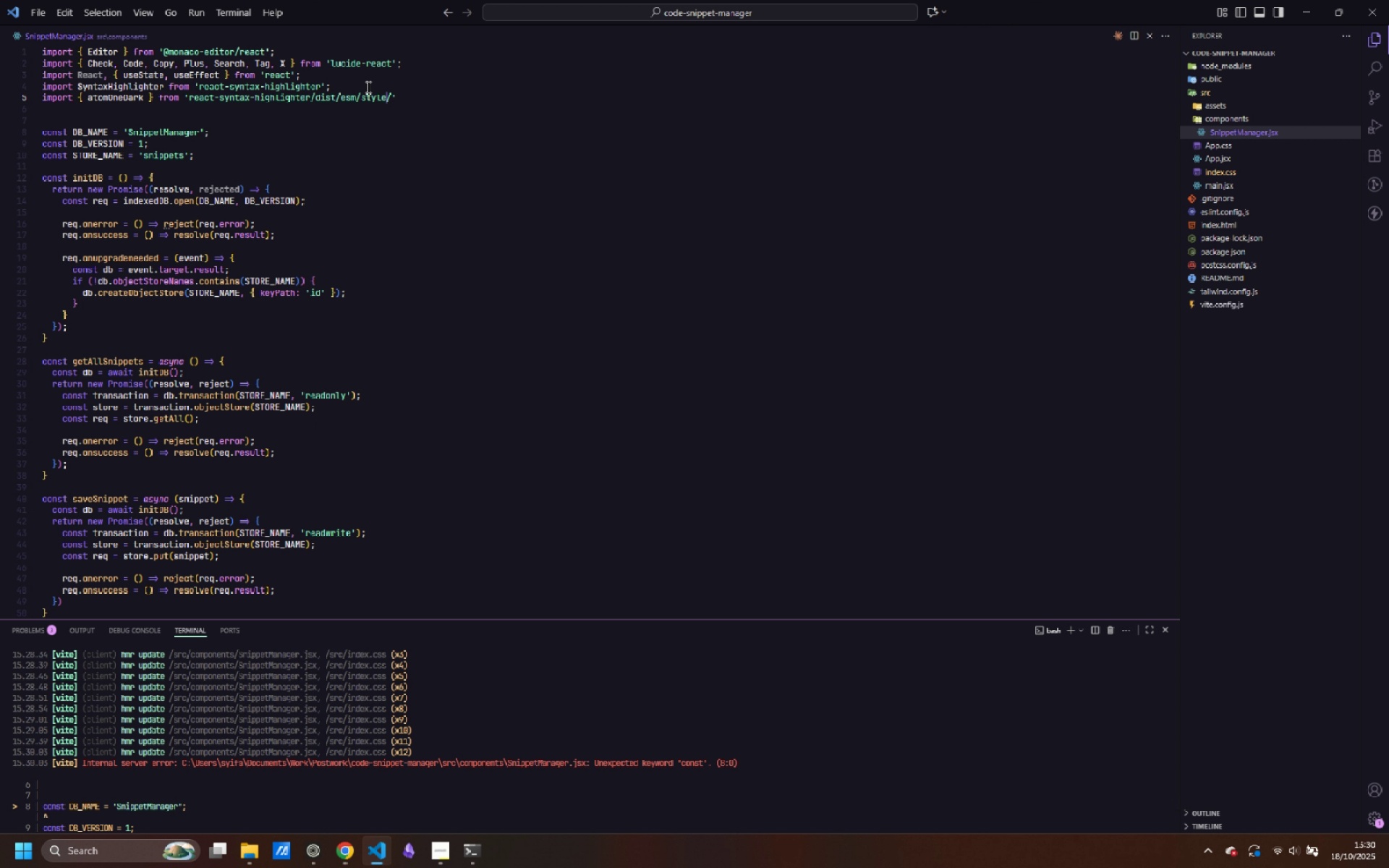 
key(S)
 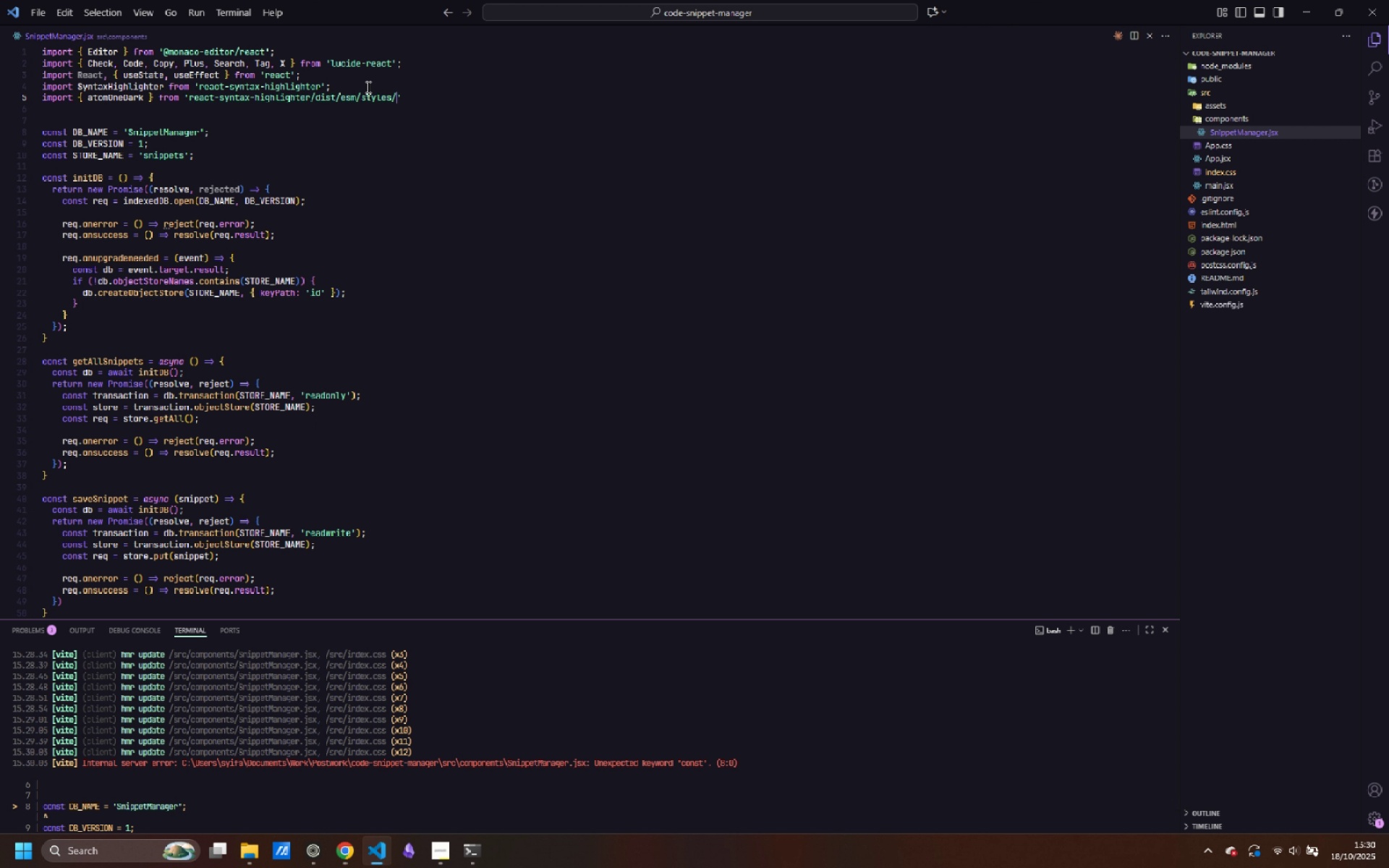 
key(ArrowRight)
 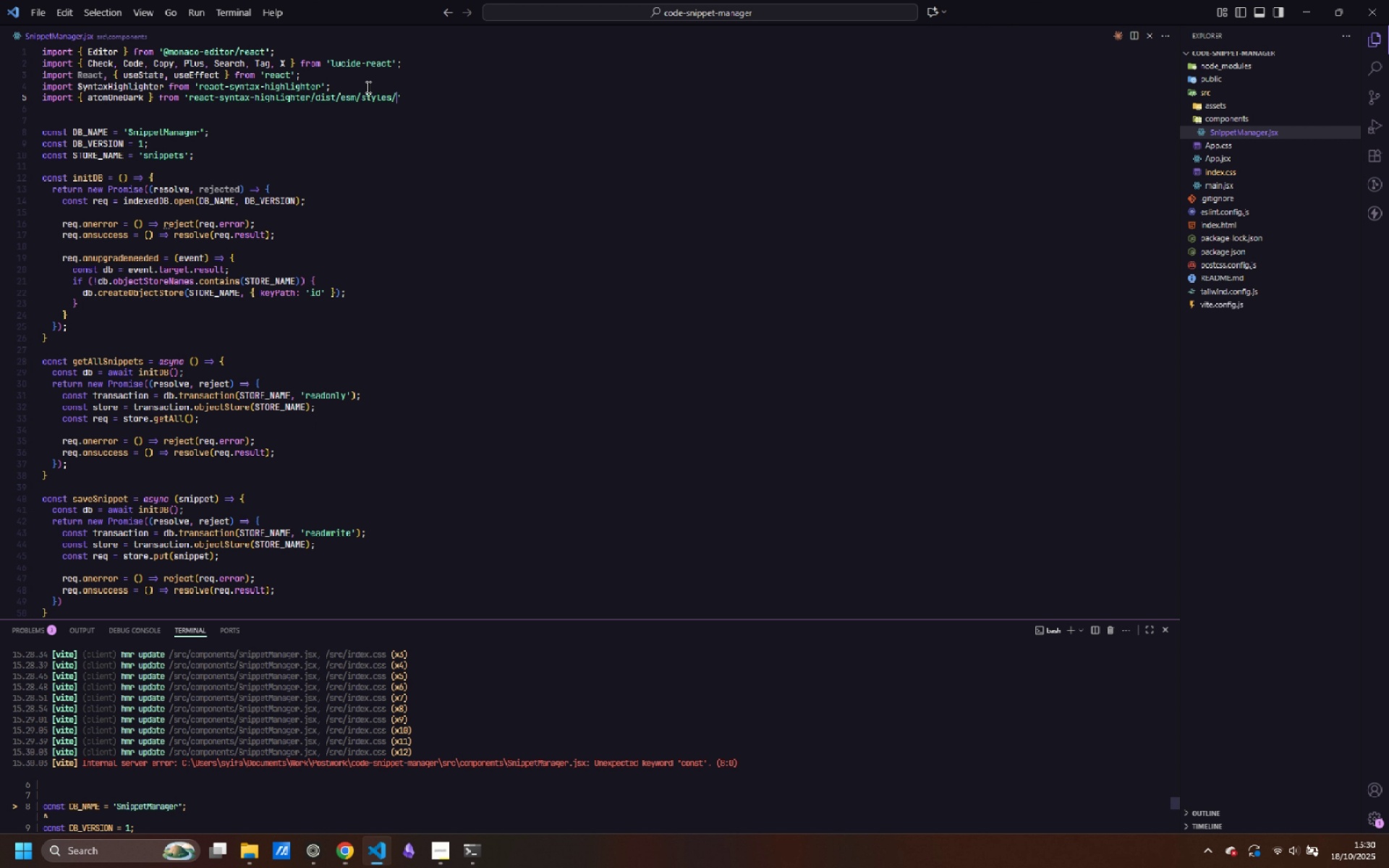 
type(hljs)
 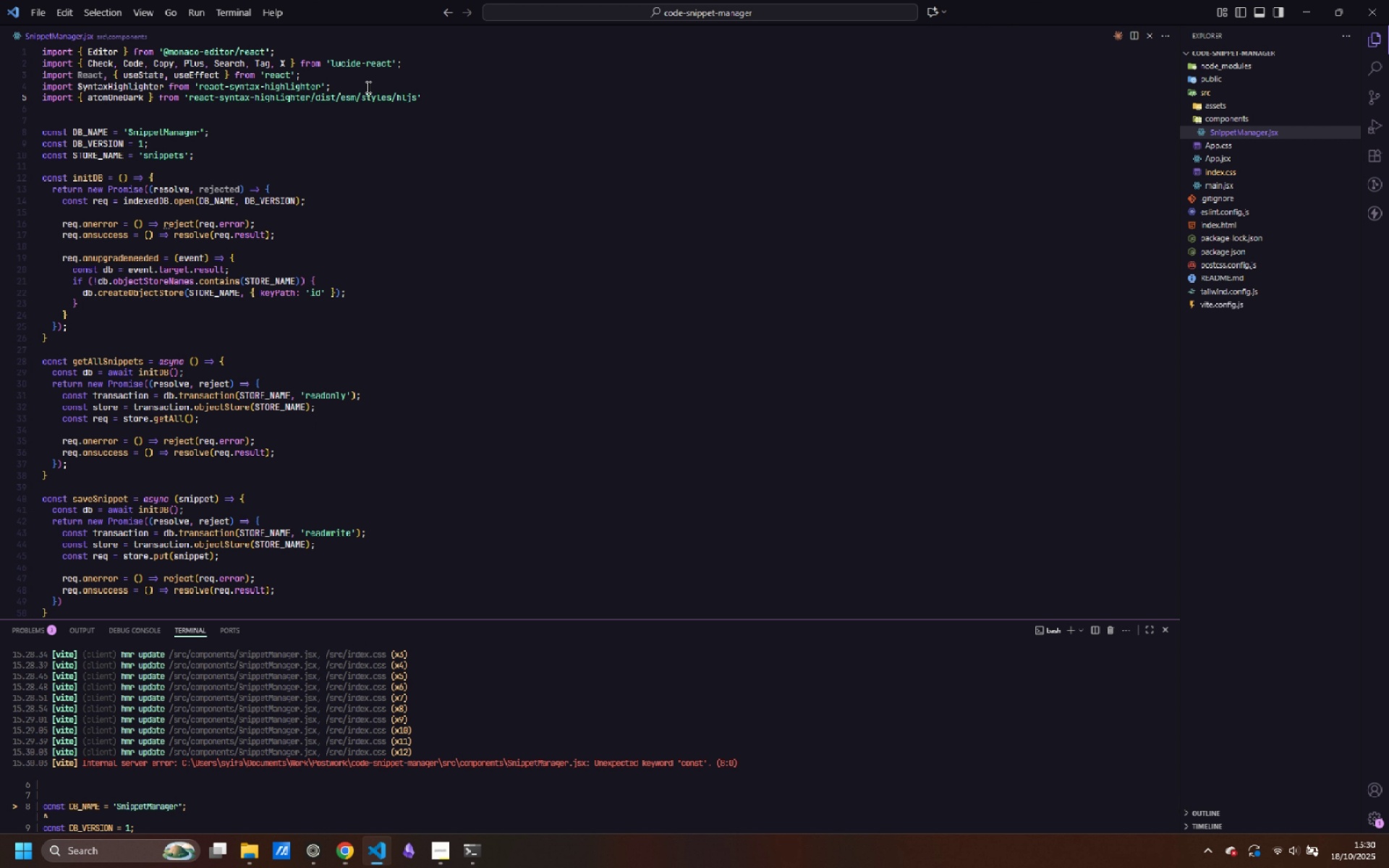 
key(ArrowRight)
 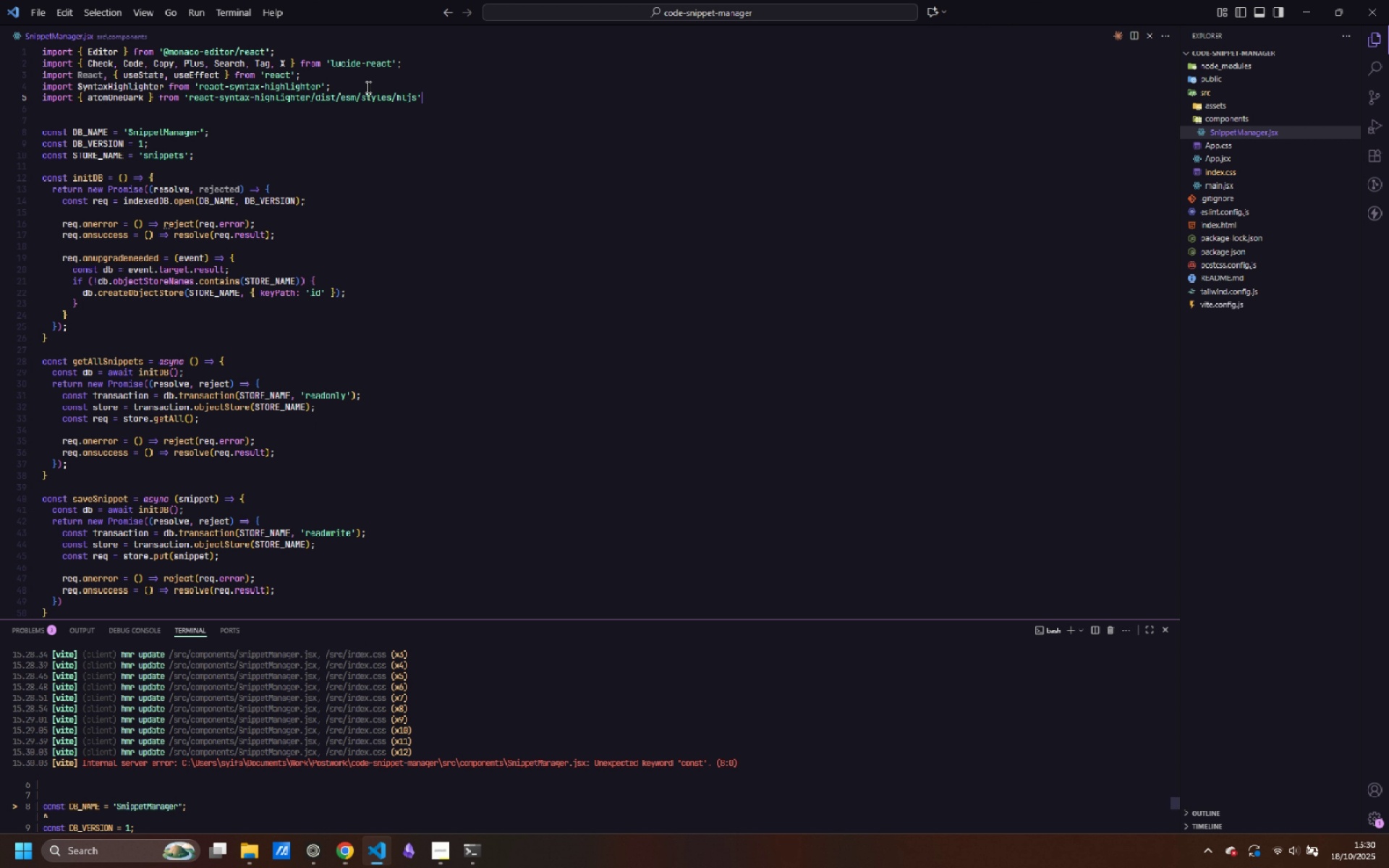 
key(Semicolon)
 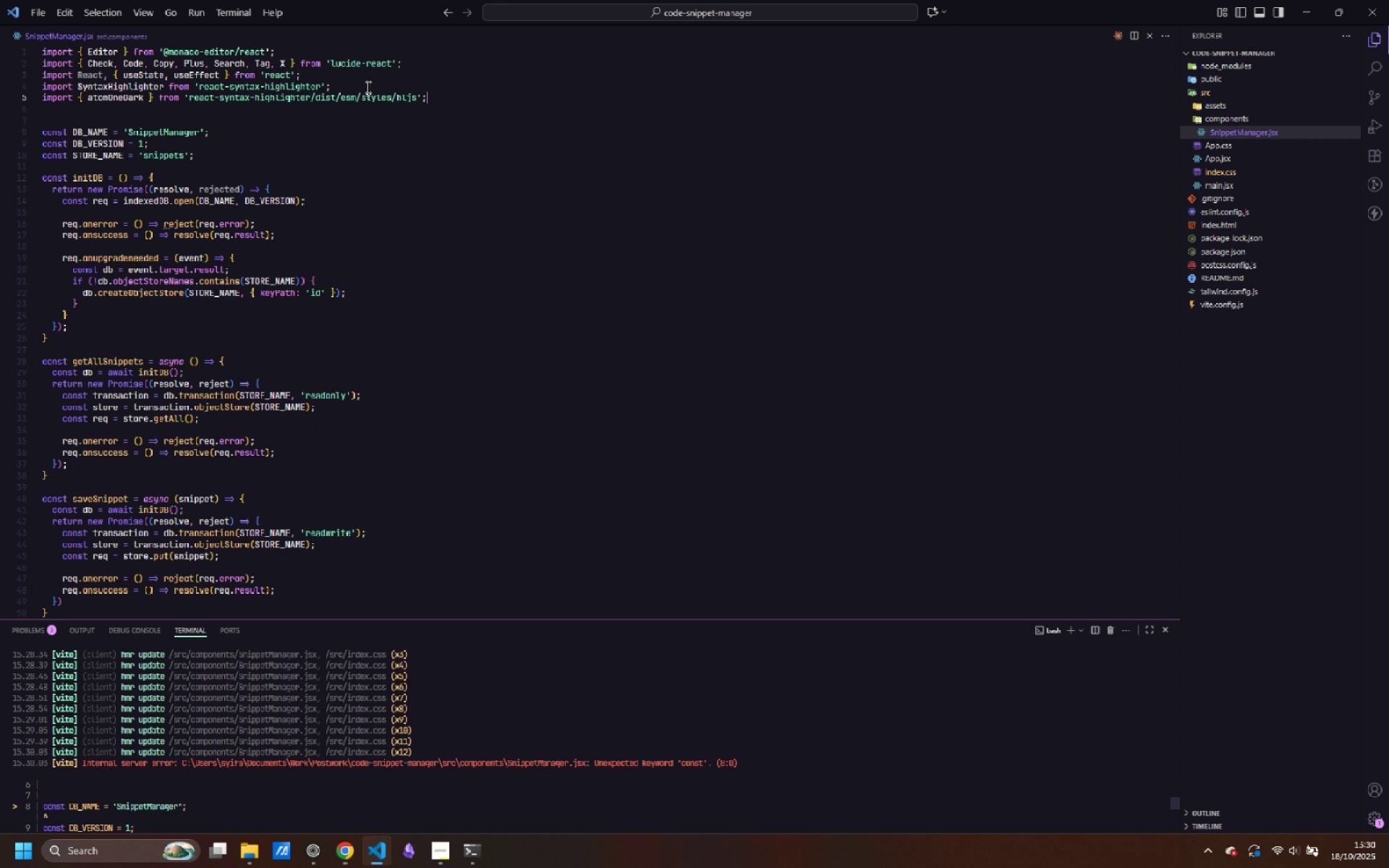 
key(Control+S)
 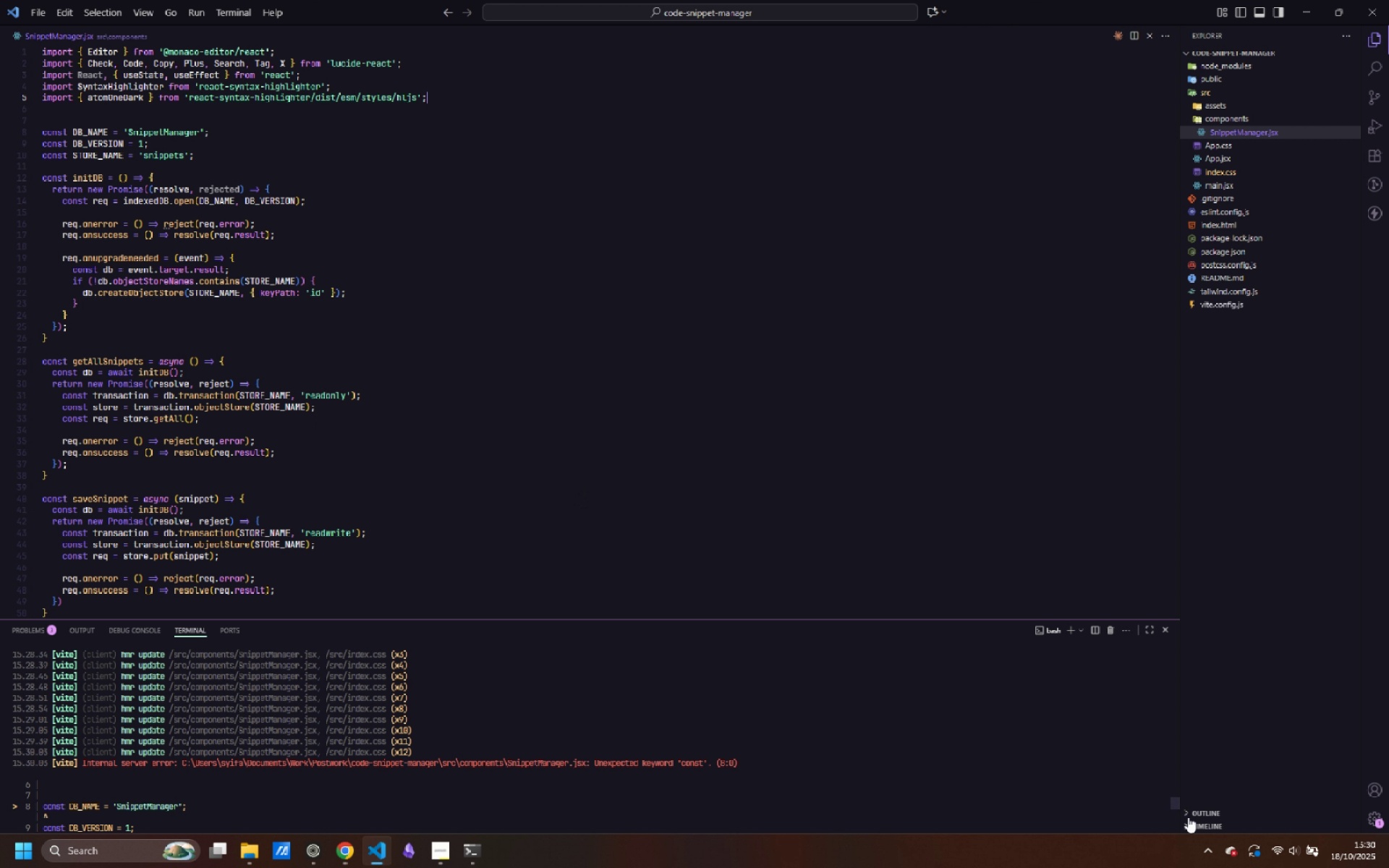 
left_click_drag(start_coordinate=[1175, 803], to_coordinate=[1173, 836])
 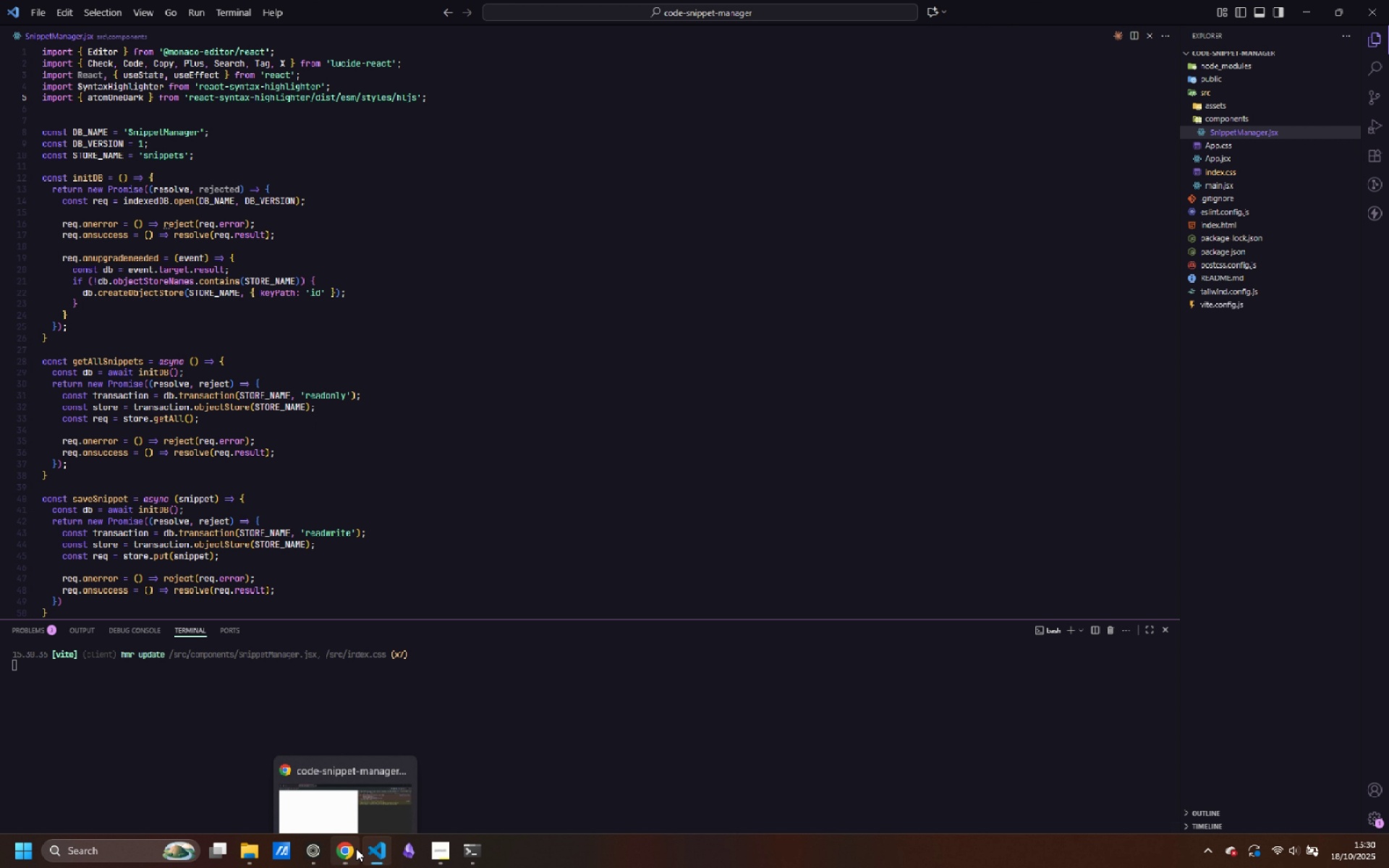 
left_click([356, 848])
 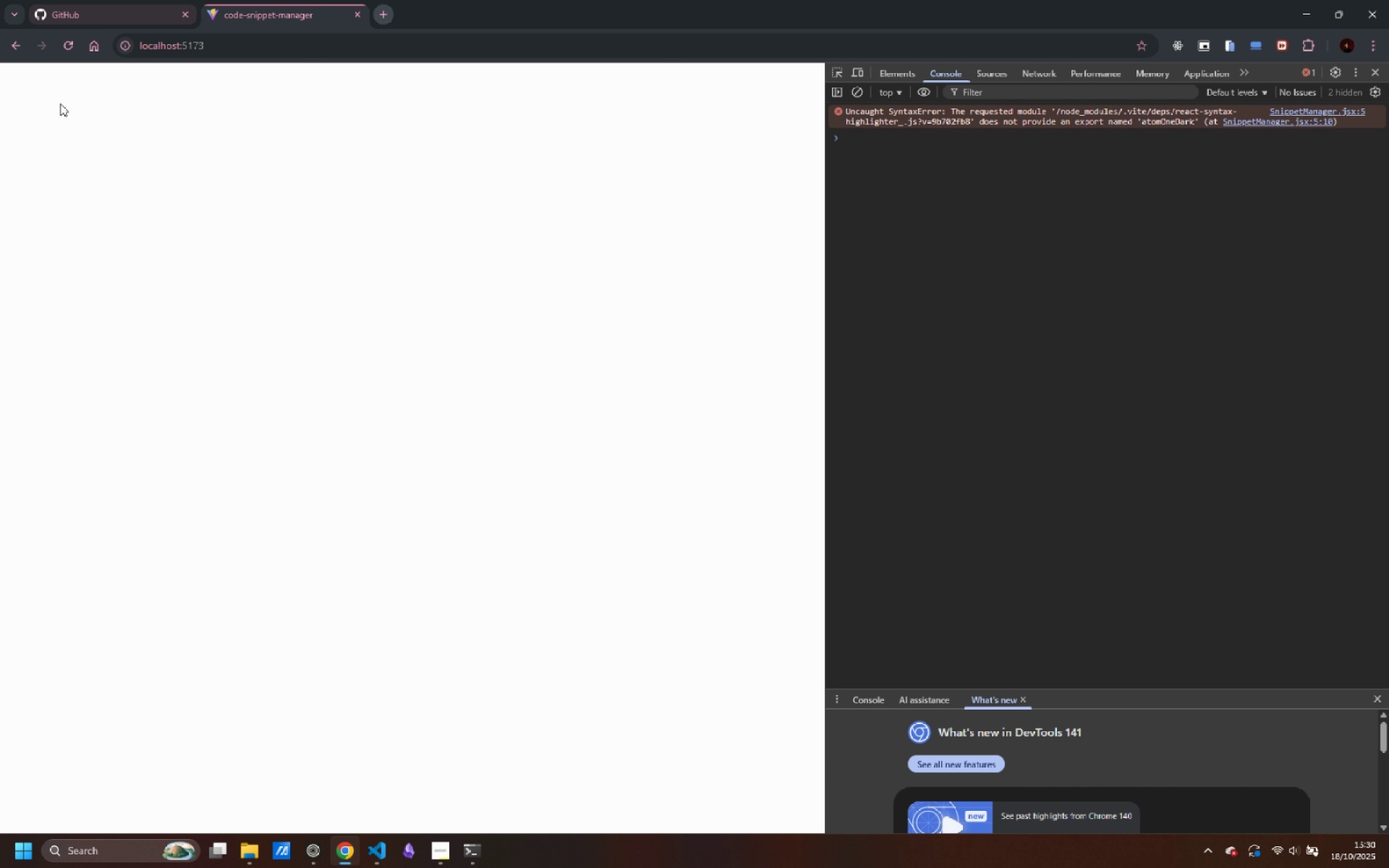 
wait(8.43)
 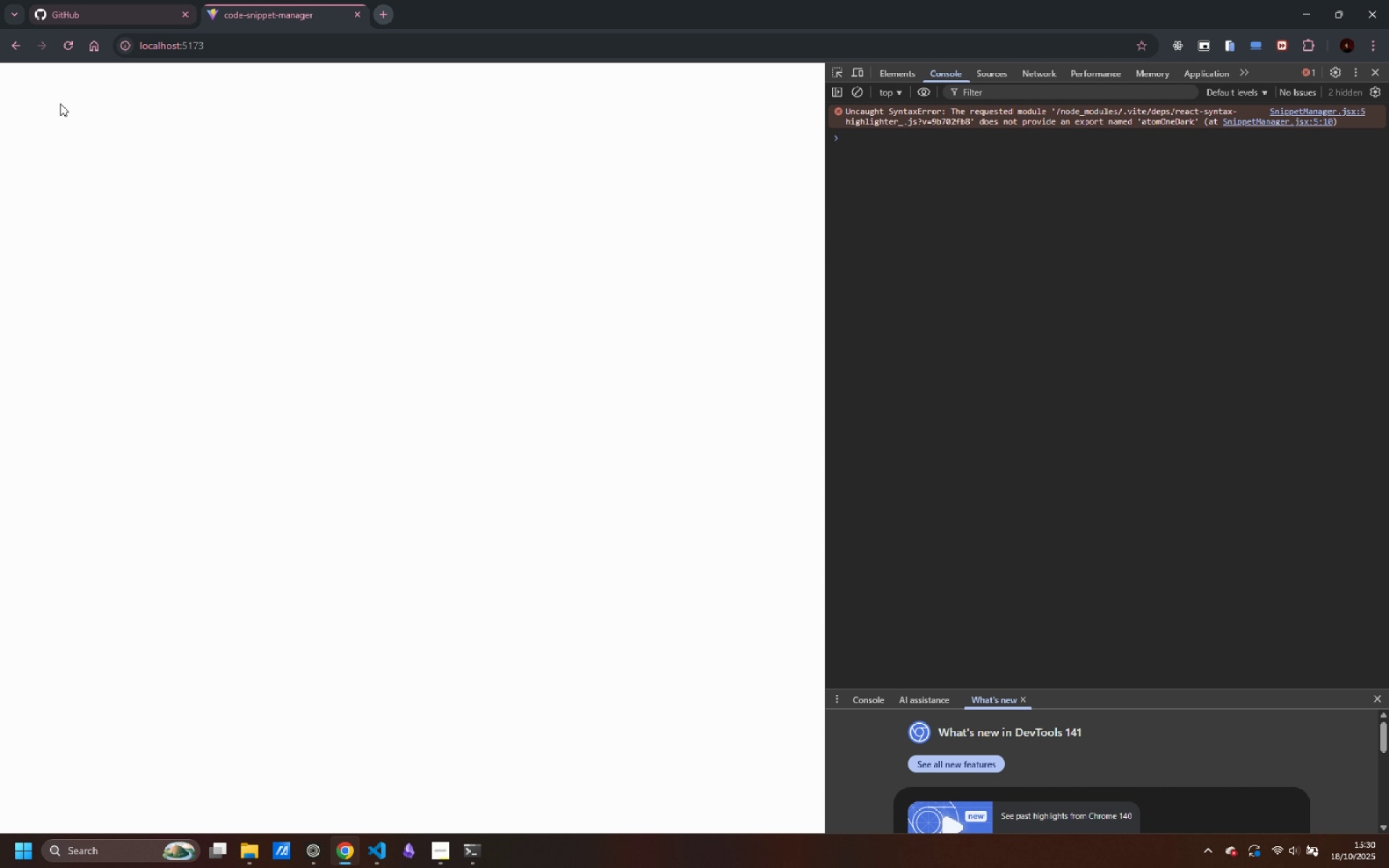 
left_click([373, 854])
 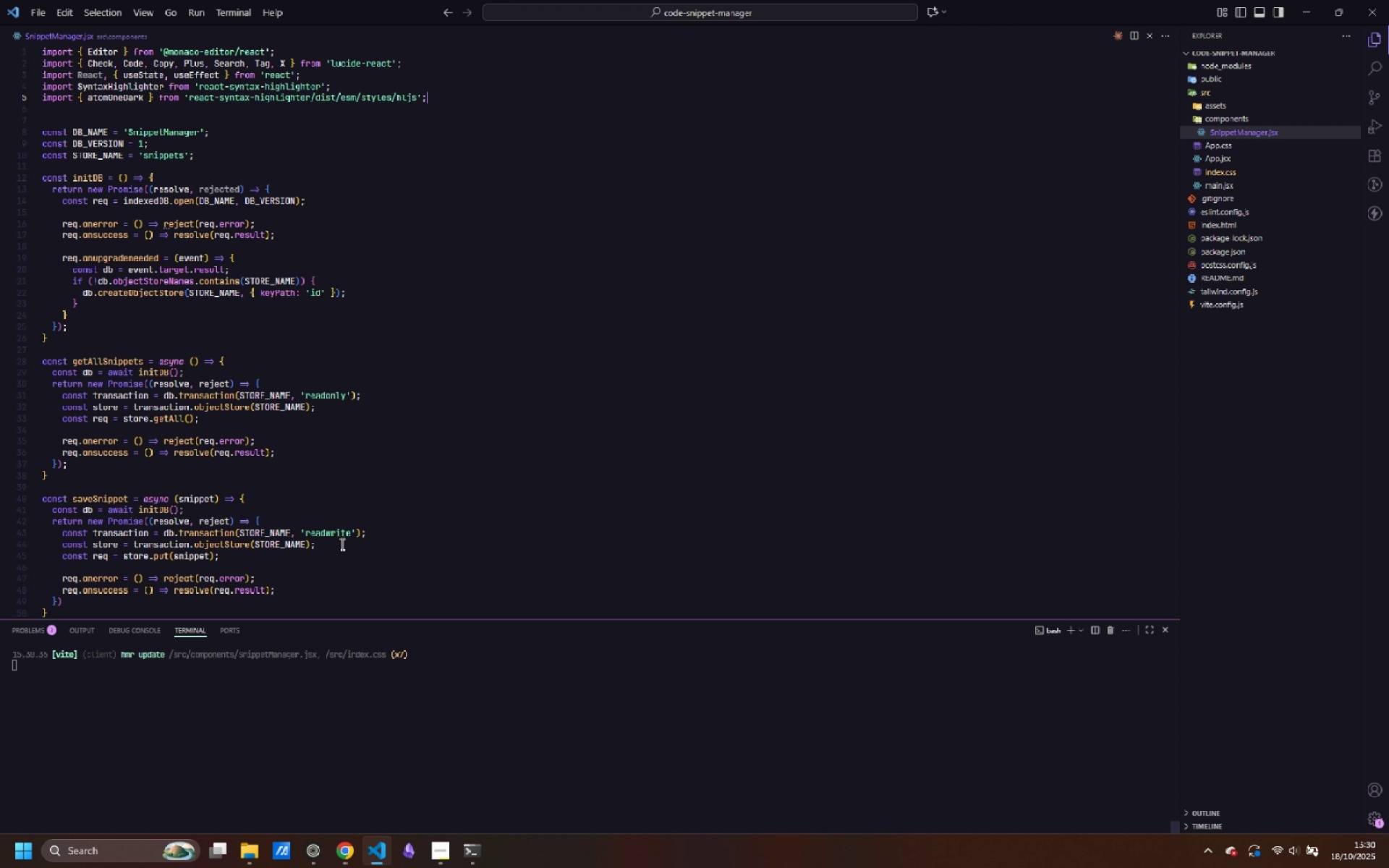 
scroll: coordinate [731, 421], scroll_direction: down, amount: 29.0
 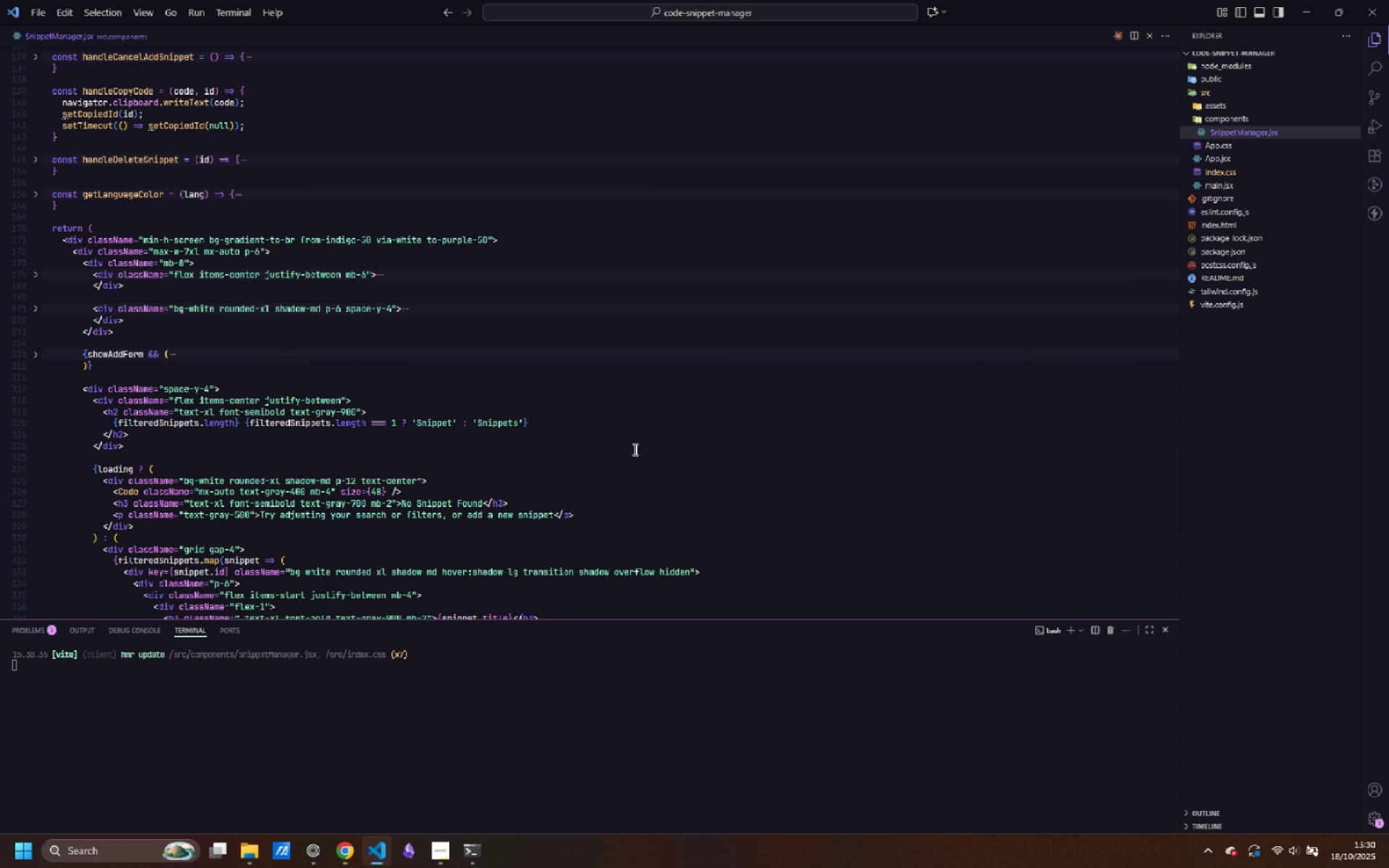 
left_click([634, 449])
 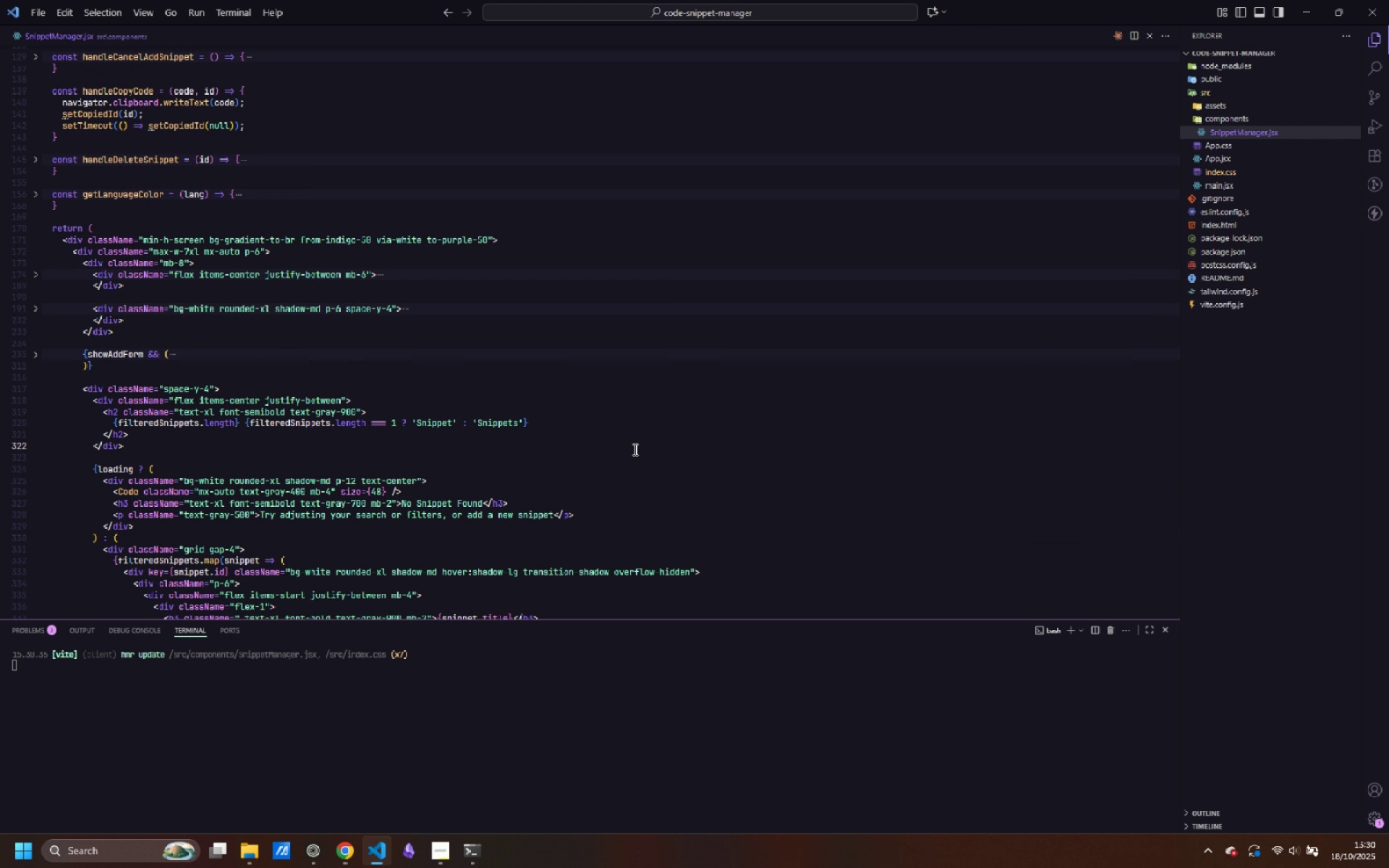 
key(Control+PageDown)
 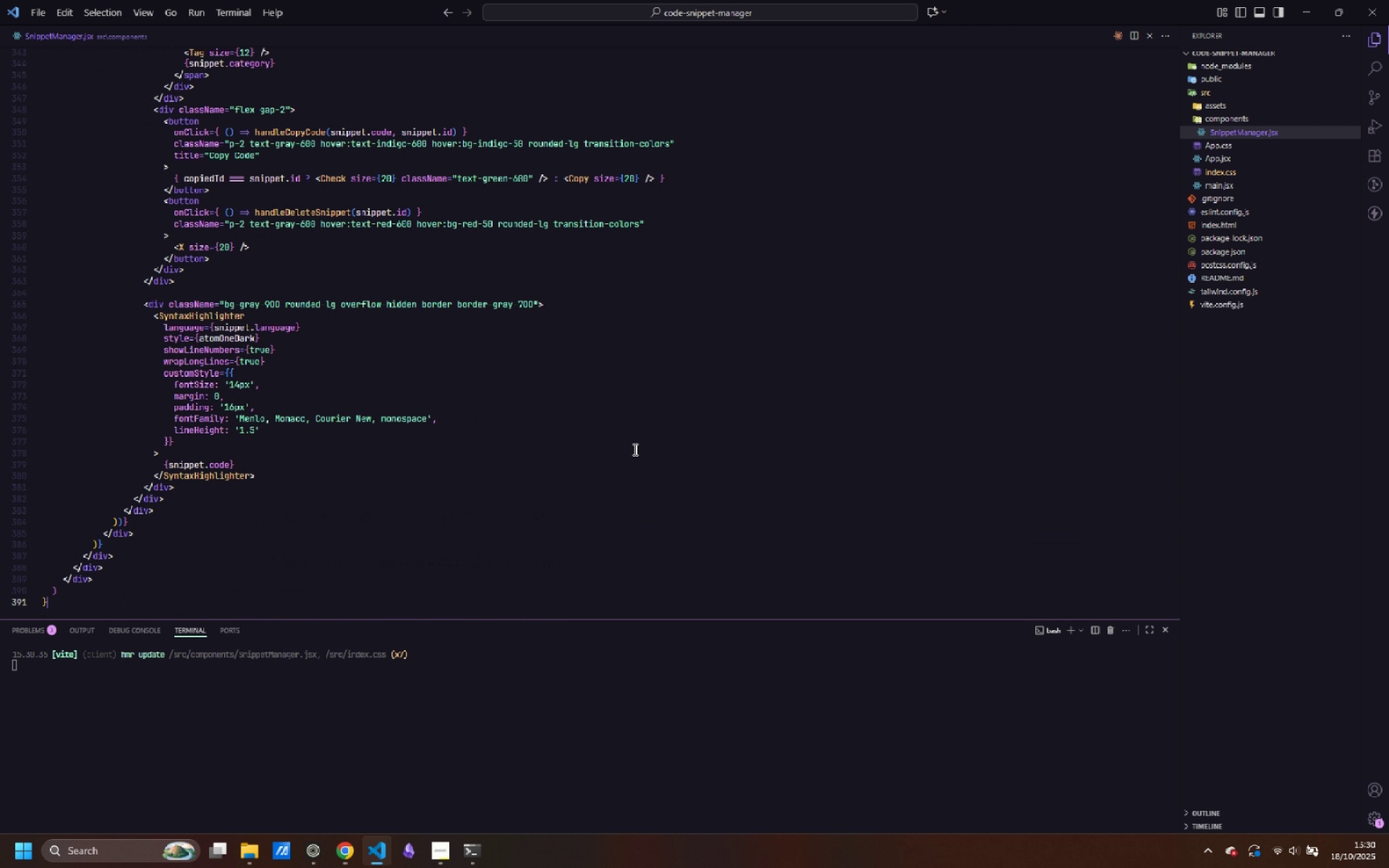 
key(Control+PageDown)
 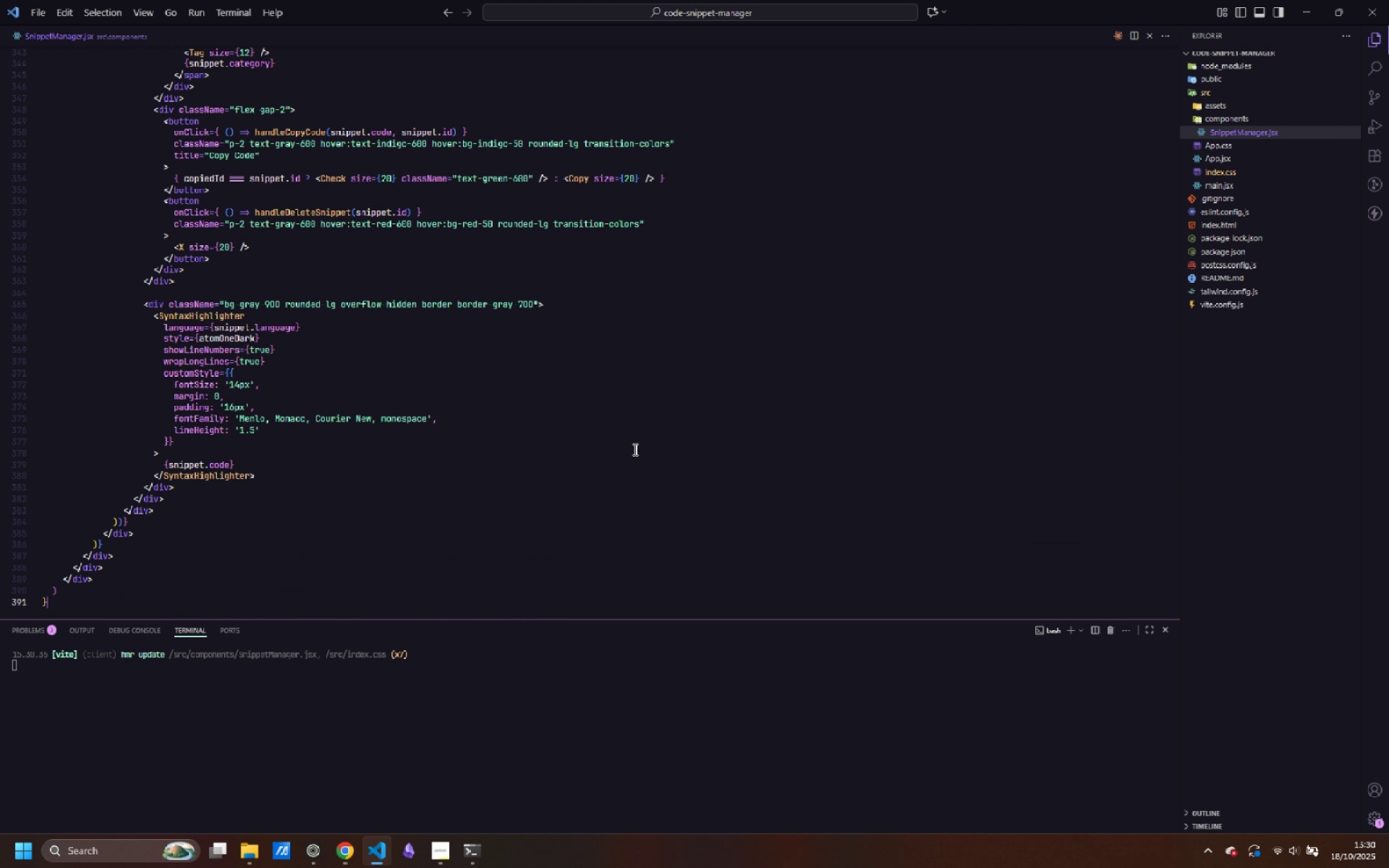 
key(Control+PageDown)
 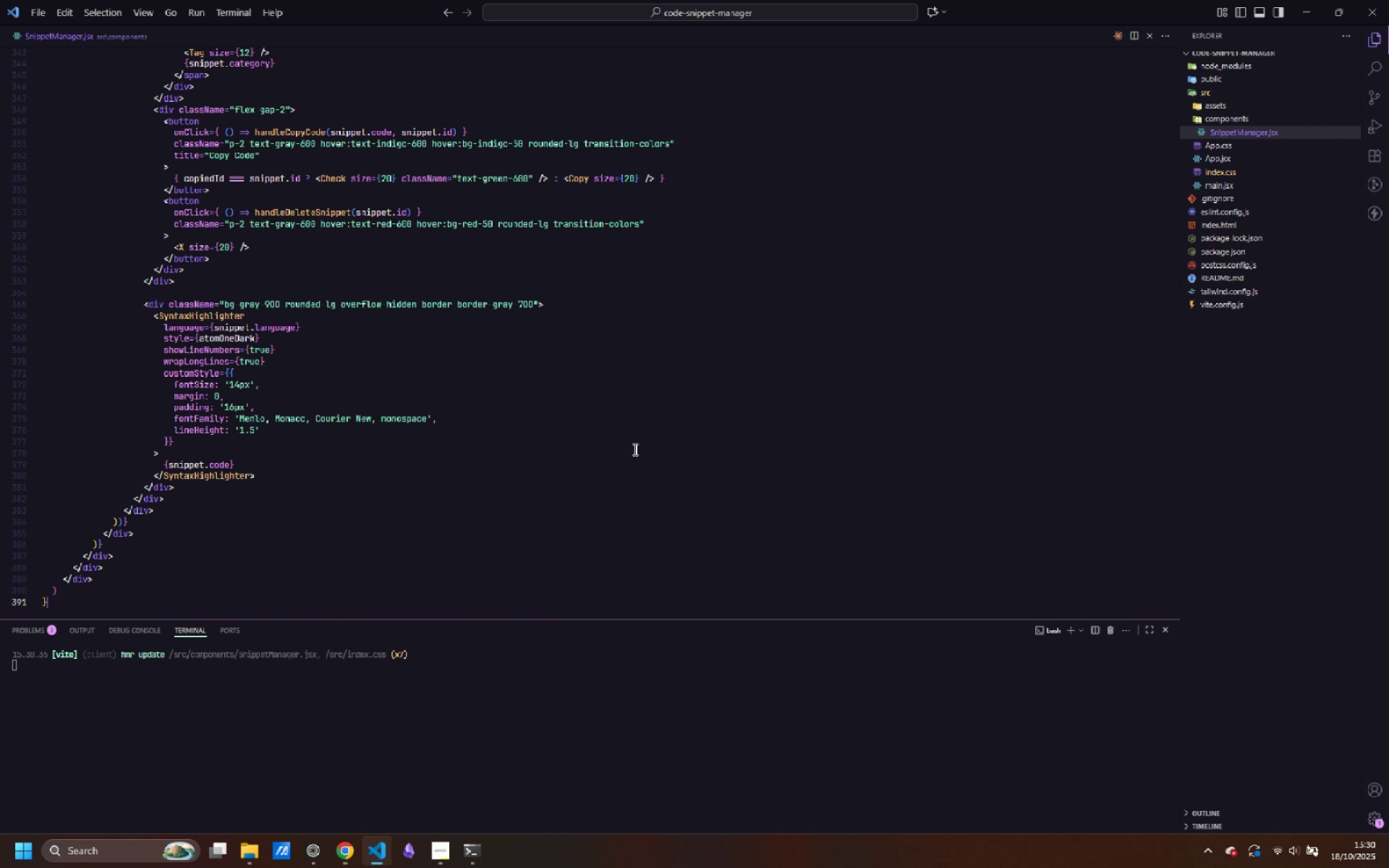 
key(Control+PageDown)
 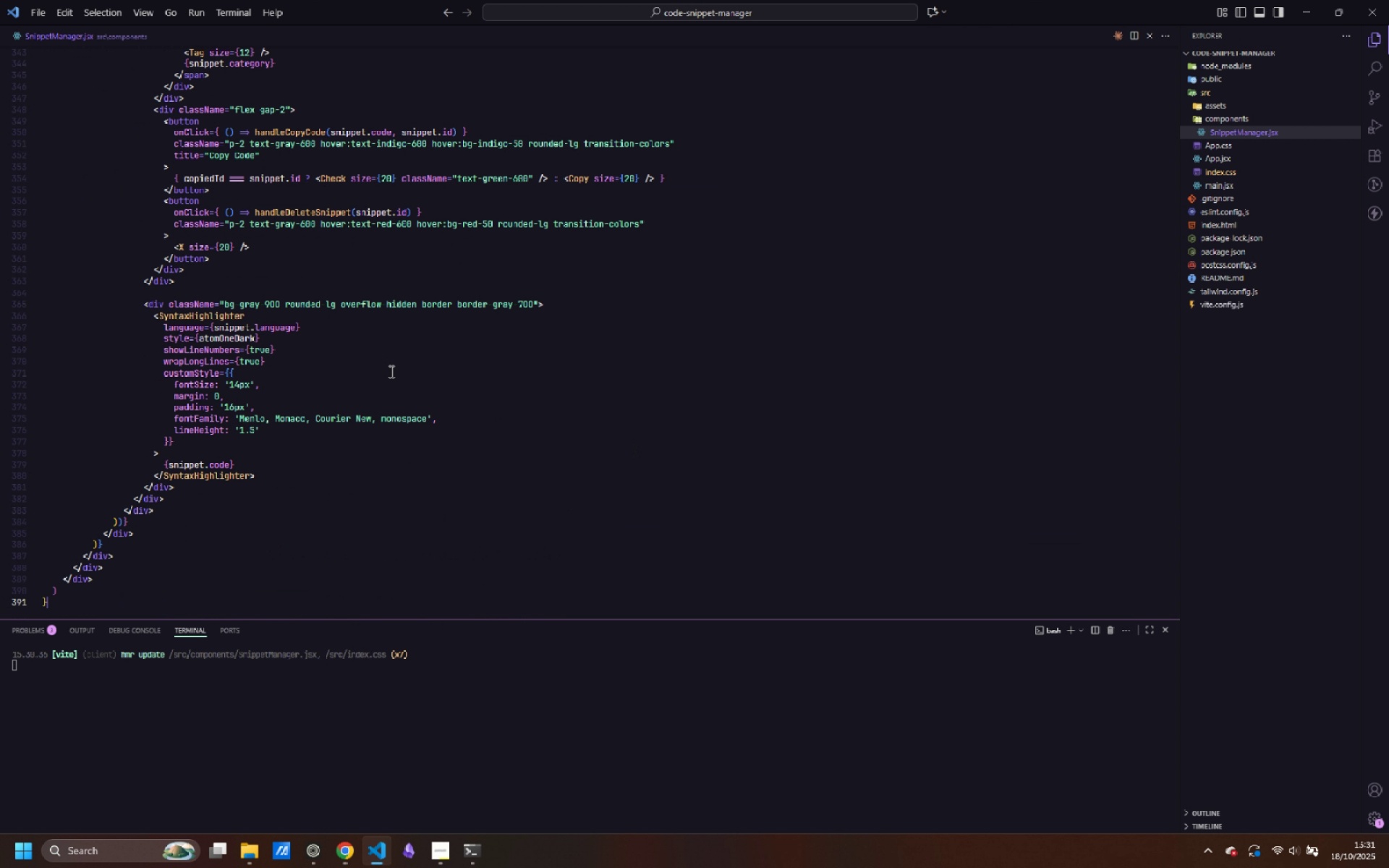 
wait(10.78)
 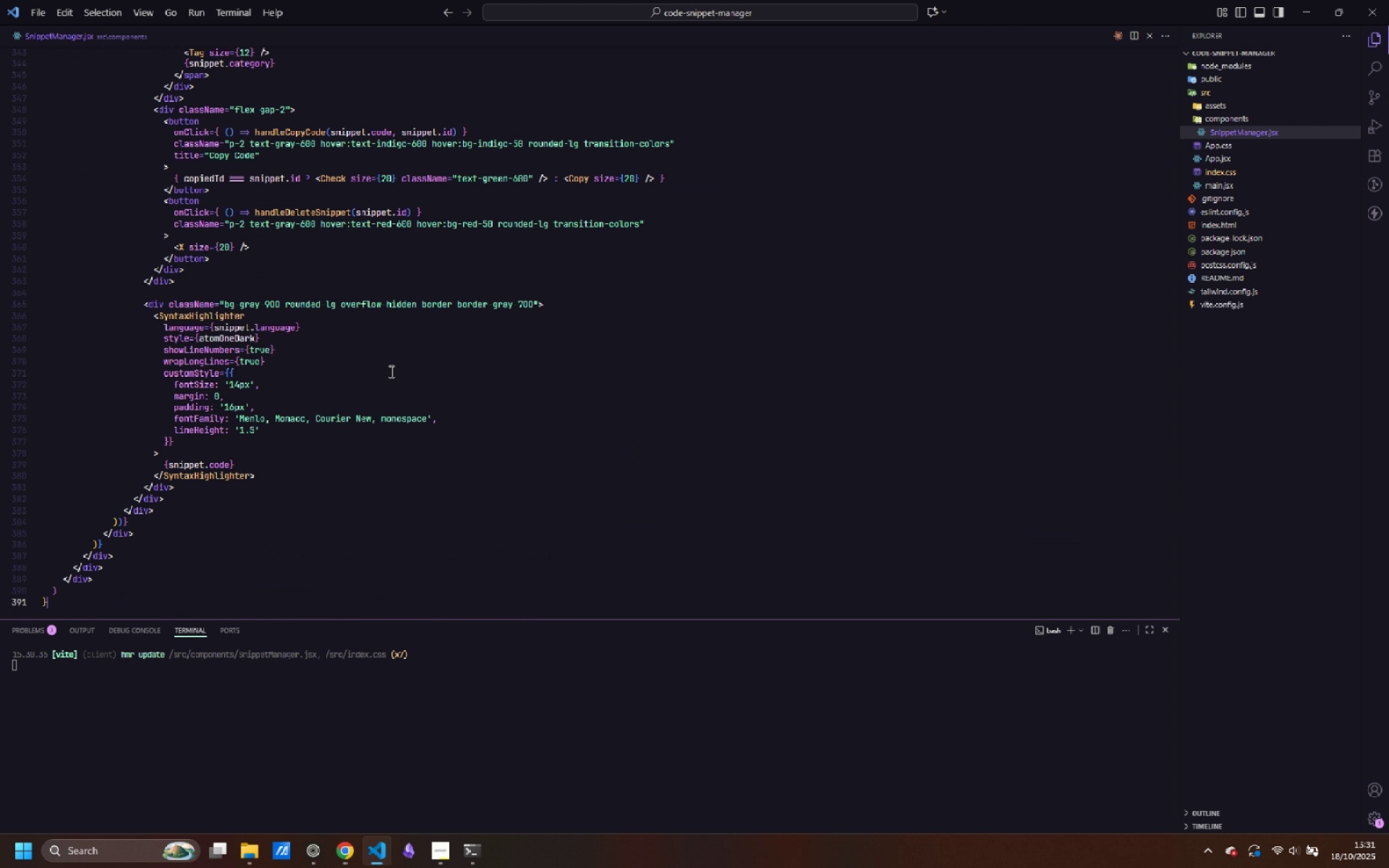 
scroll: coordinate [377, 313], scroll_direction: up, amount: 53.0
 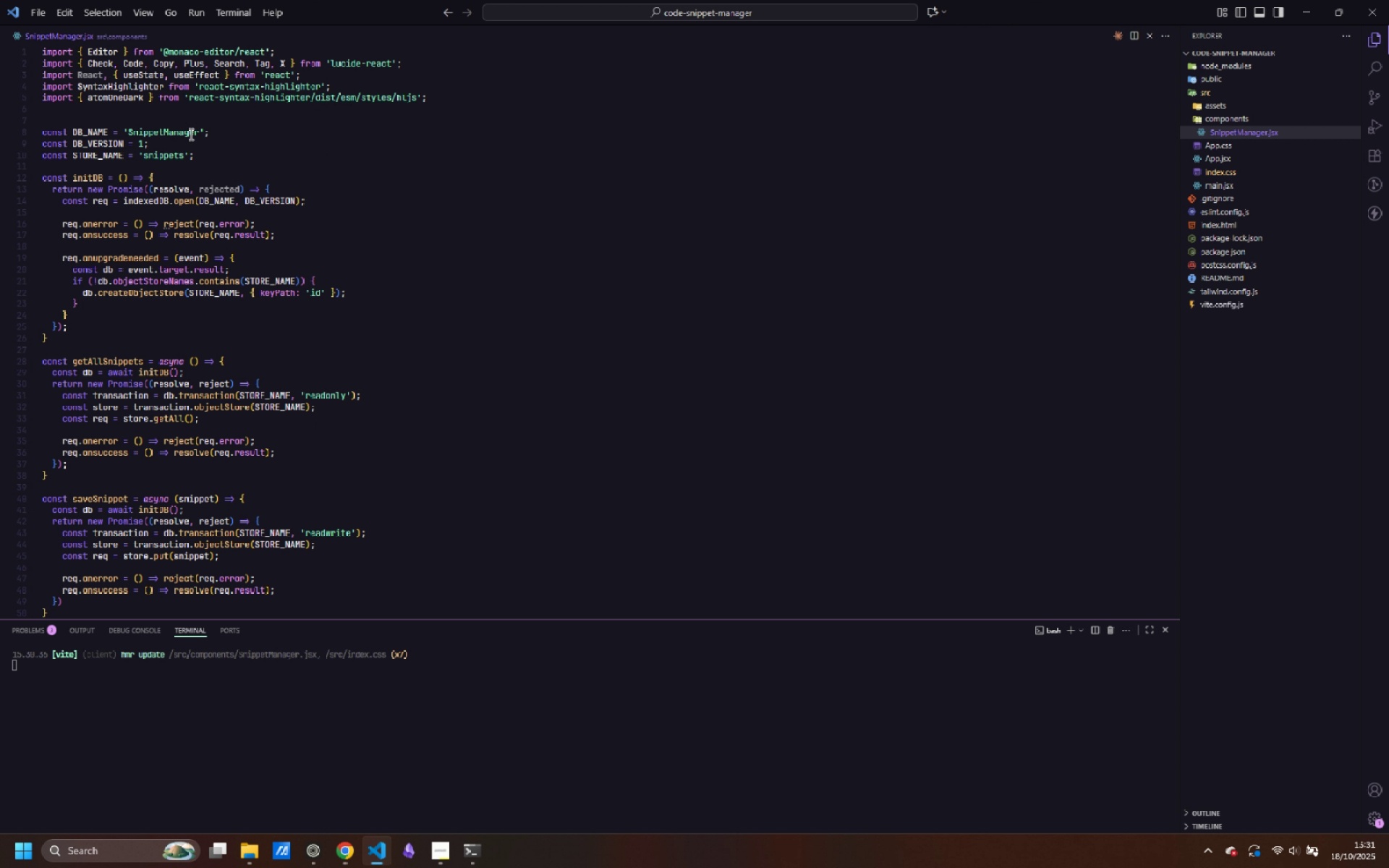 
wait(14.25)
 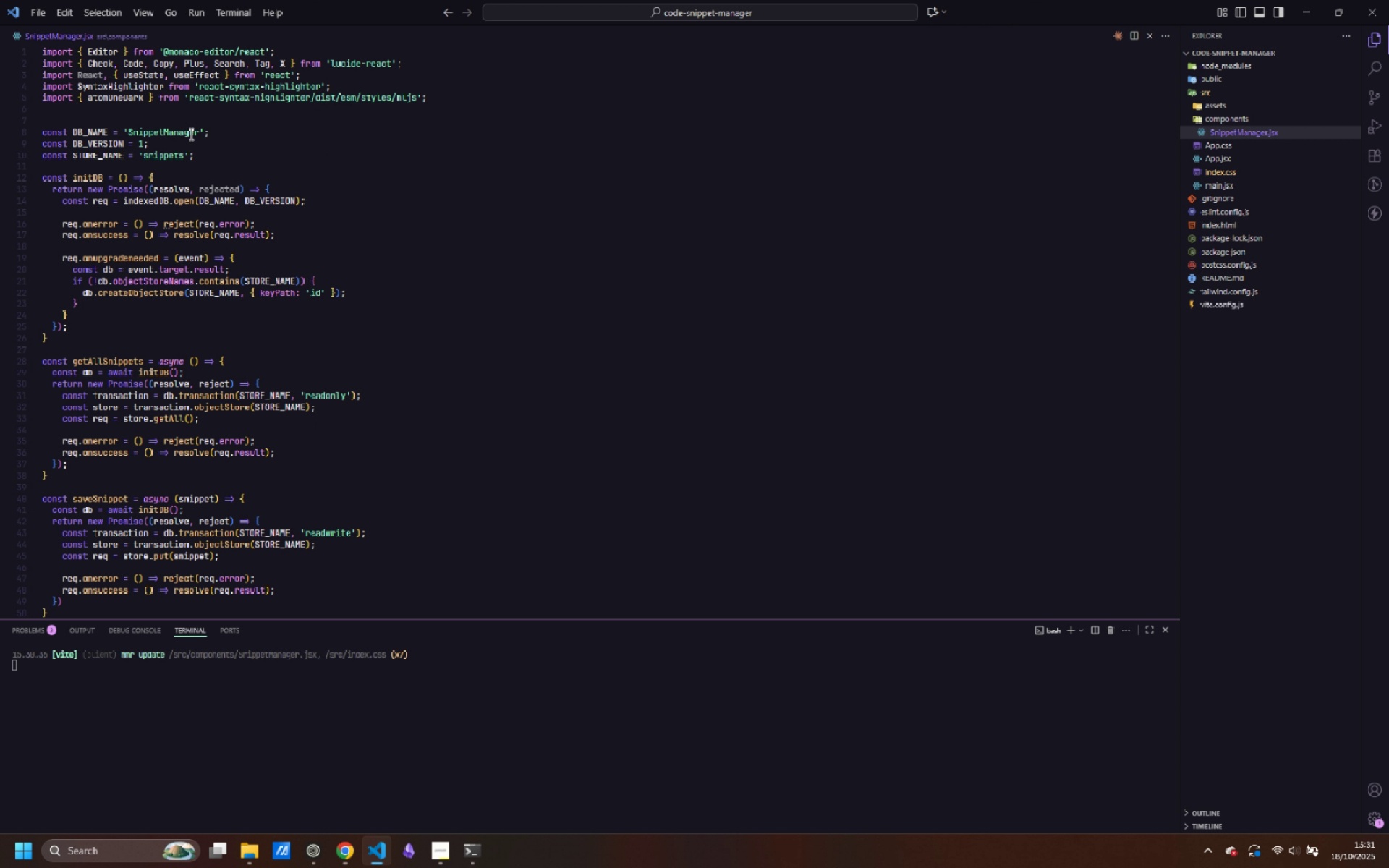 
left_click([116, 96])
 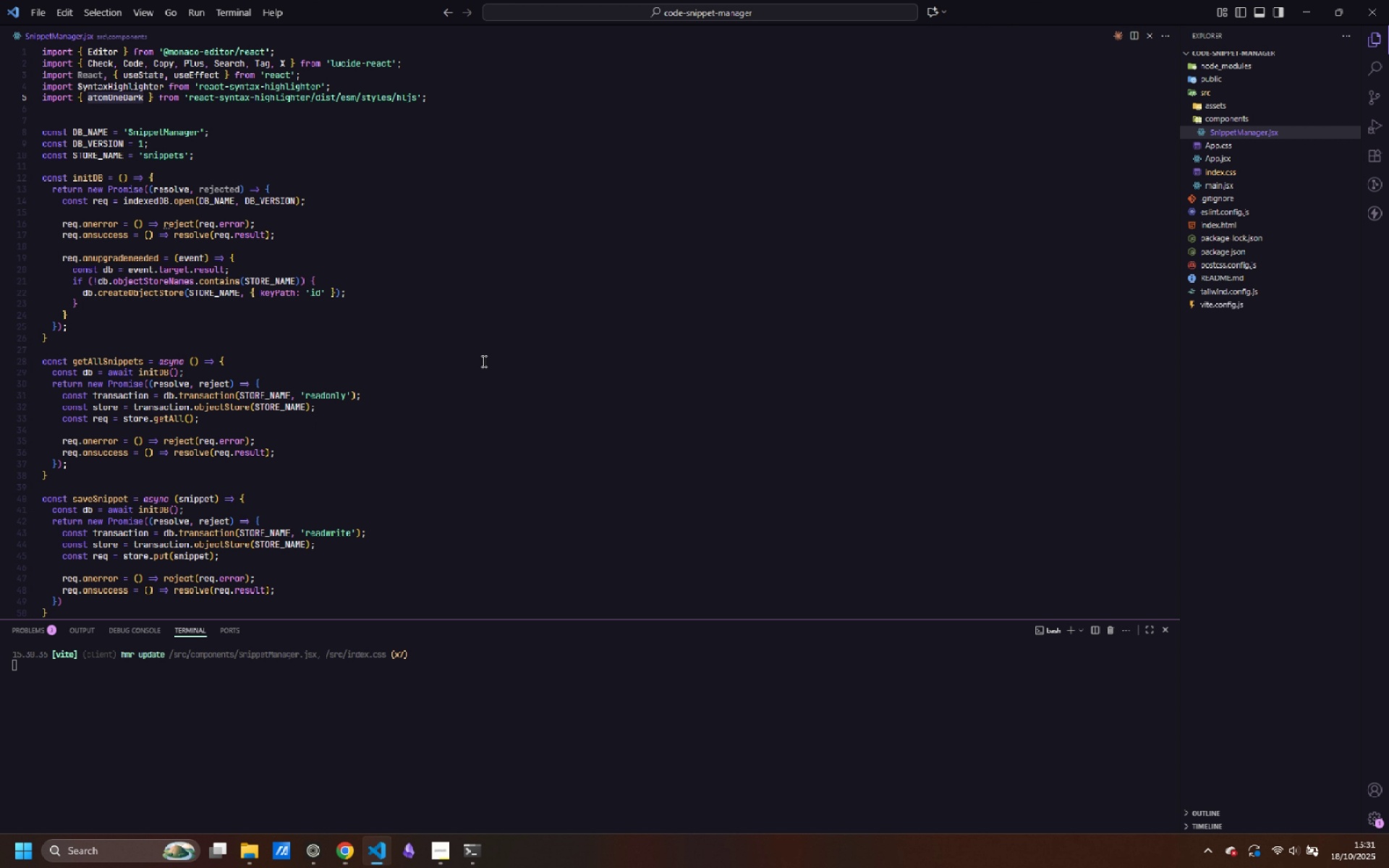 
scroll: coordinate [514, 486], scroll_direction: down, amount: 6.0
 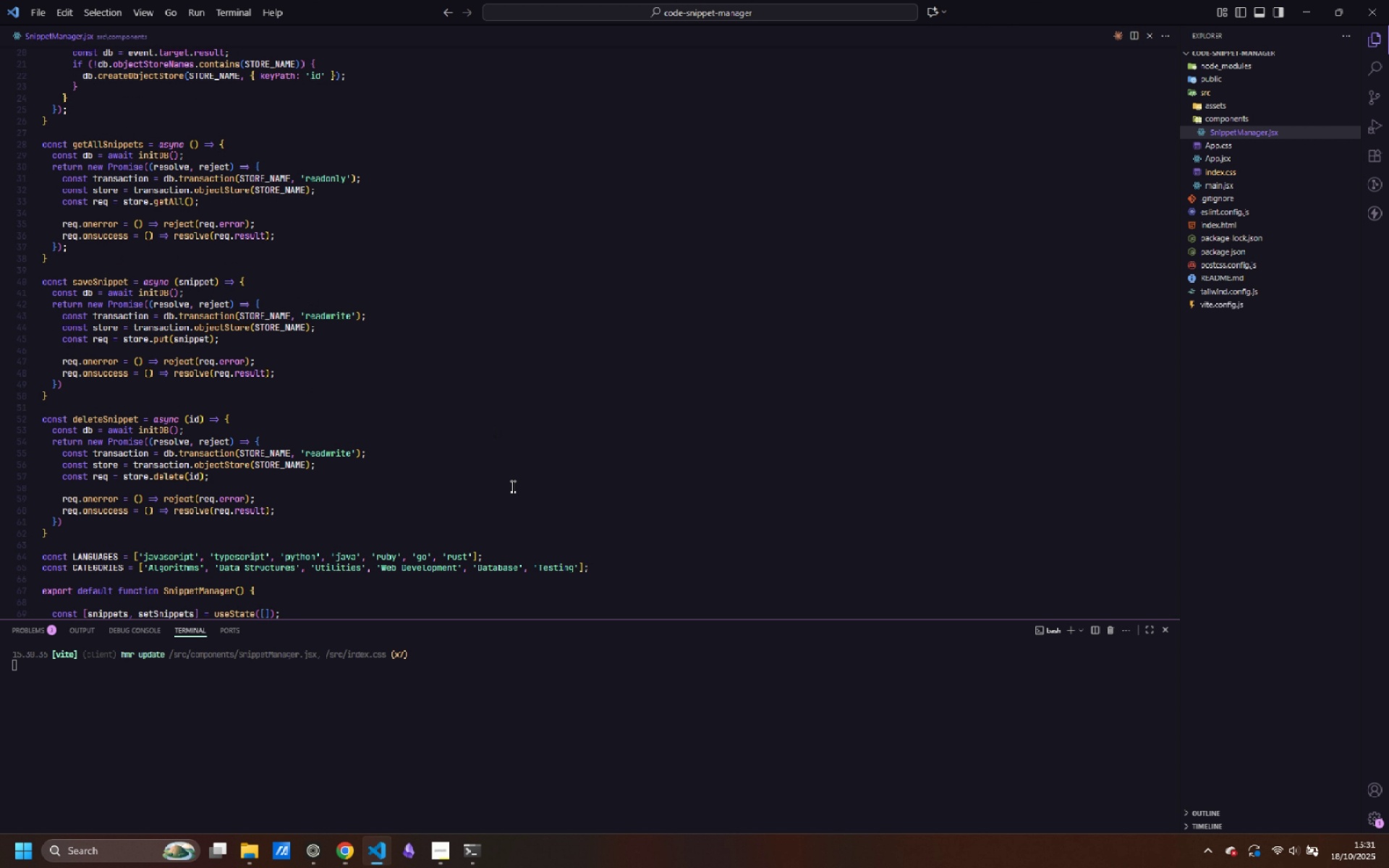 
left_click([507, 474])
 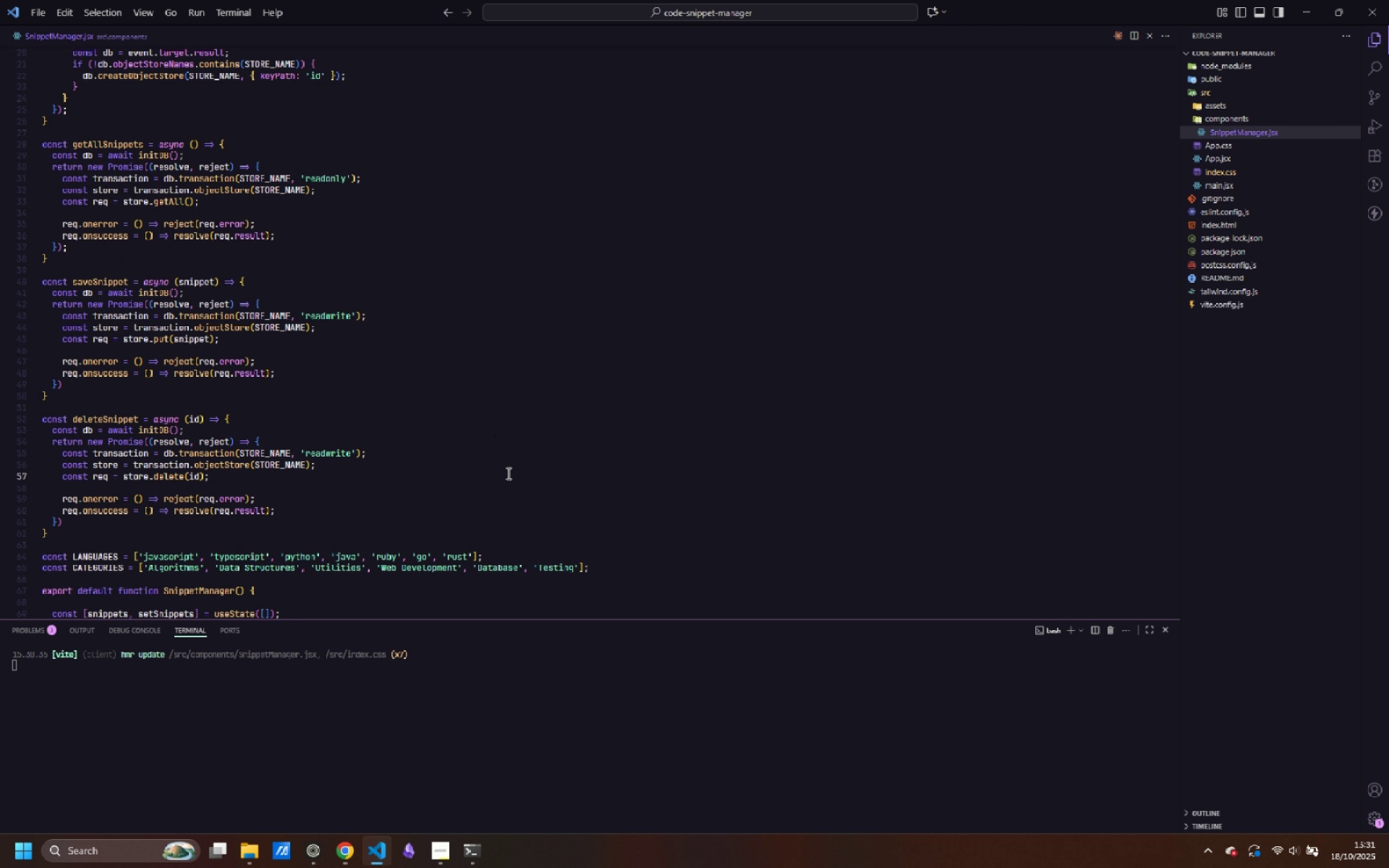 
key(Control+S)
 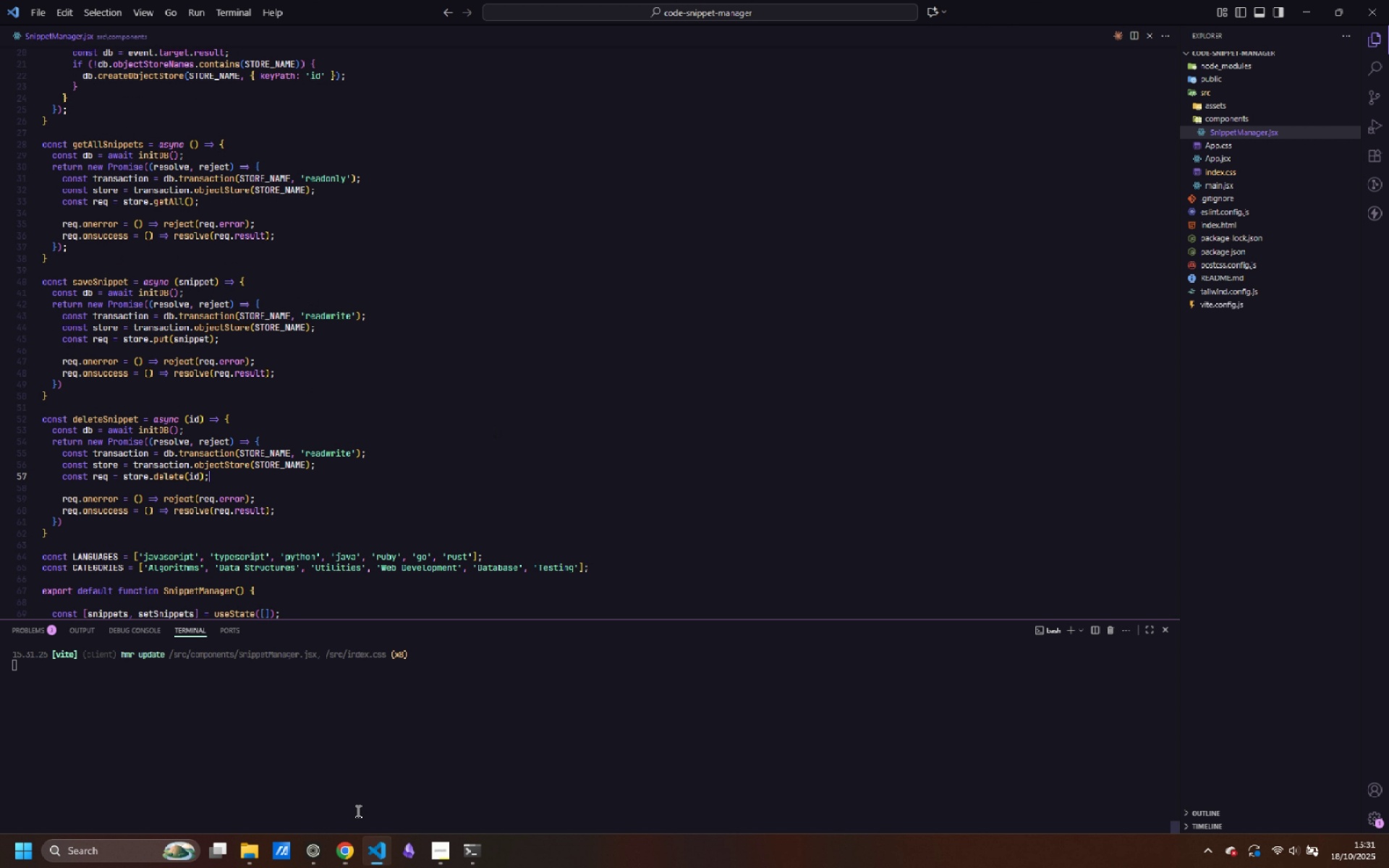 
left_click([342, 855])
 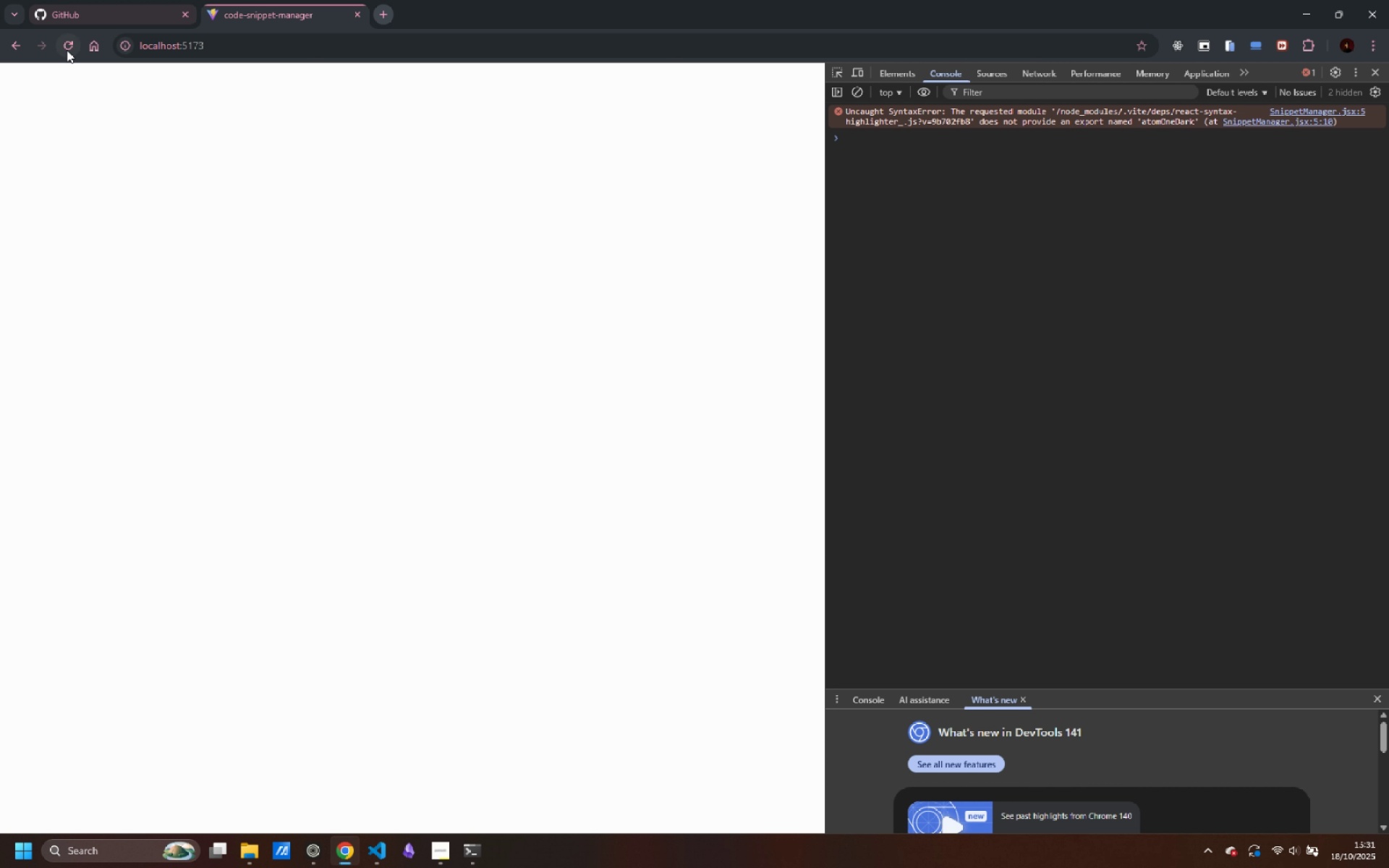 
left_click([67, 50])
 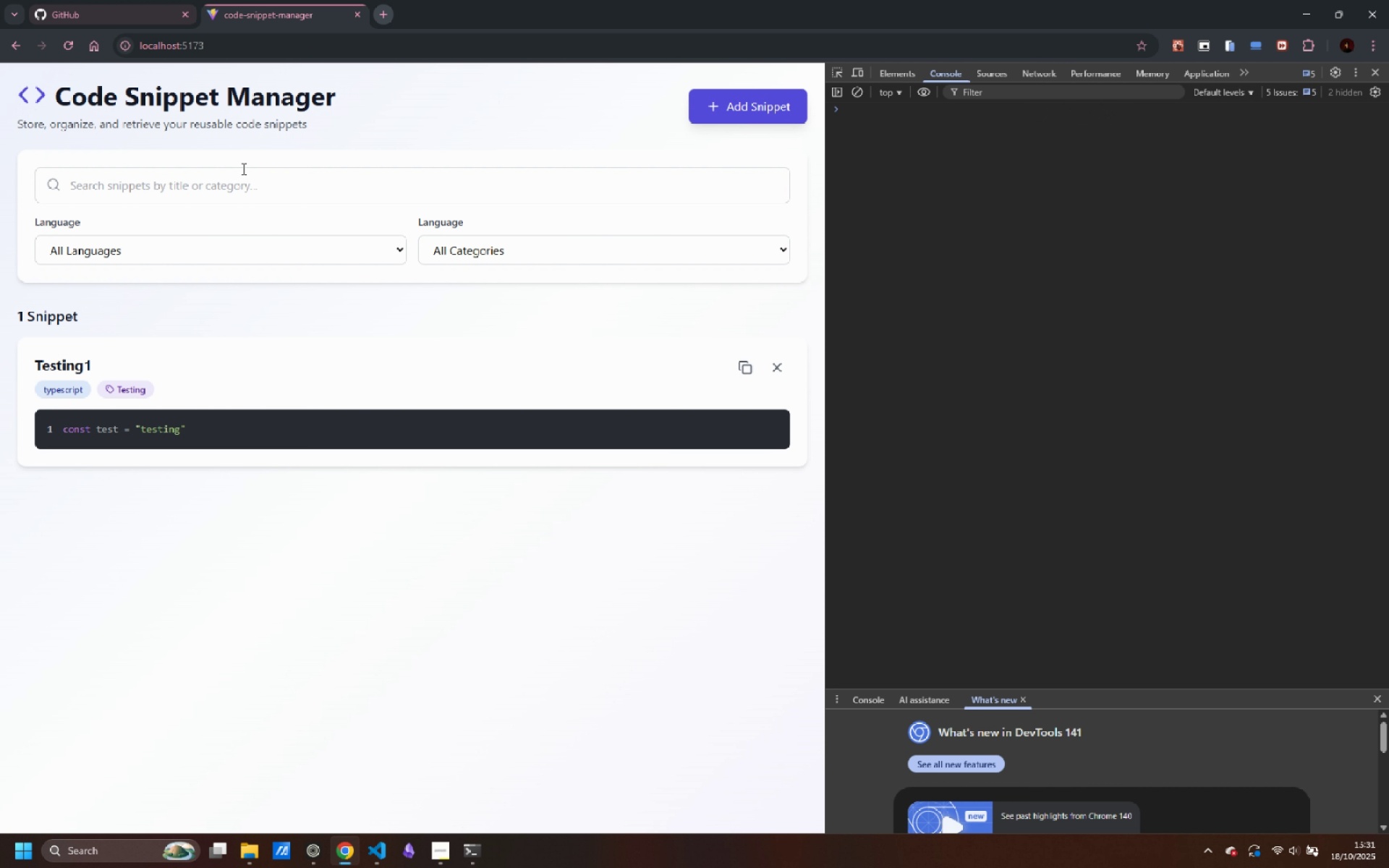 
wait(8.01)
 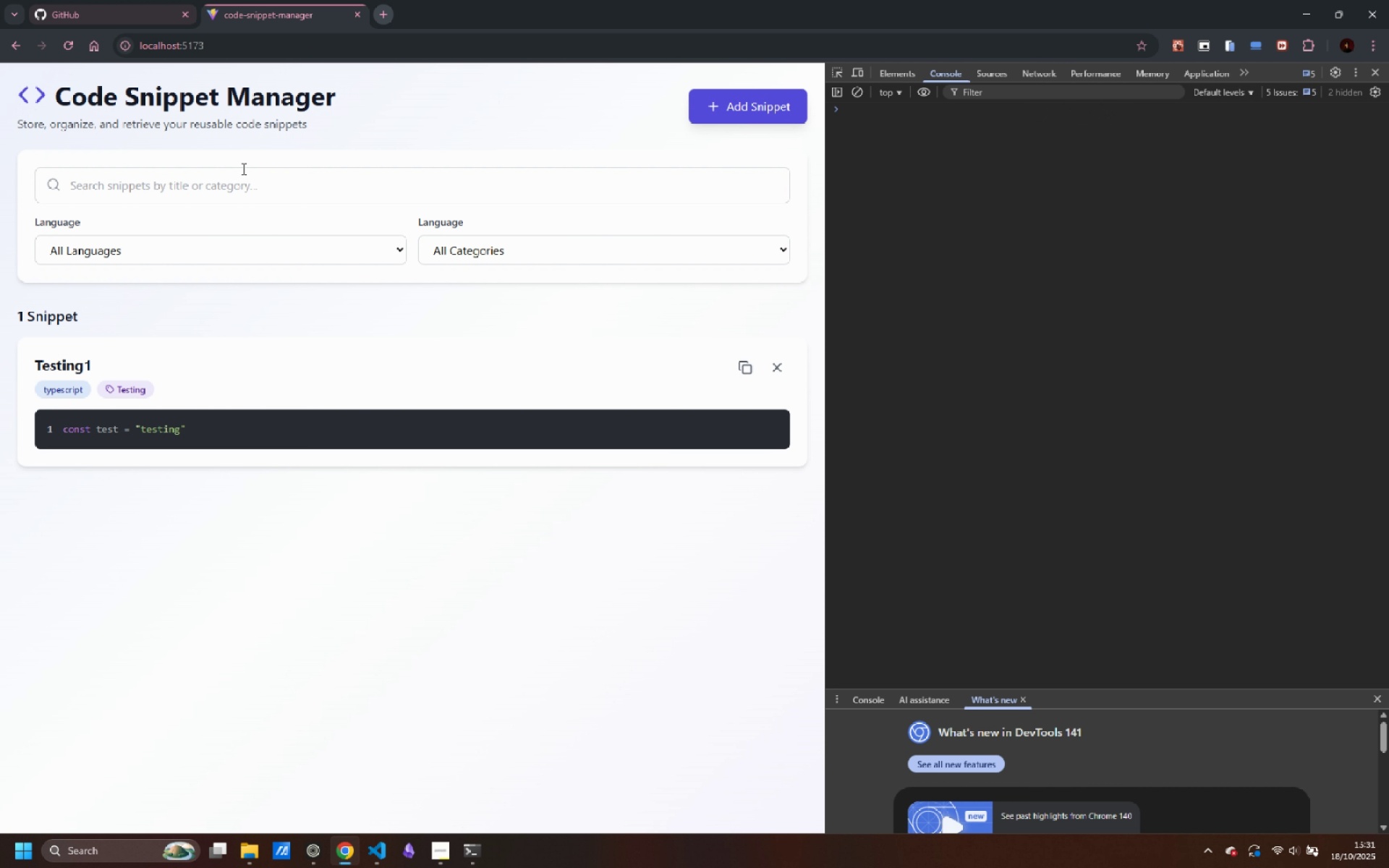 
left_click([778, 364])
 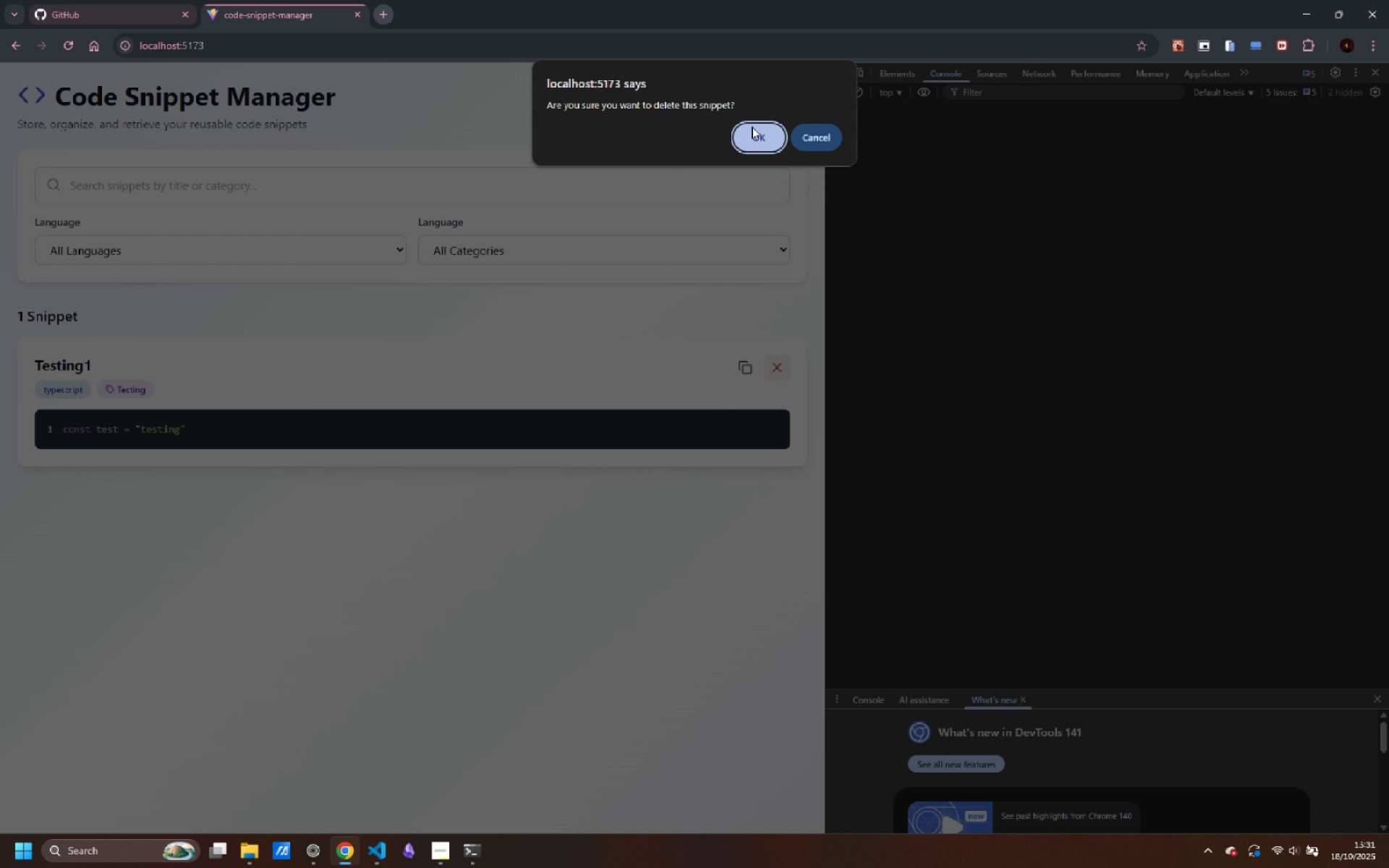 
left_click([757, 135])
 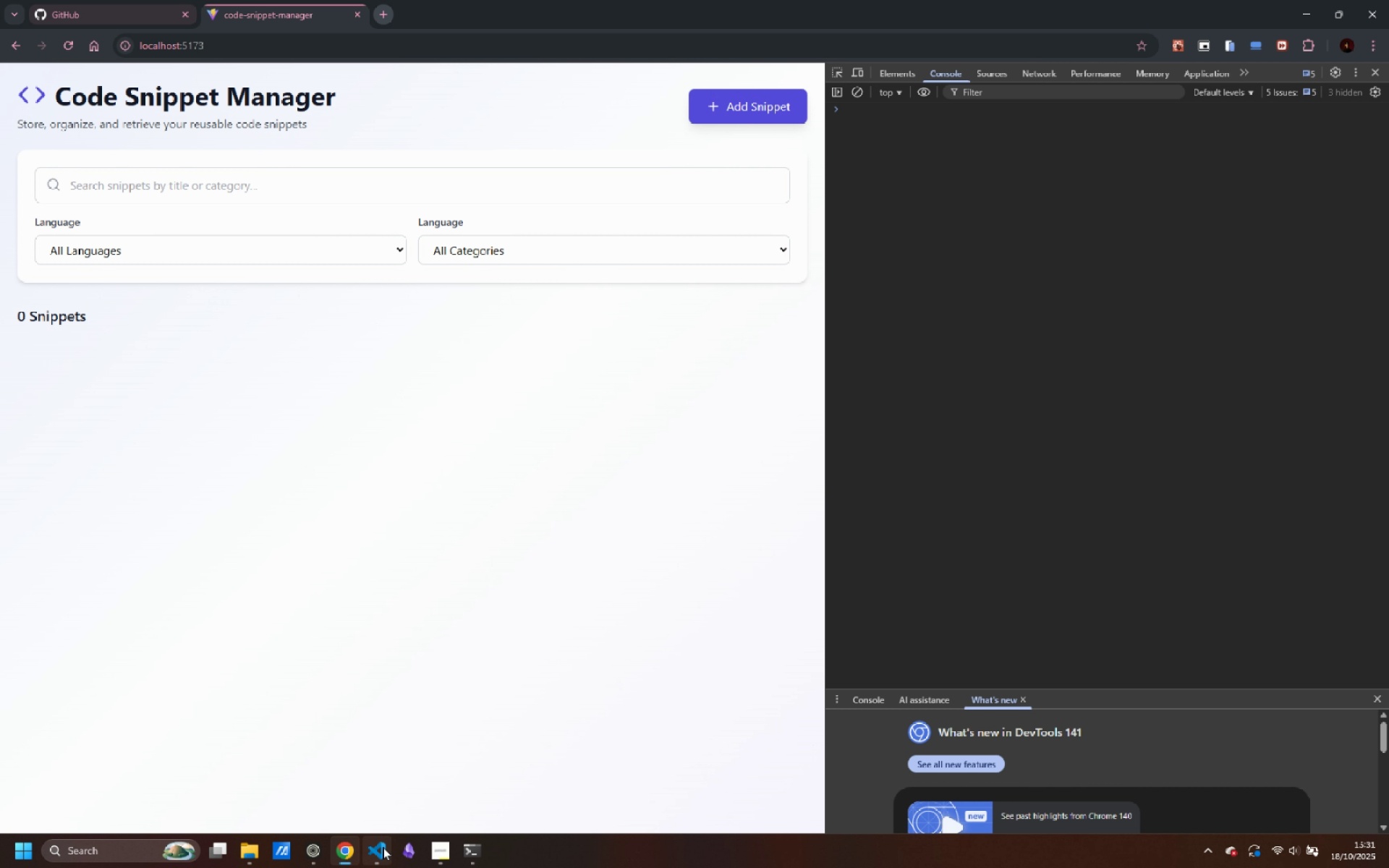 
mouse_move([368, 752])
 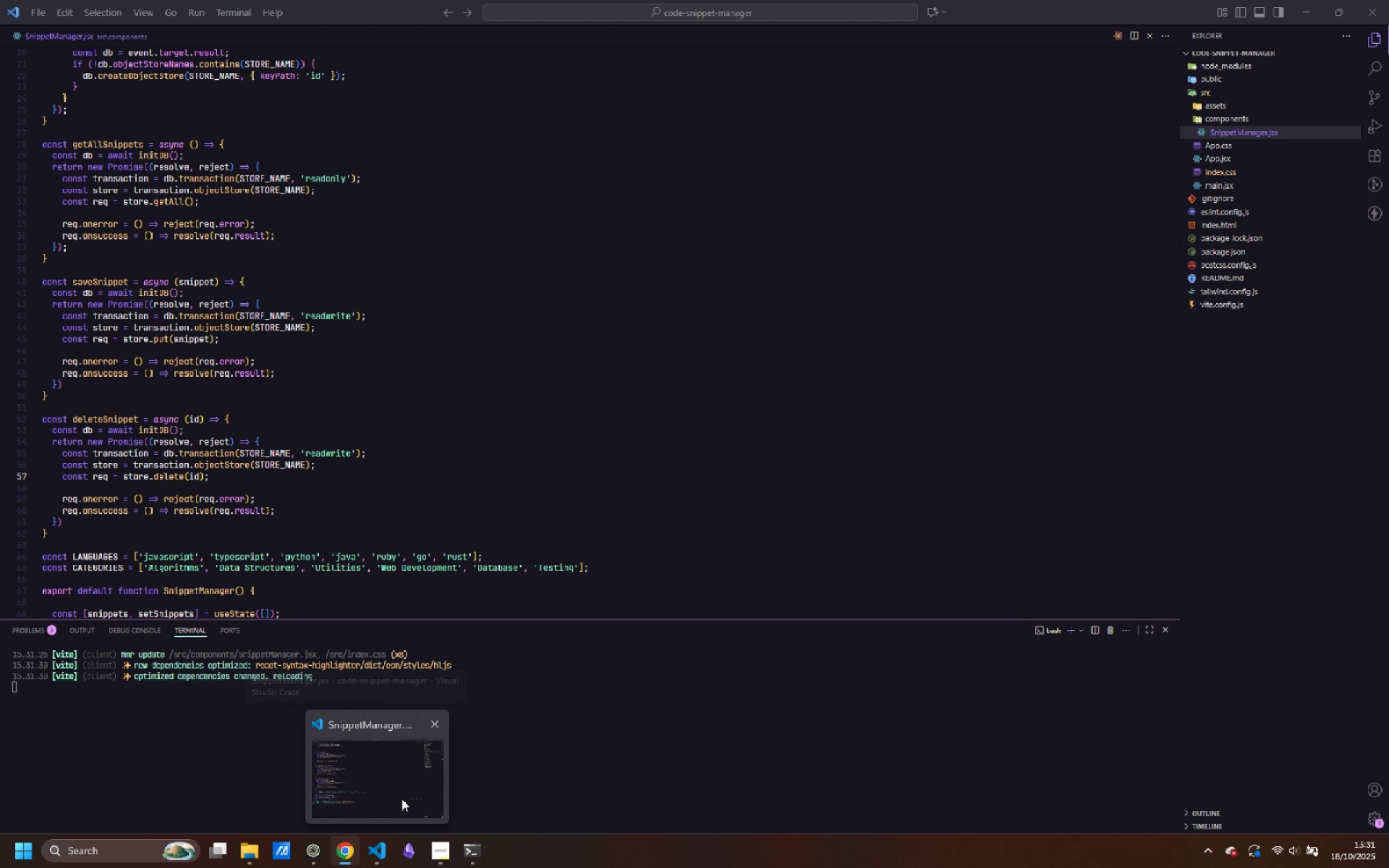 
left_click([402, 799])
 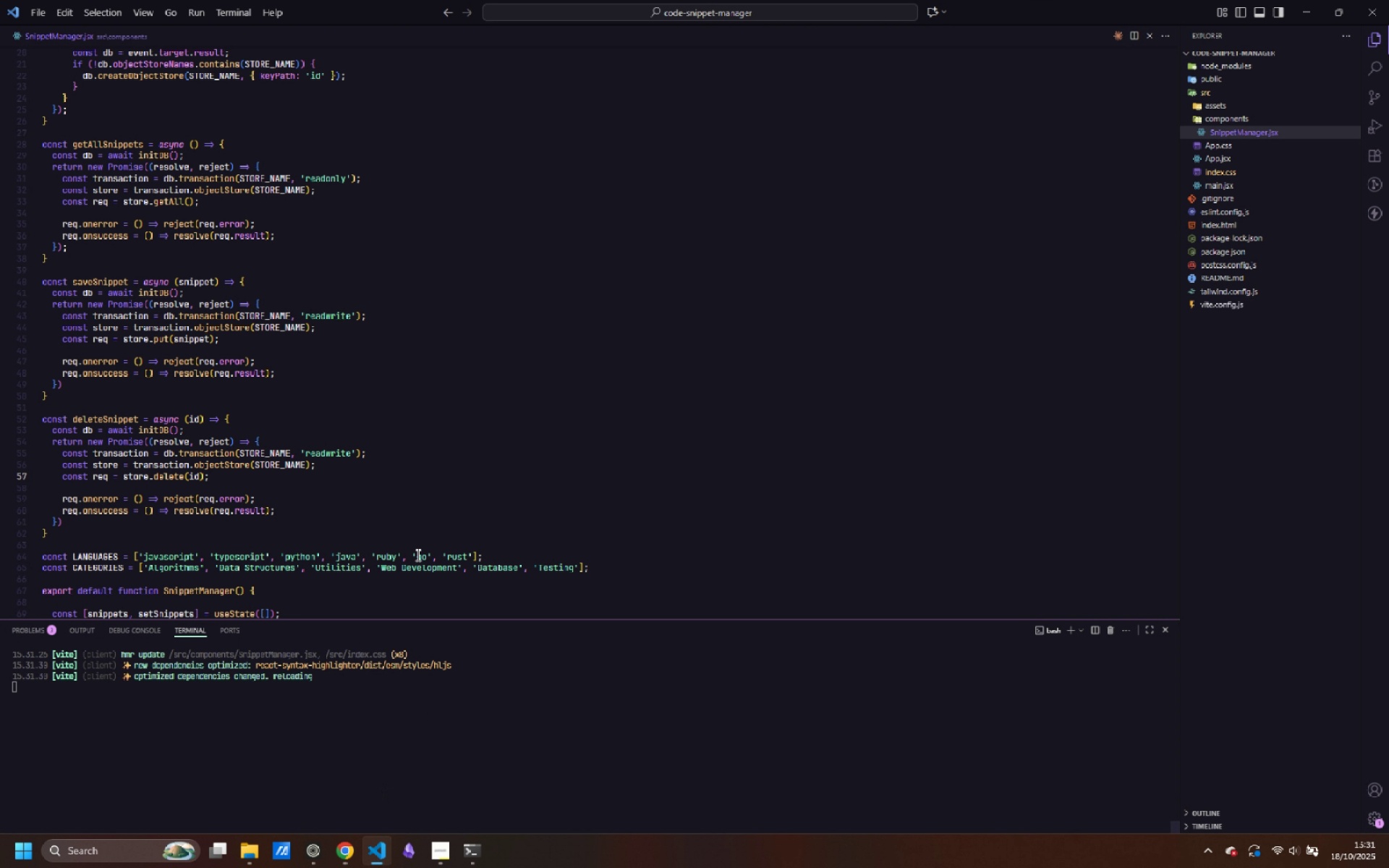 
scroll: coordinate [430, 443], scroll_direction: down, amount: 7.0
 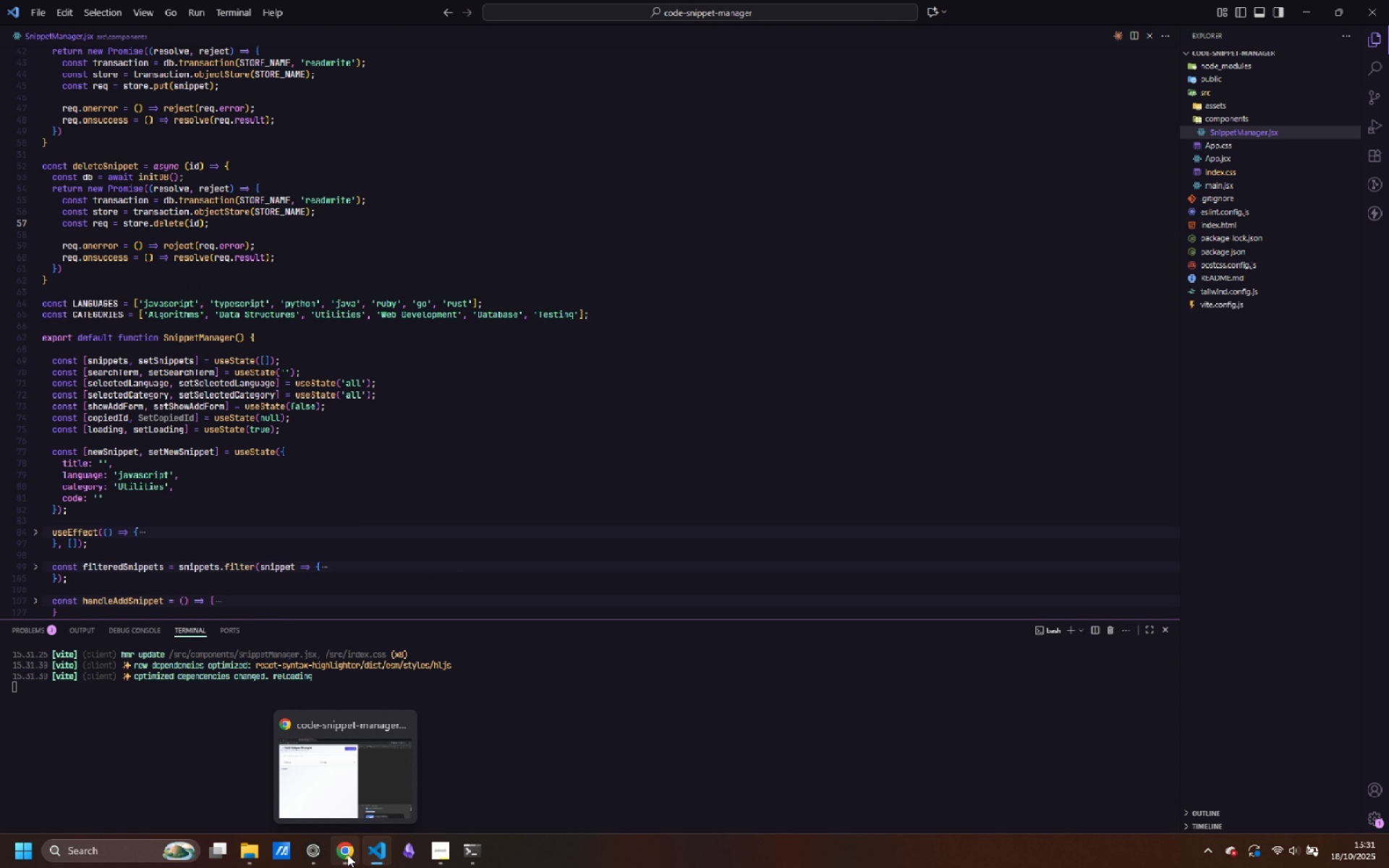 
left_click([342, 781])
 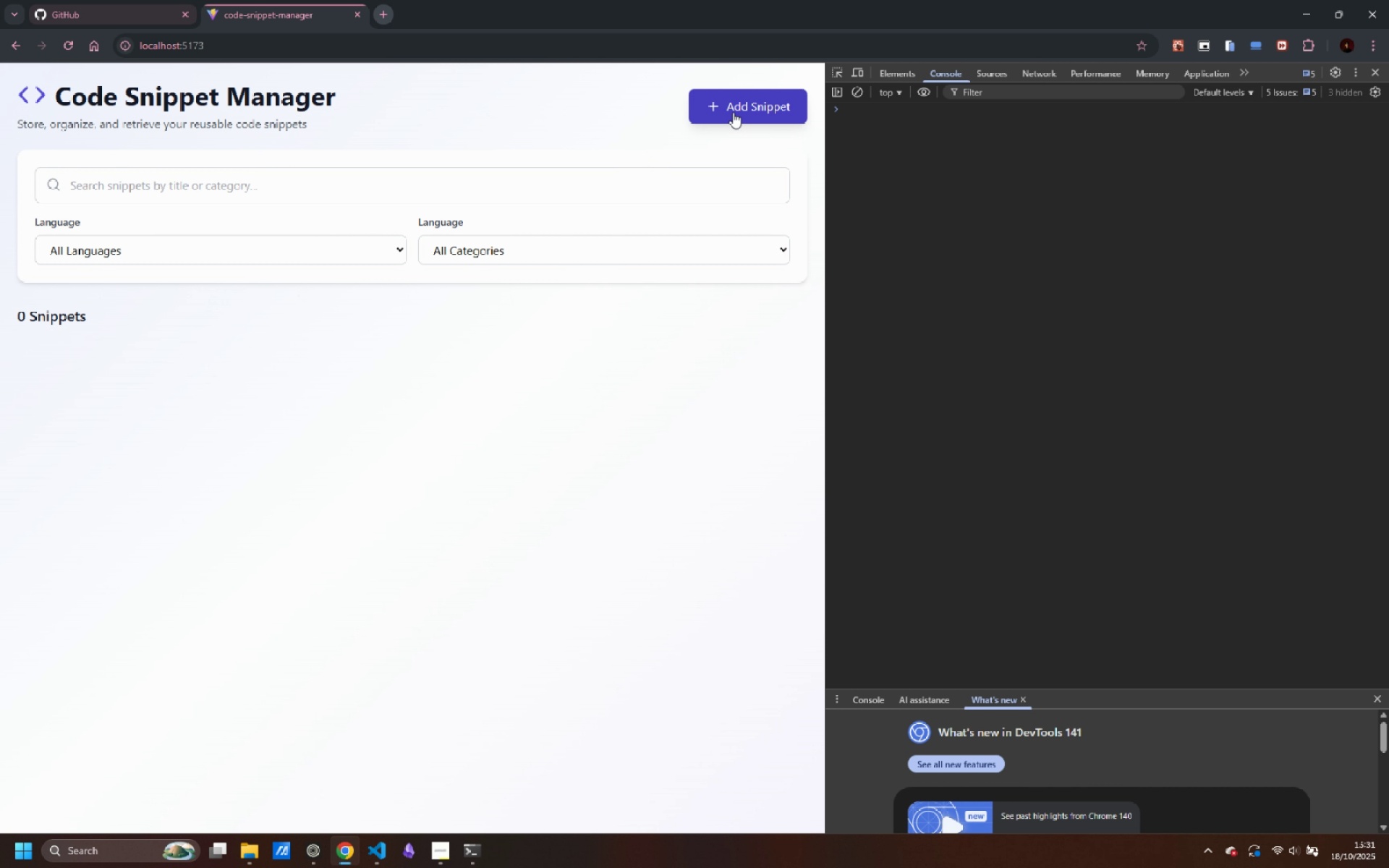 
left_click([734, 110])
 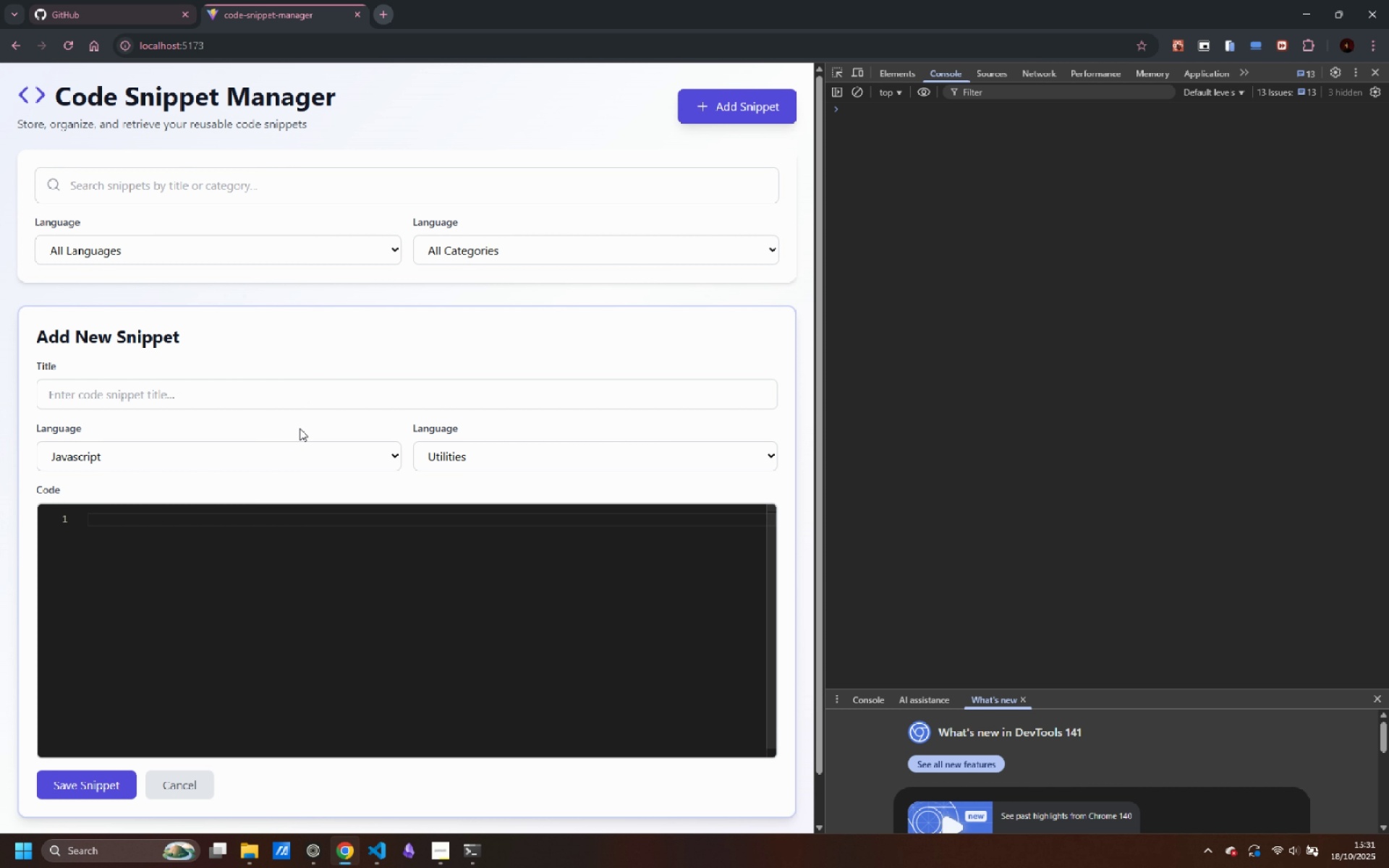 
scroll: coordinate [262, 491], scroll_direction: down, amount: 1.0
 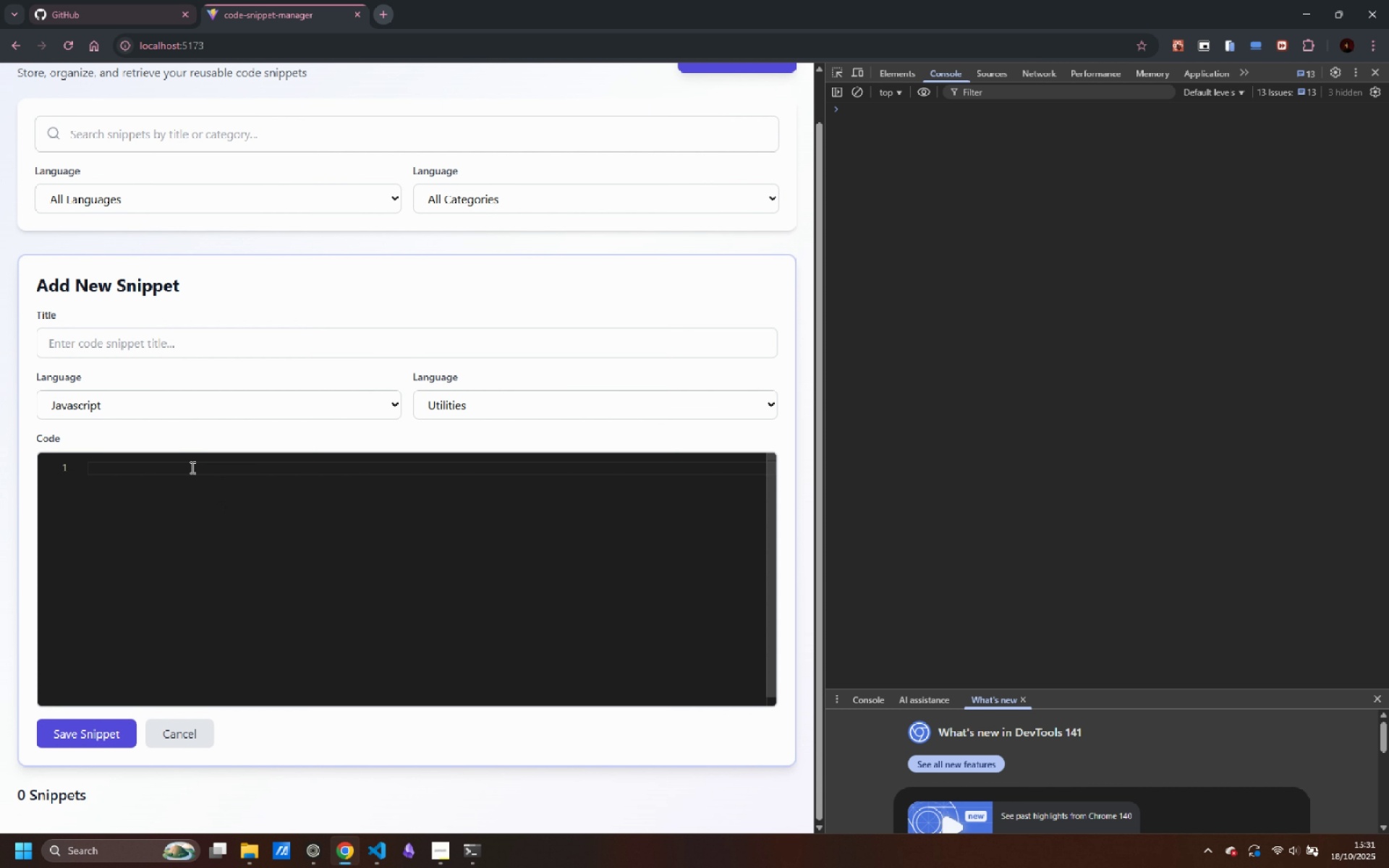 
left_click([191, 467])
 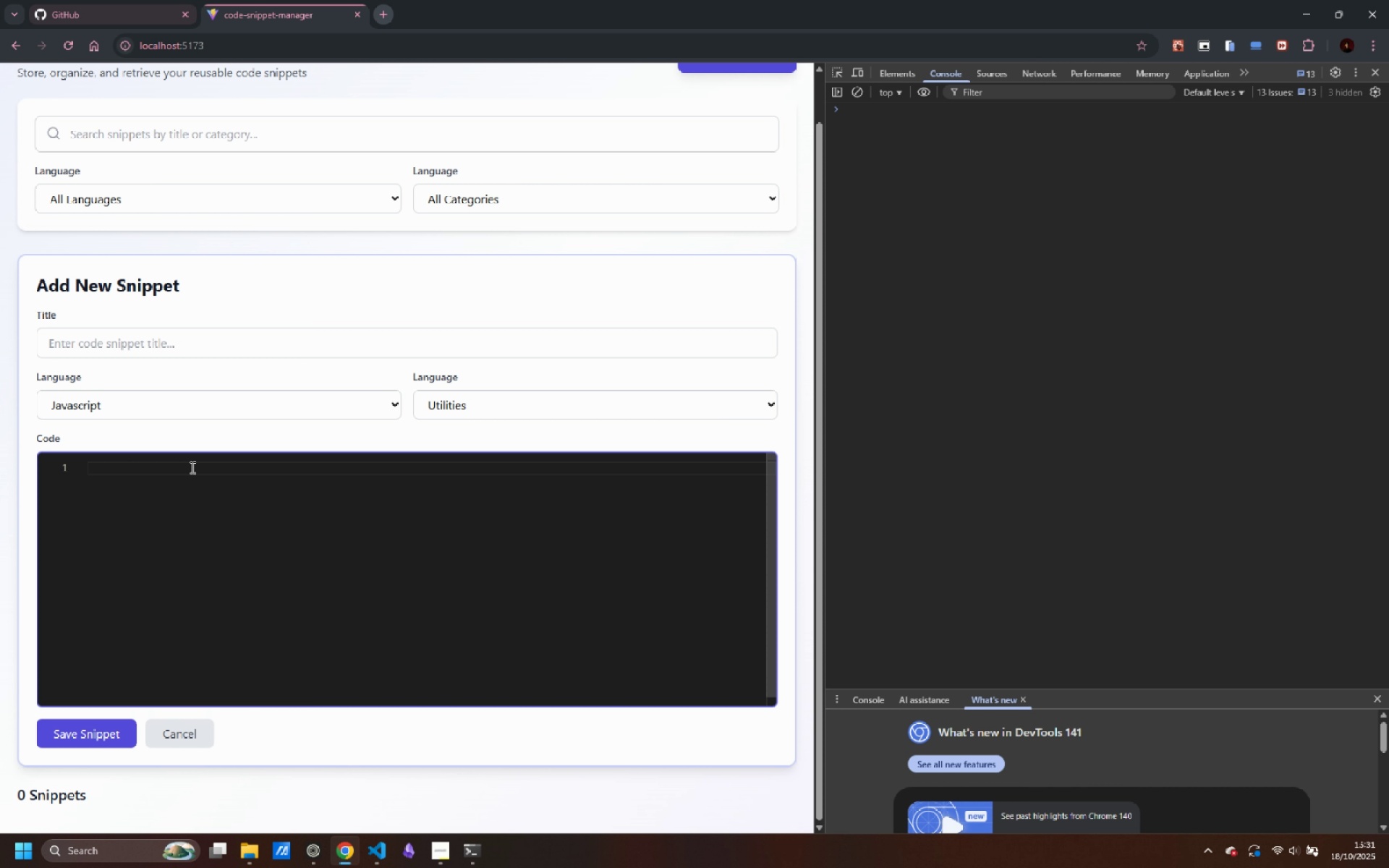 
type(te)
key(Backspace)
key(Backspace)
type(const testing = "test)
 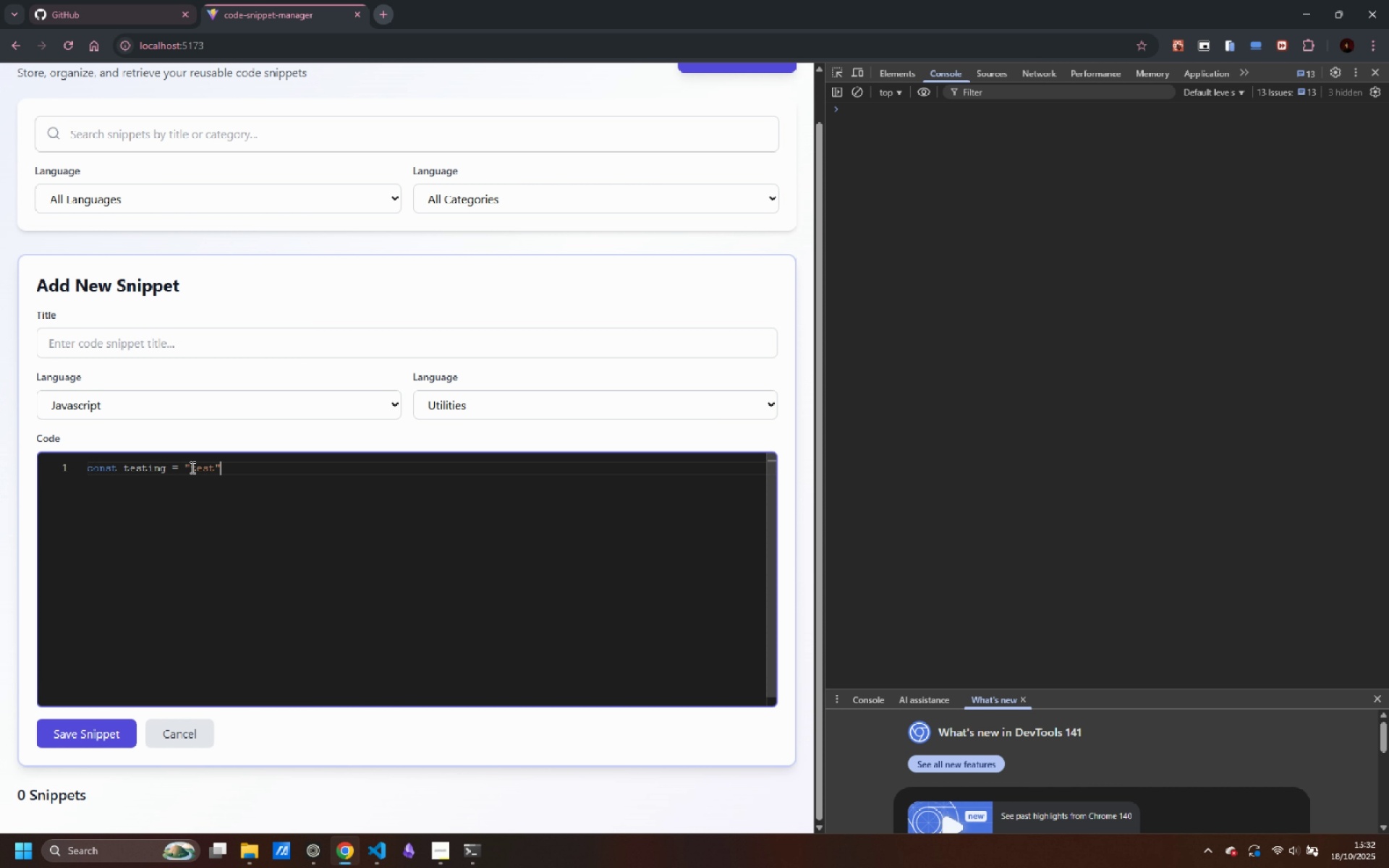 
key(ArrowRight)
 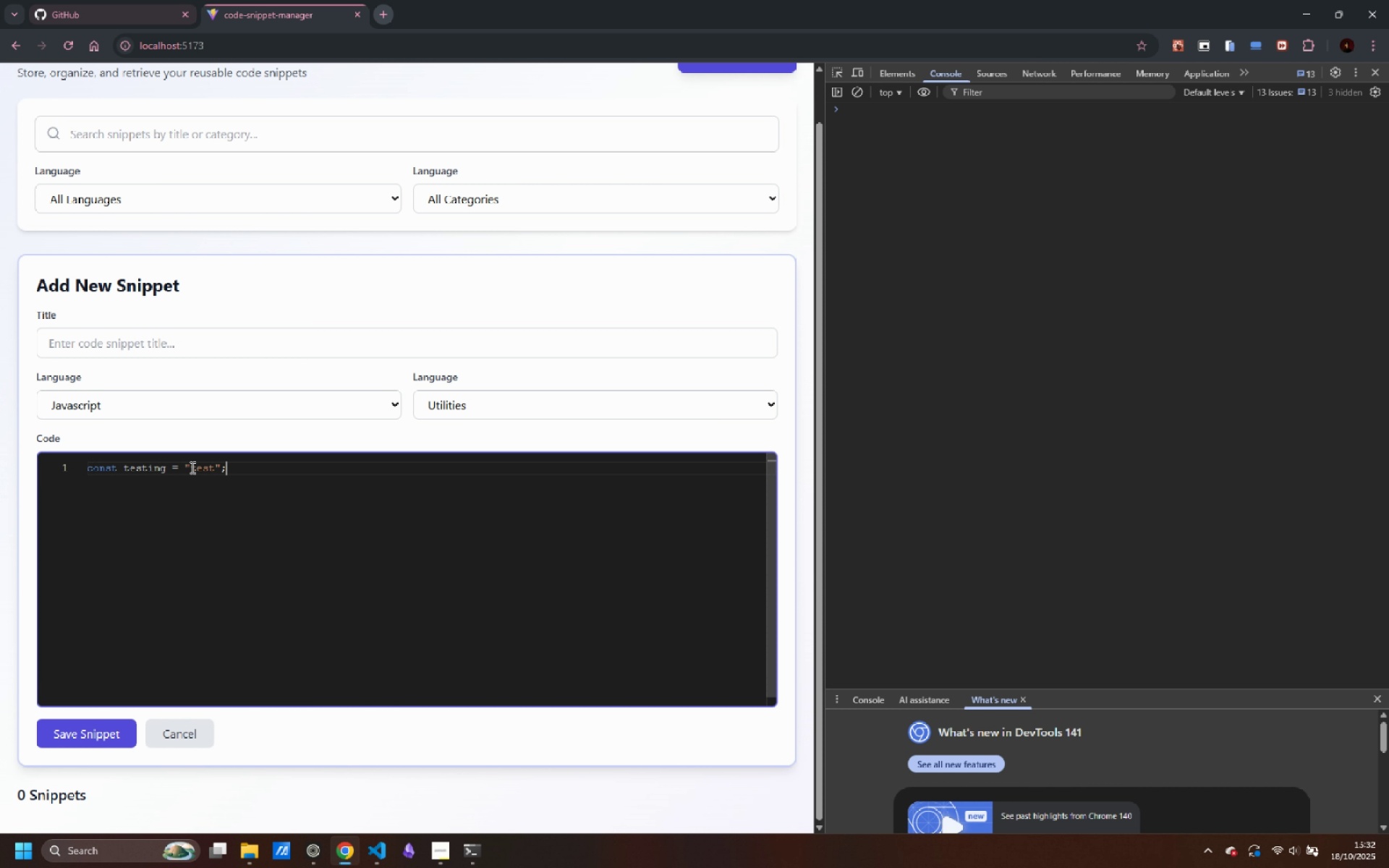 
key(Semicolon)
 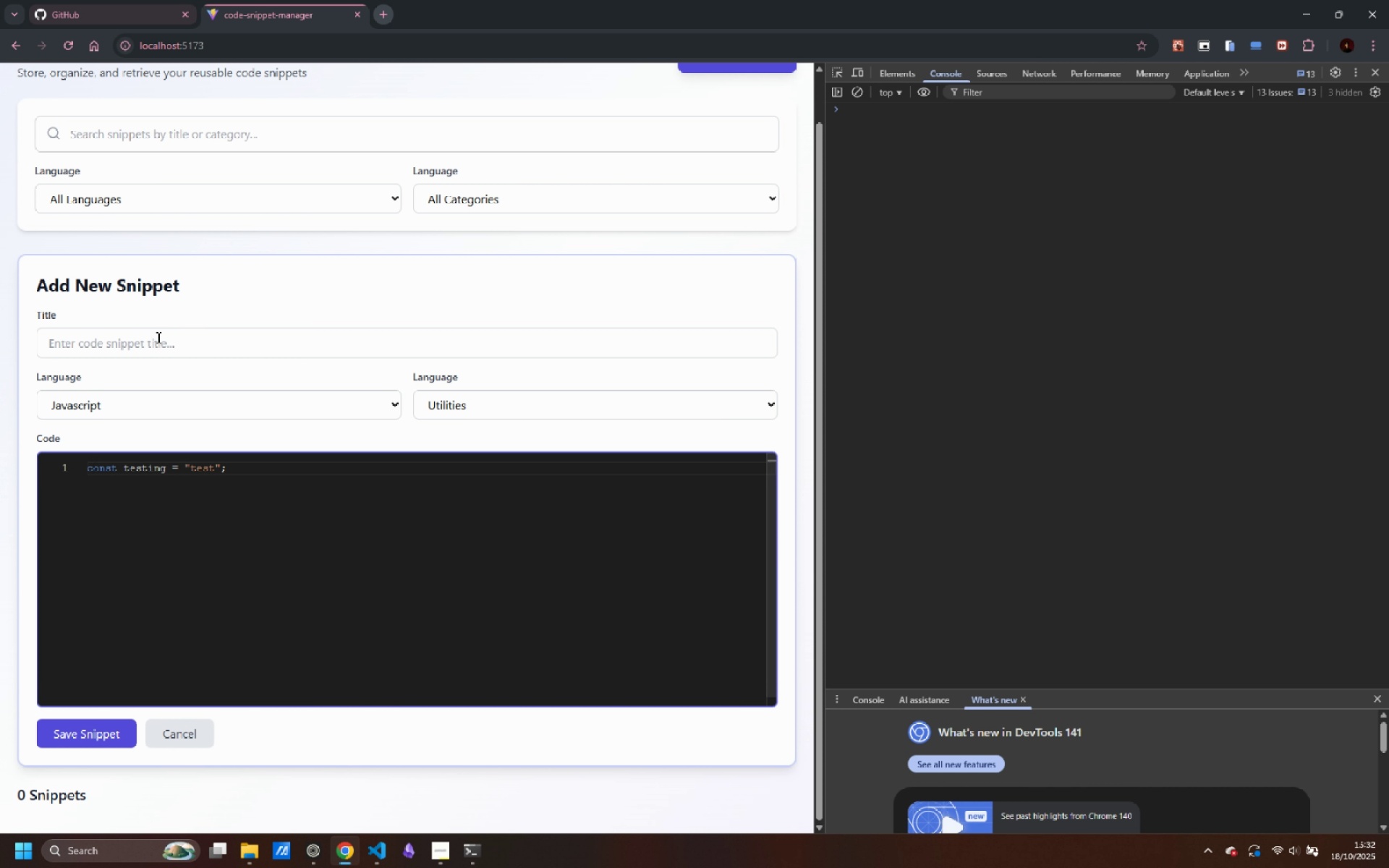 
left_click([161, 342])
 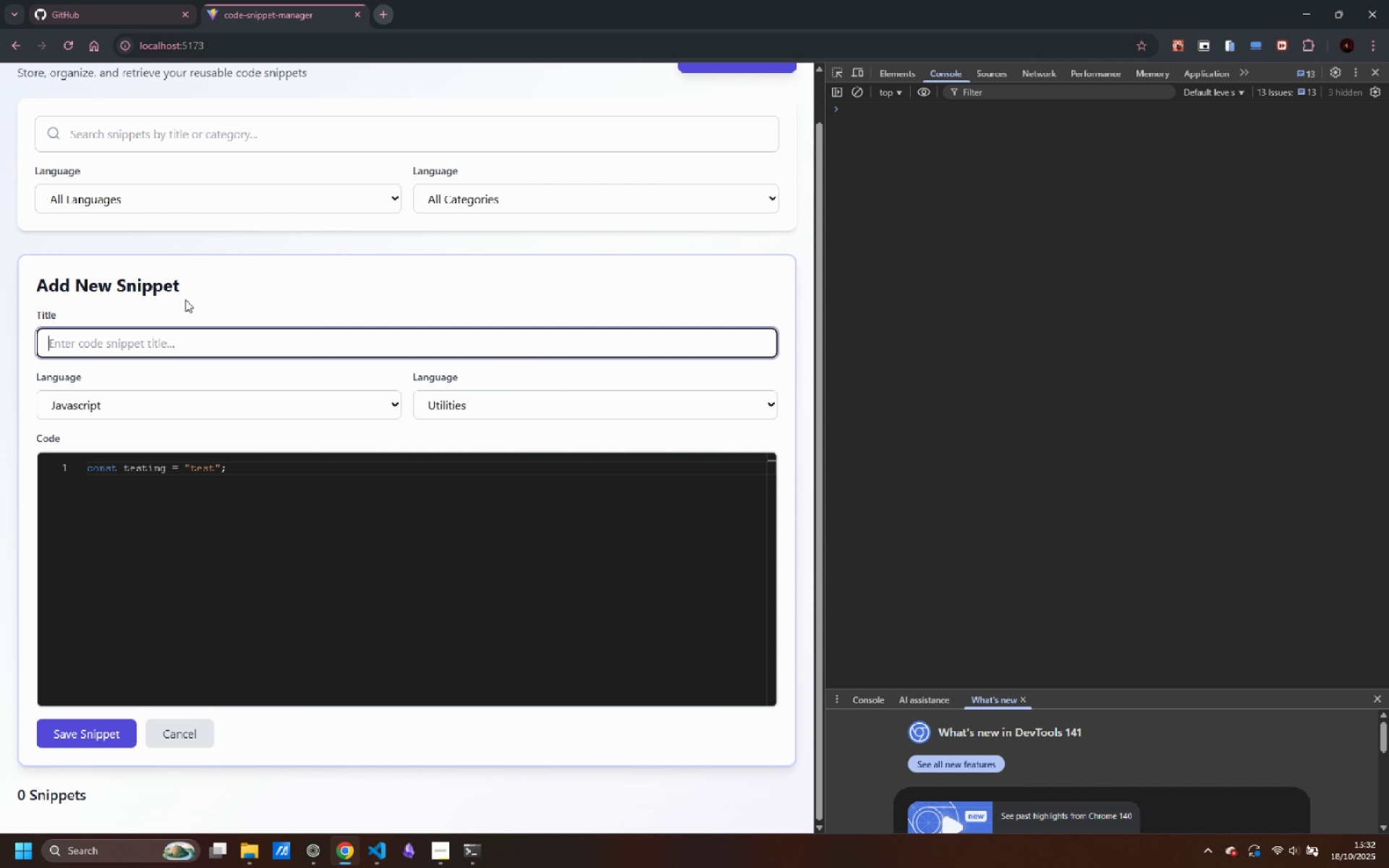 
type(Testing 2)
 